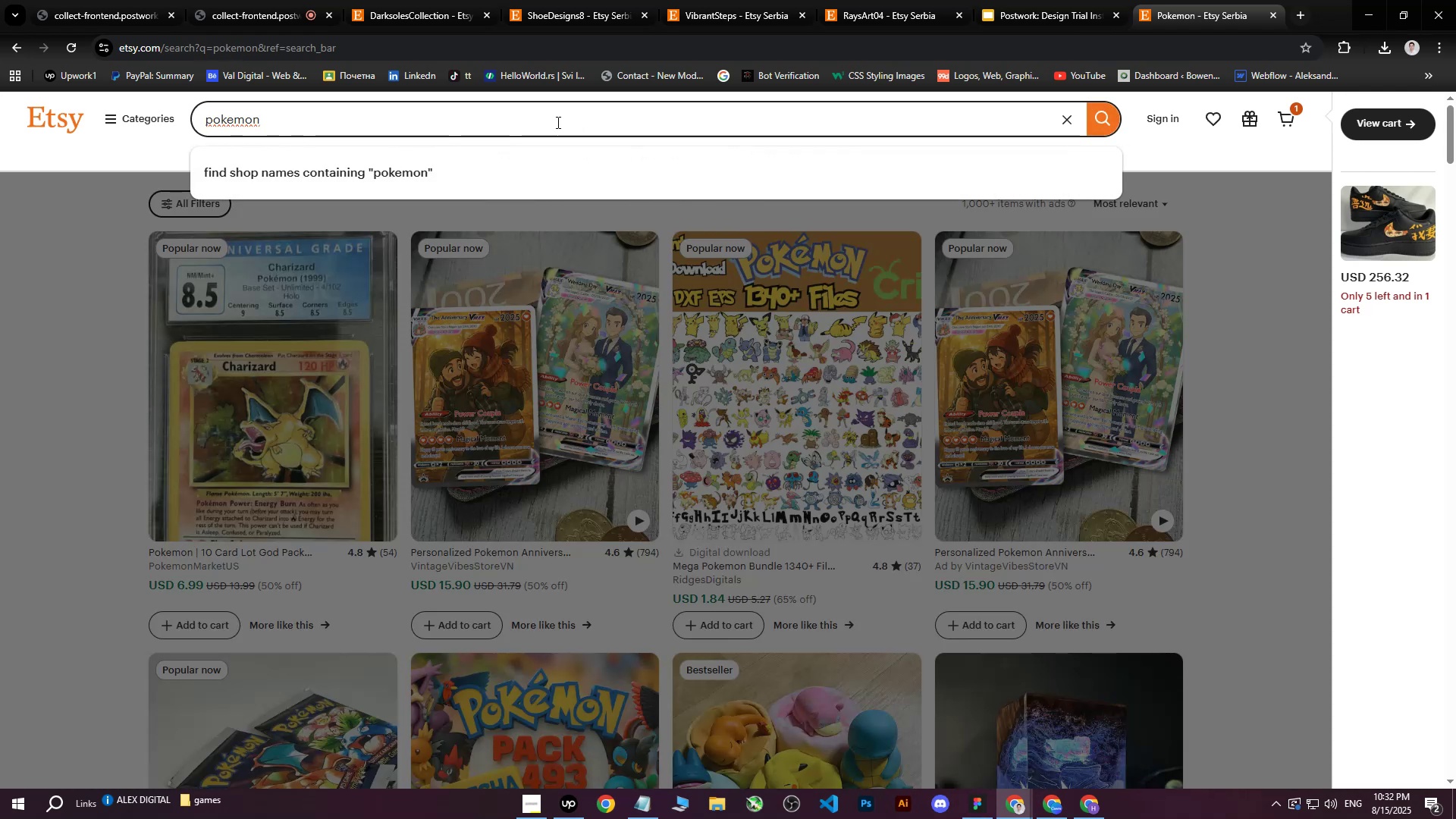 
key(Enter)
 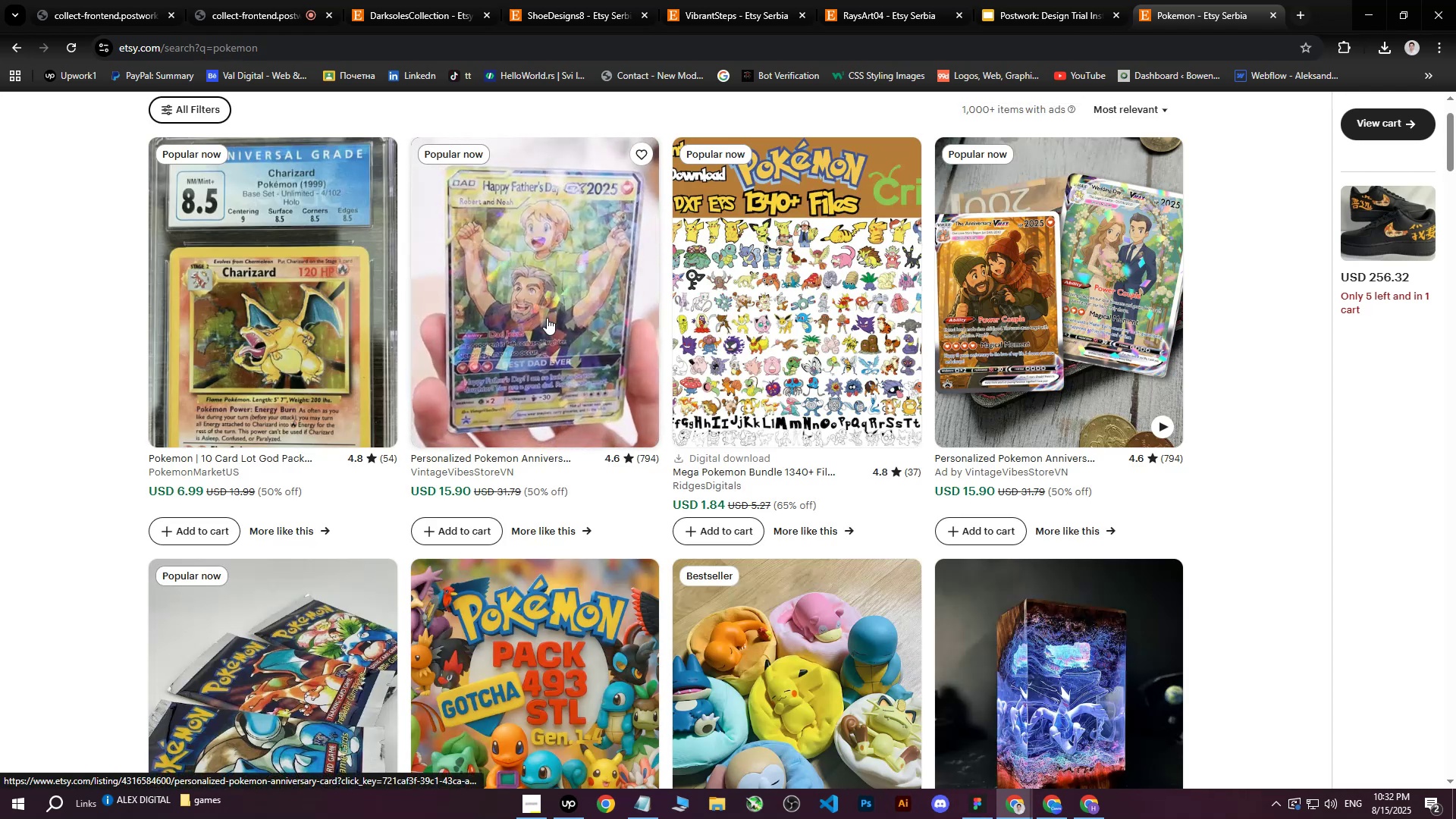 
scroll: coordinate [381, 212], scroll_direction: up, amount: 8.0
 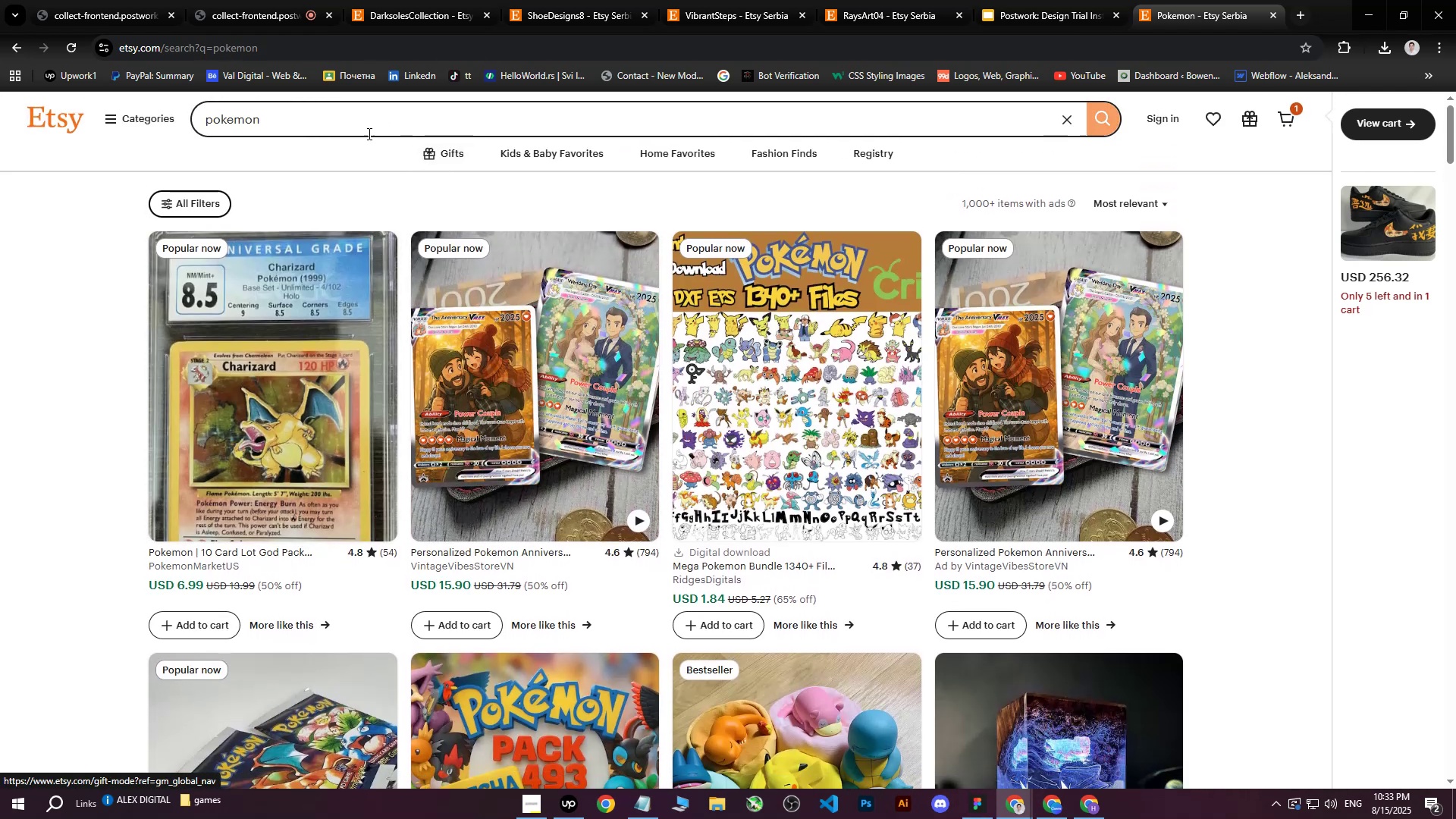 
left_click([323, 131])
 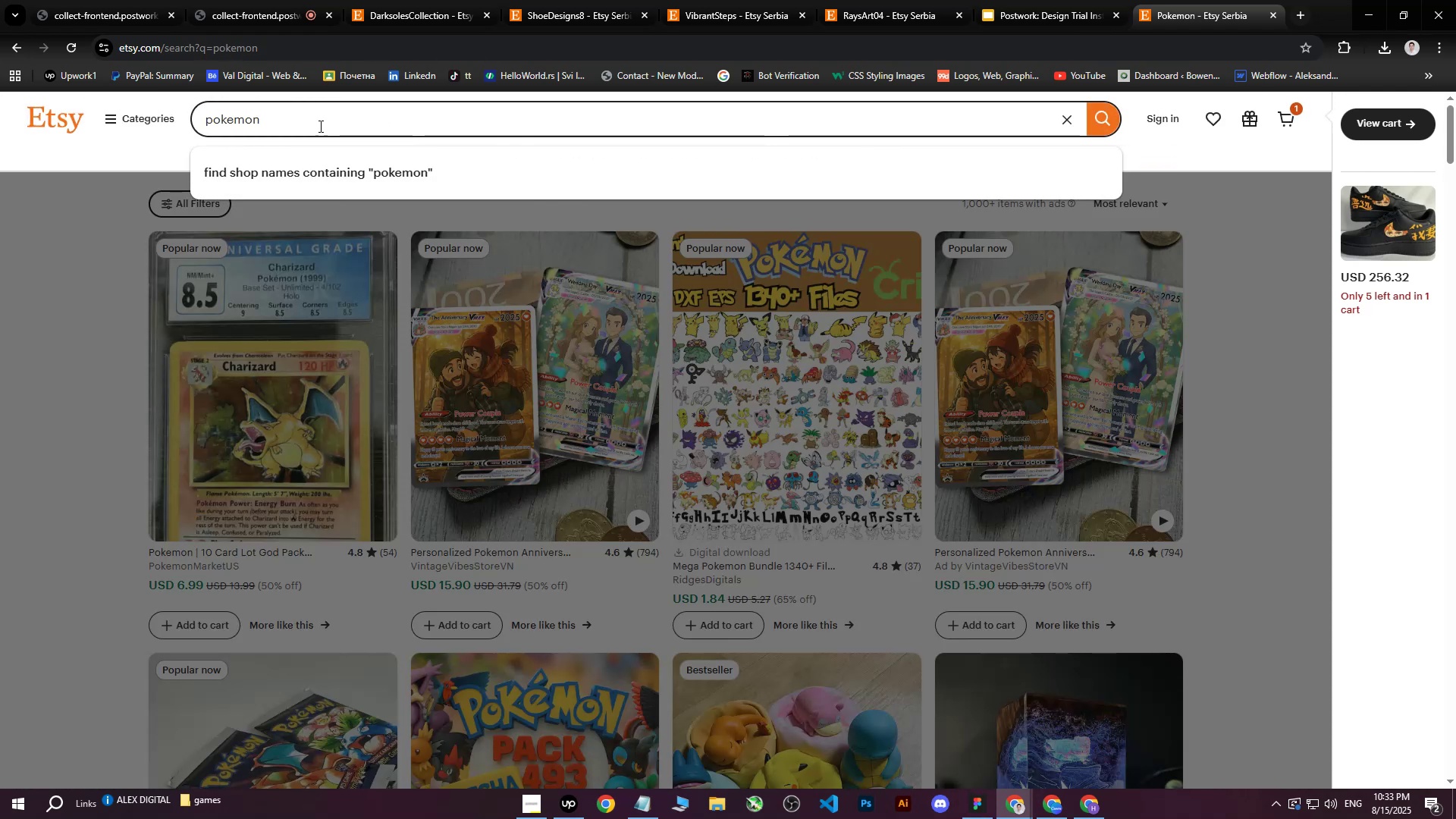 
type( shoes)
 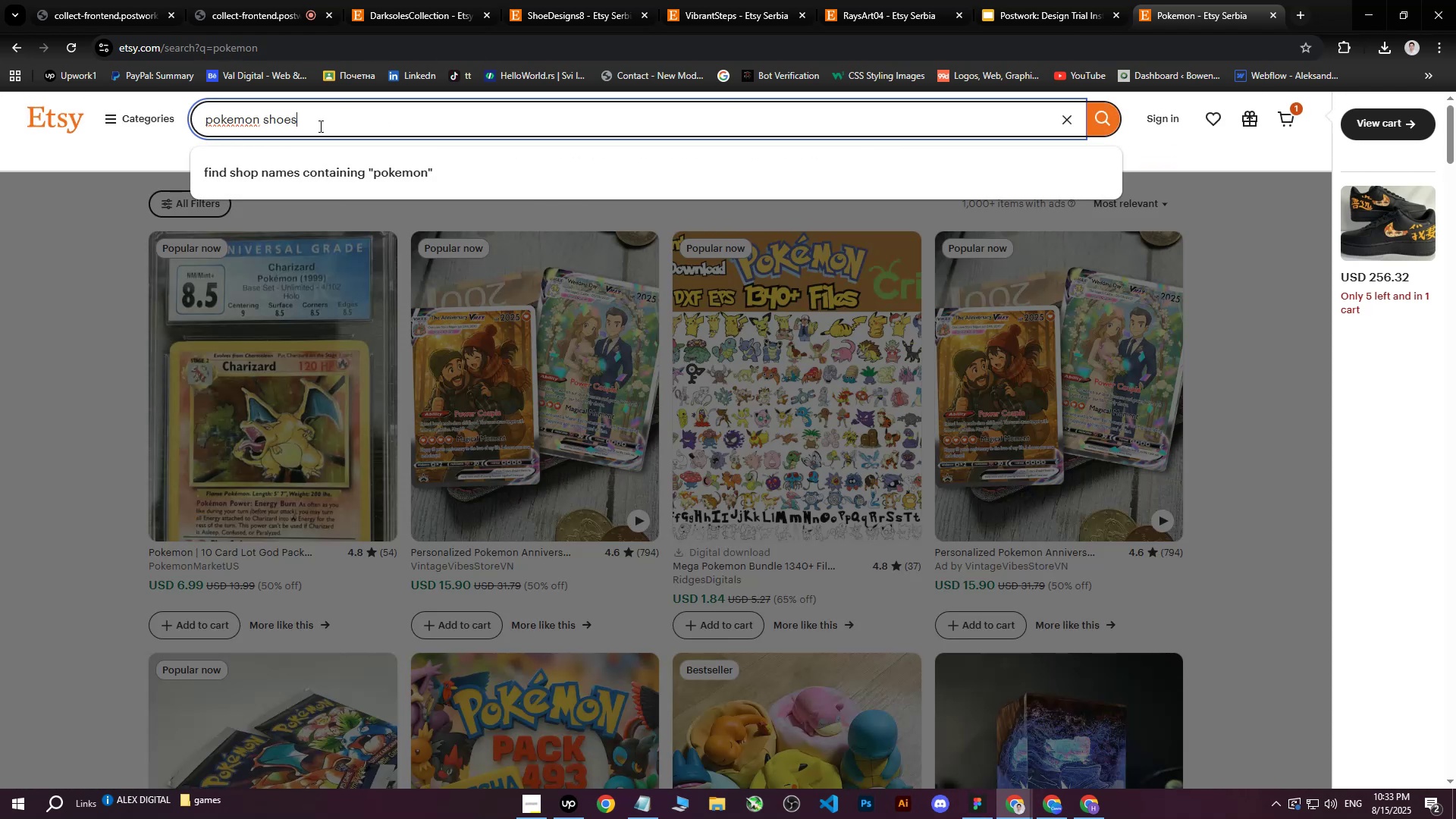 
key(Enter)
 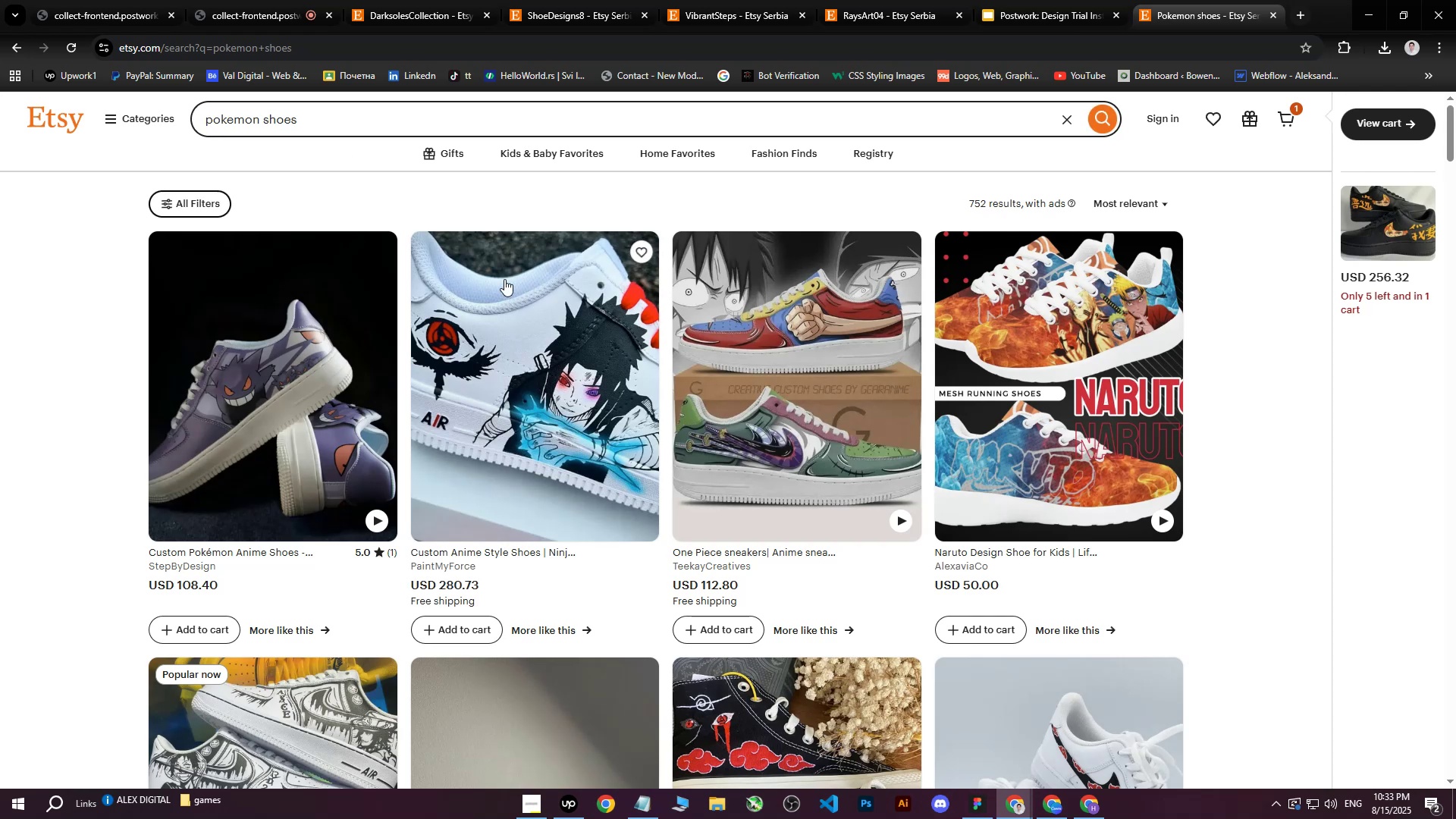 
middle_click([264, 358])
 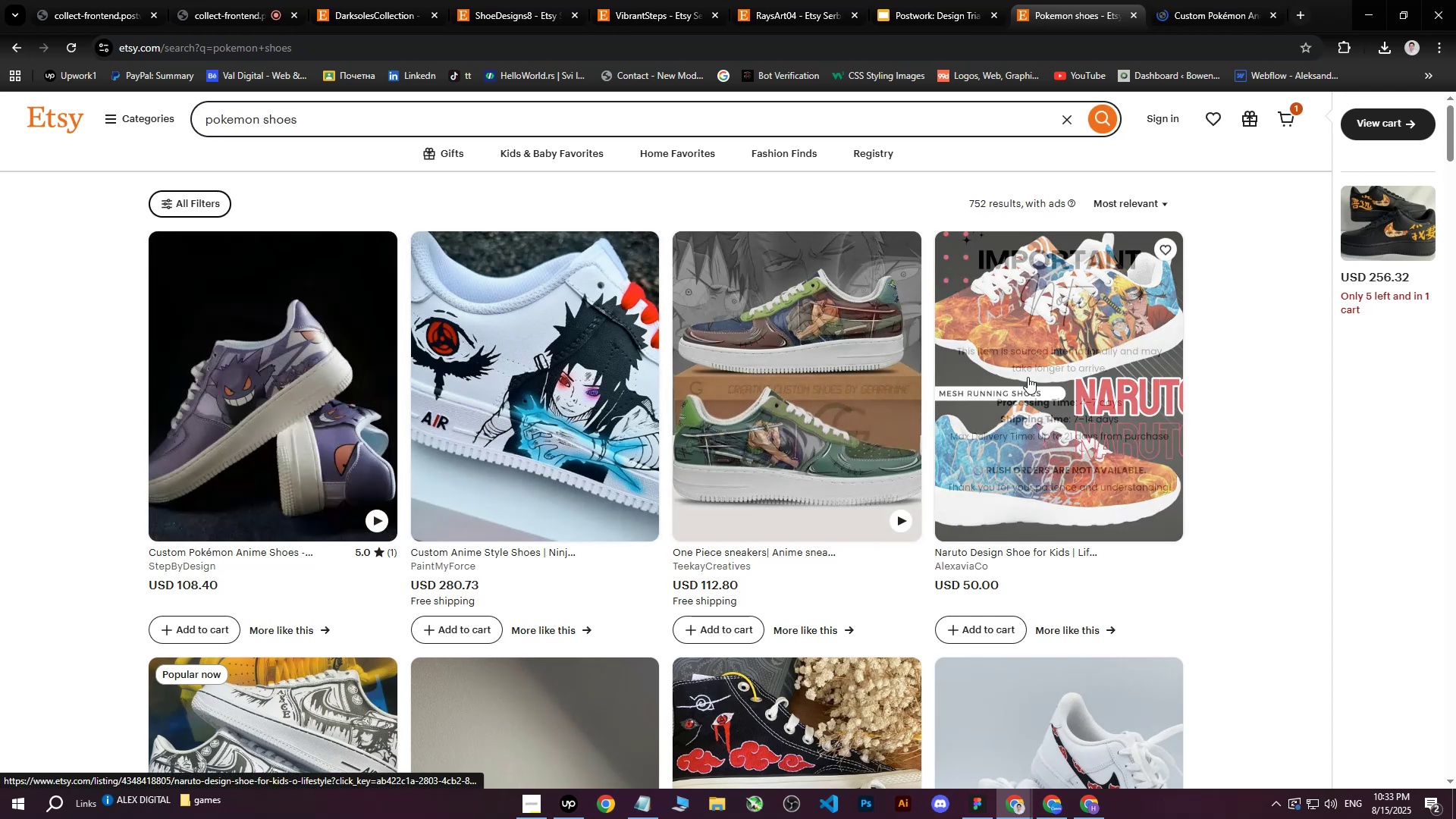 
scroll: coordinate [583, 366], scroll_direction: down, amount: 9.0
 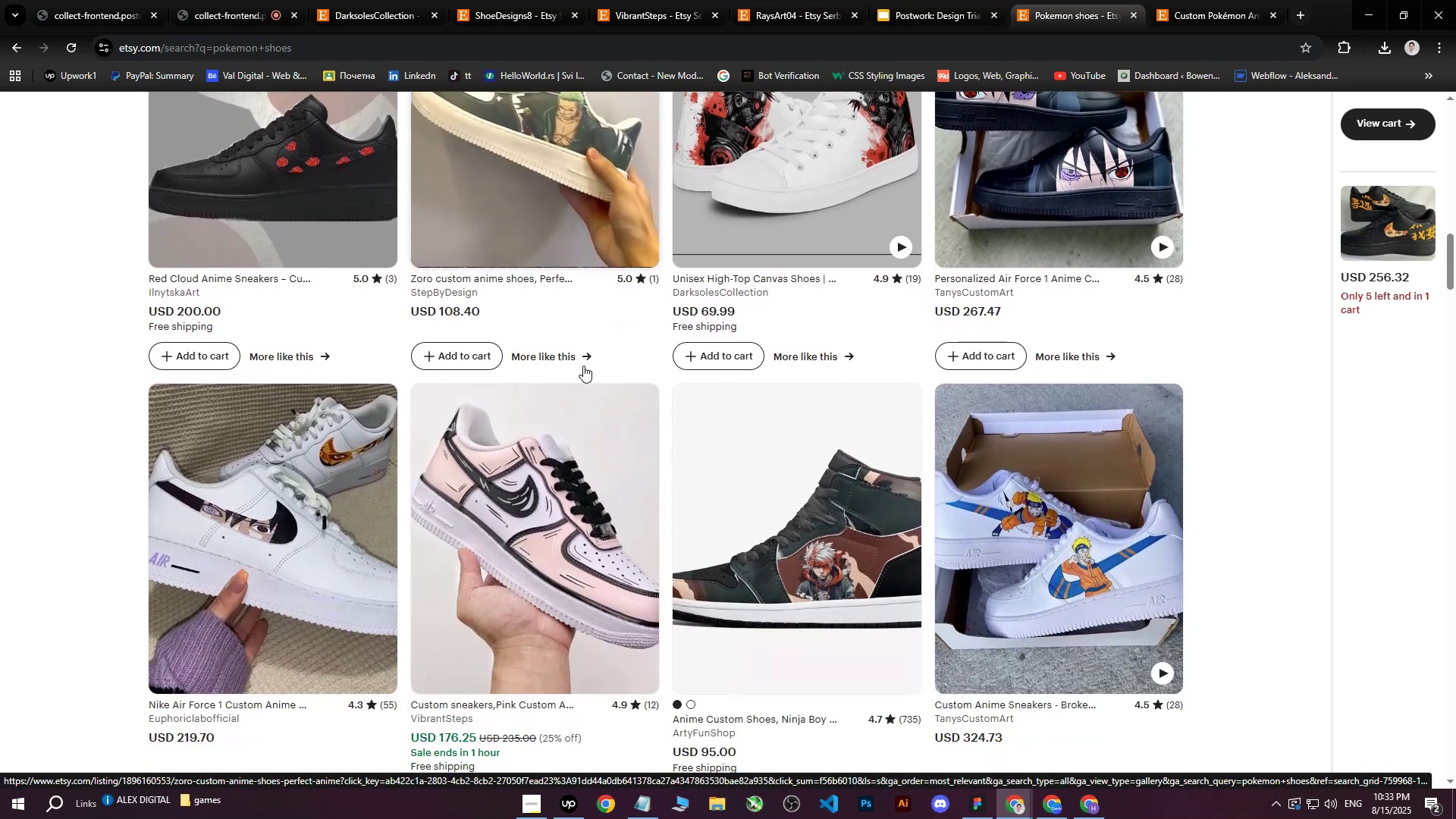 
scroll: coordinate [582, 375], scroll_direction: up, amount: 25.0
 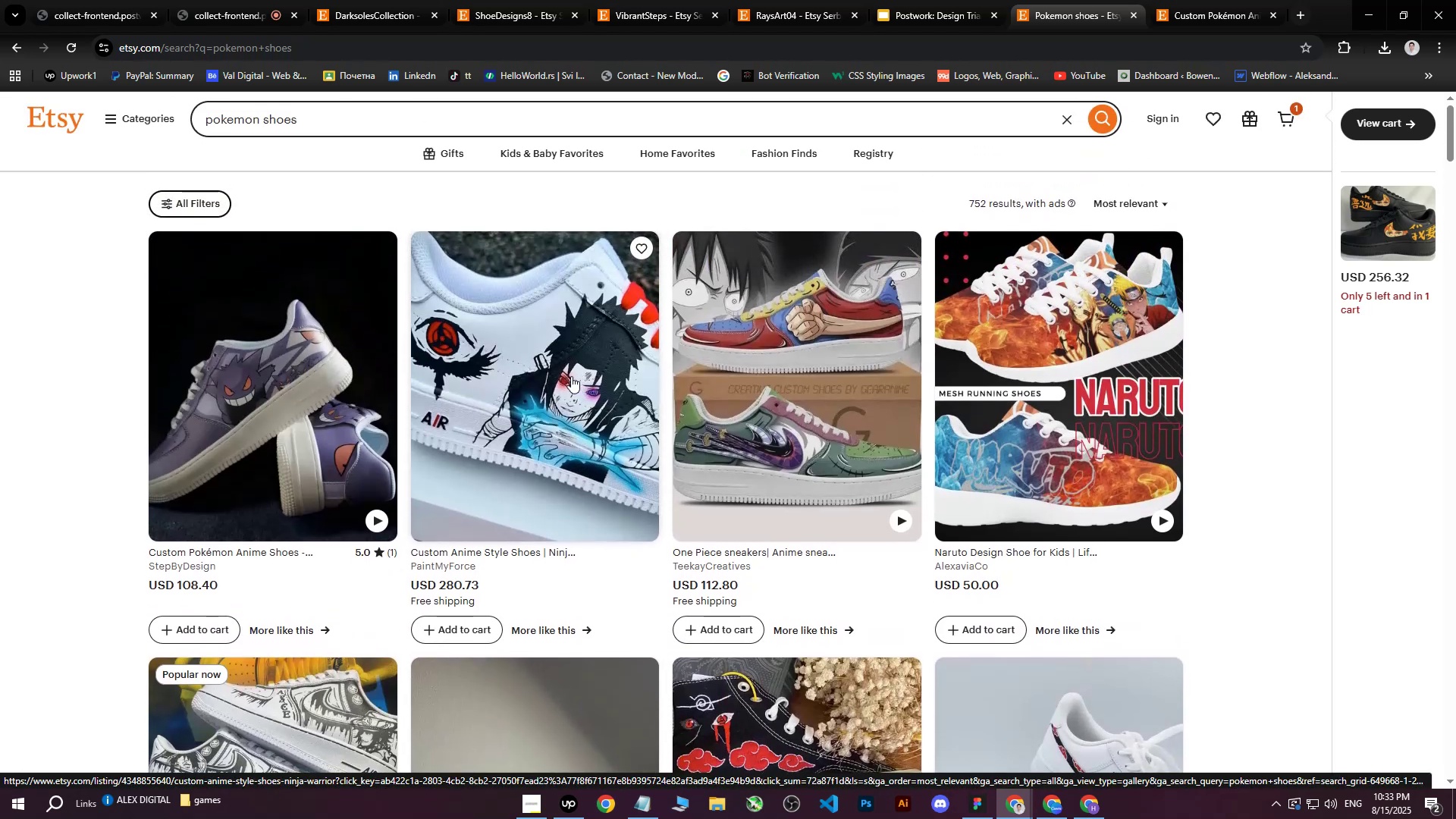 
scroll: coordinate [569, 376], scroll_direction: down, amount: 9.0
 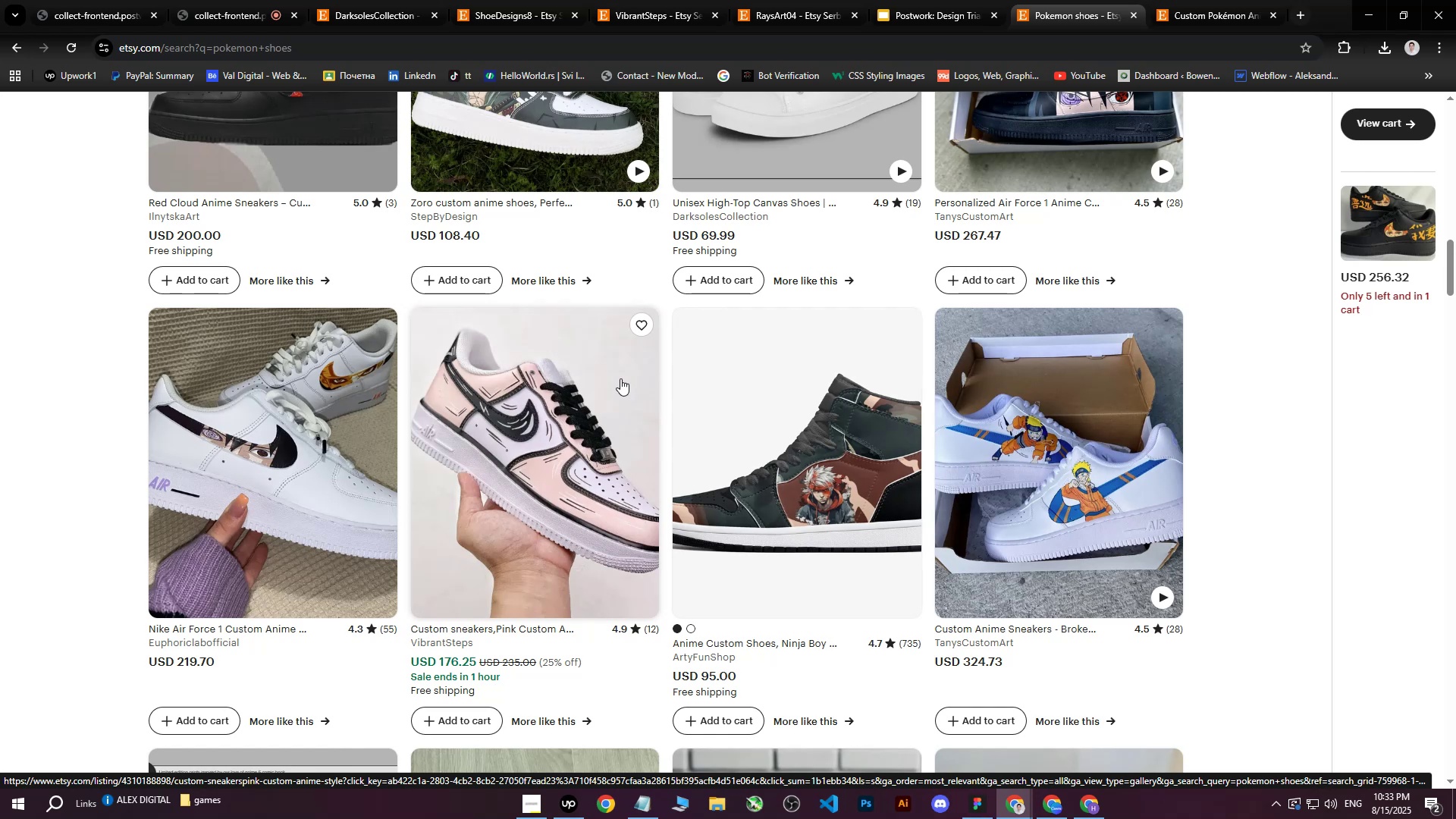 
wait(11.95)
 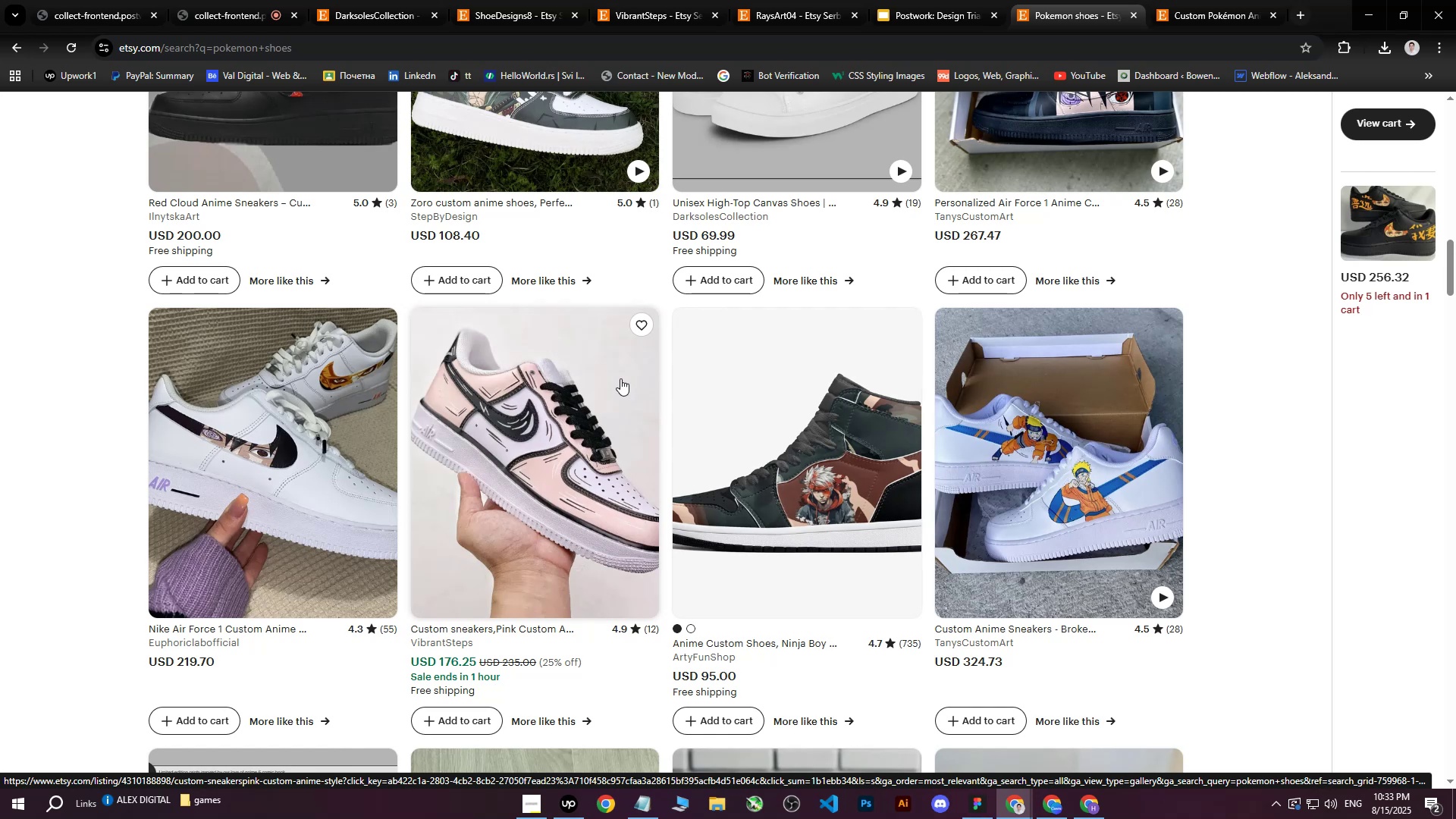 
scroll: coordinate [786, 387], scroll_direction: down, amount: 13.0
 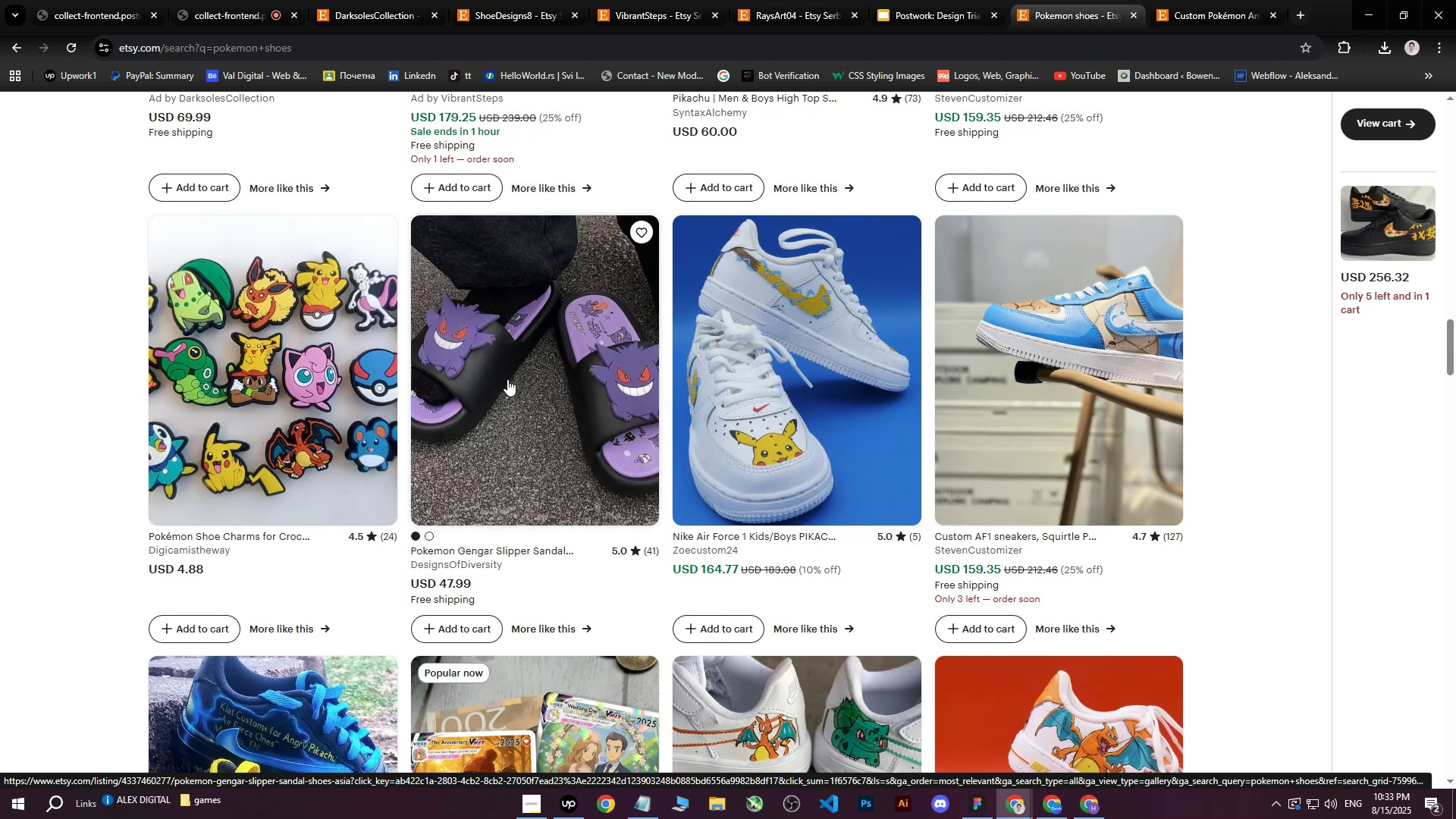 
wait(6.24)
 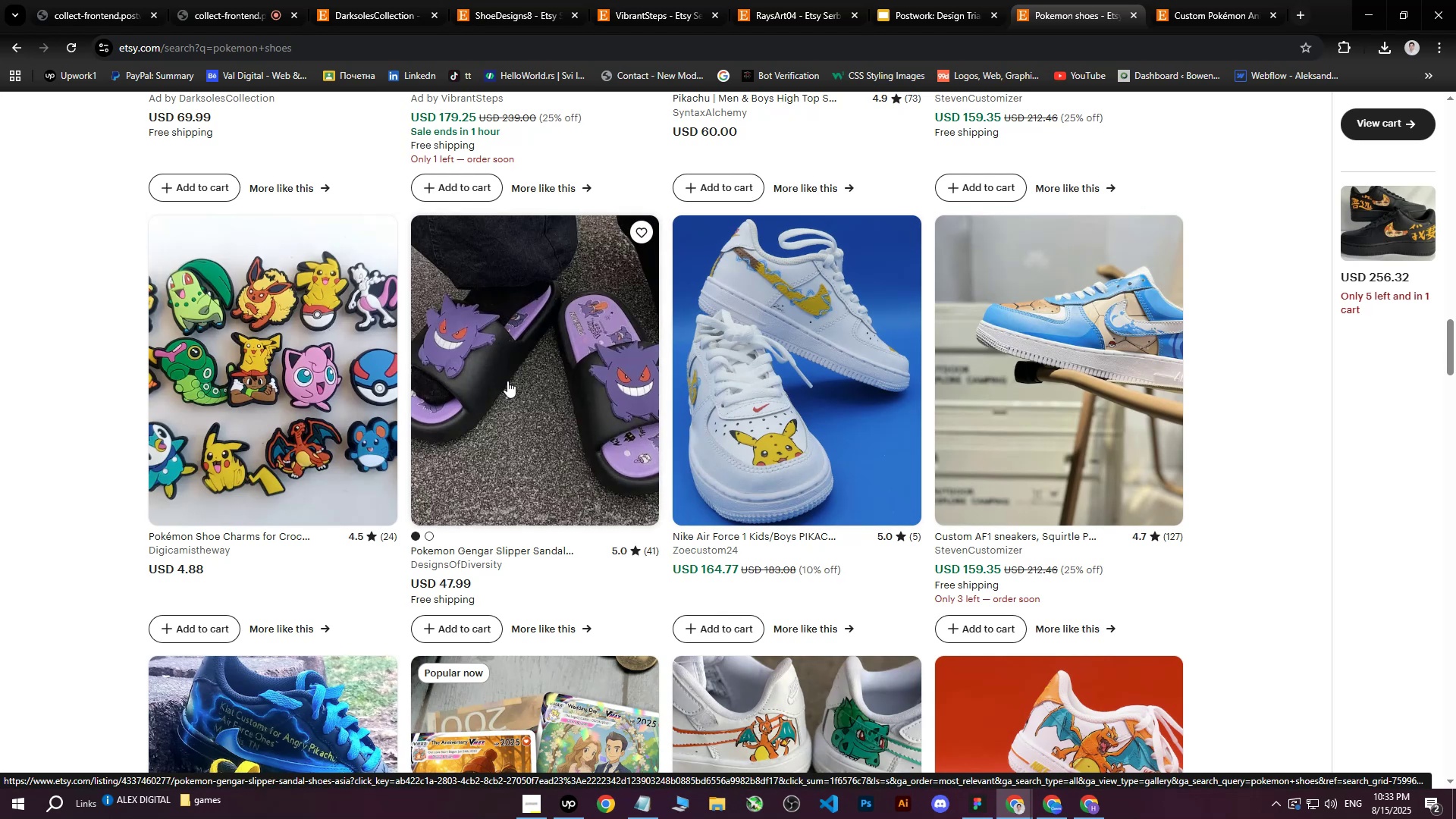 
scroll: coordinate [549, 377], scroll_direction: down, amount: 2.0
 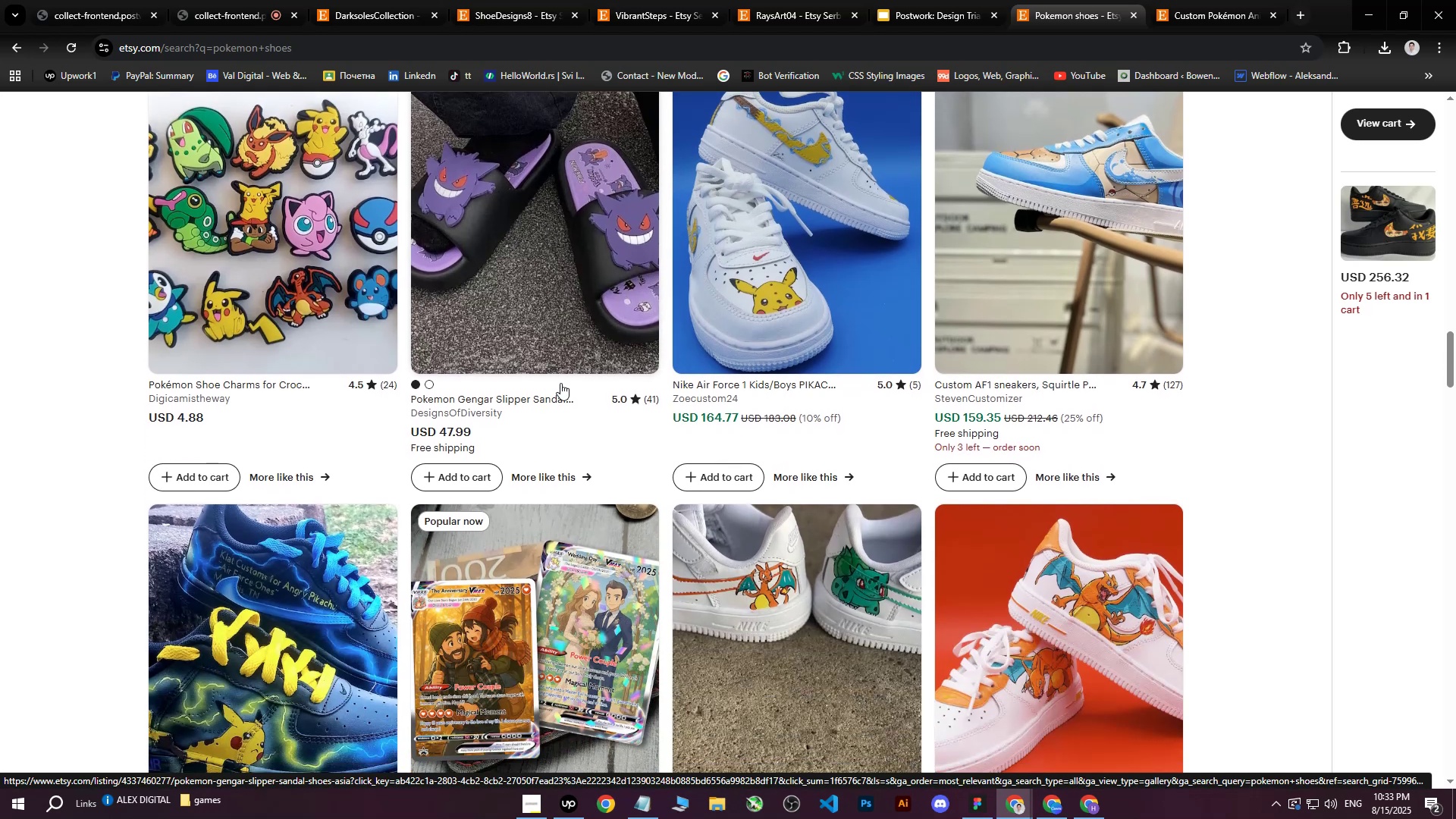 
middle_click([1085, 588])
 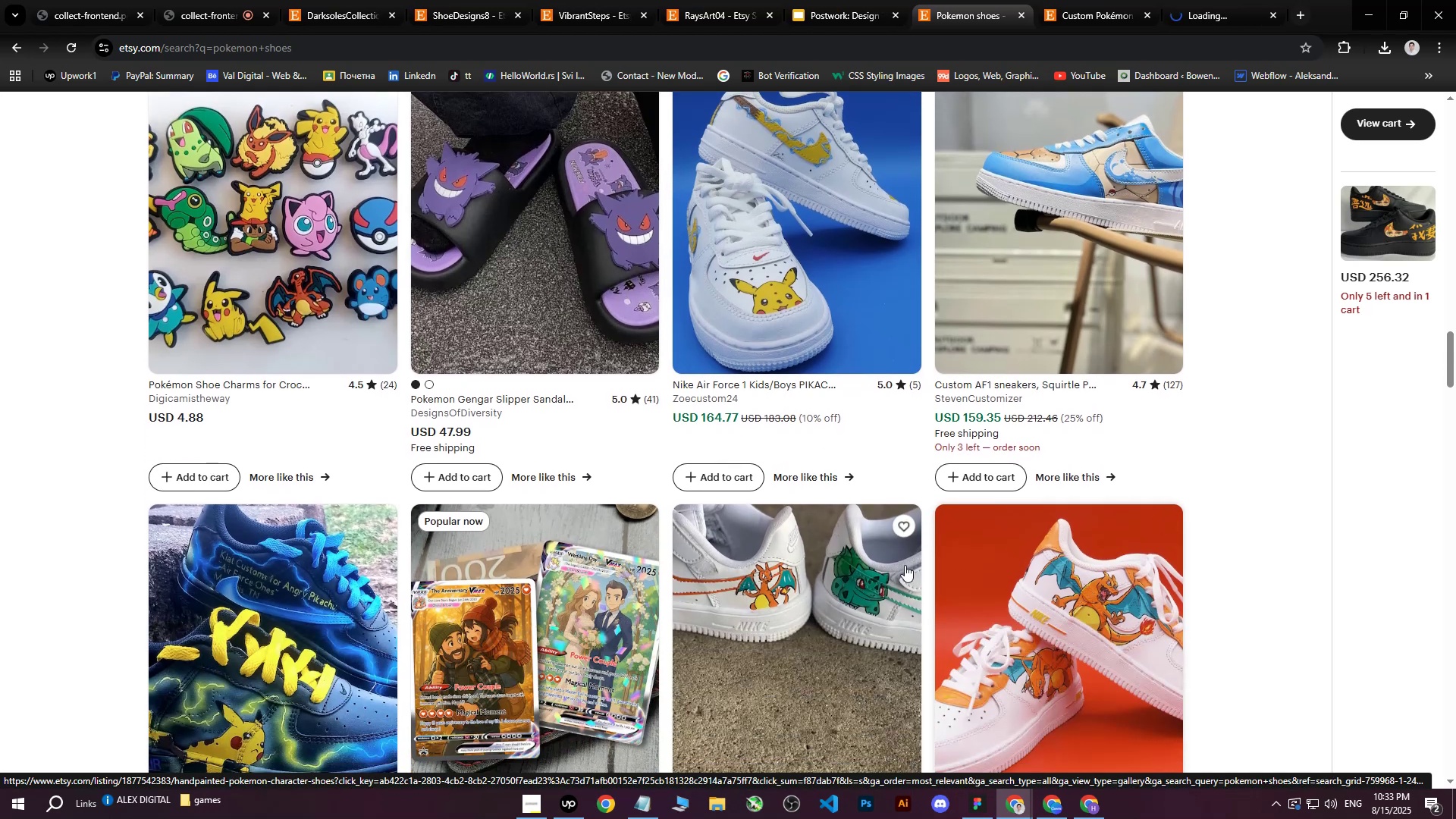 
scroll: coordinate [894, 562], scroll_direction: up, amount: 1.0
 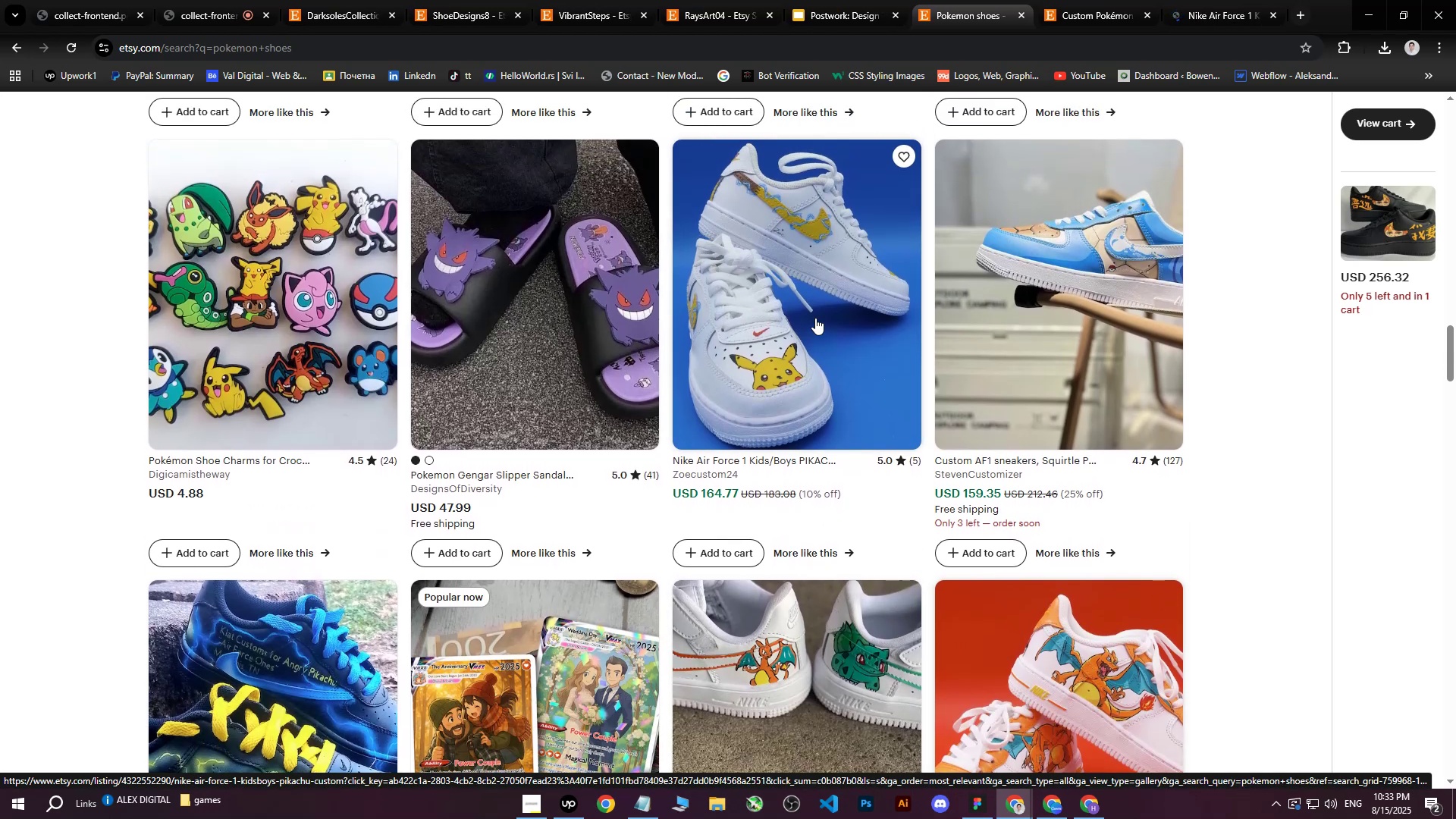 
middle_click([815, 318])
 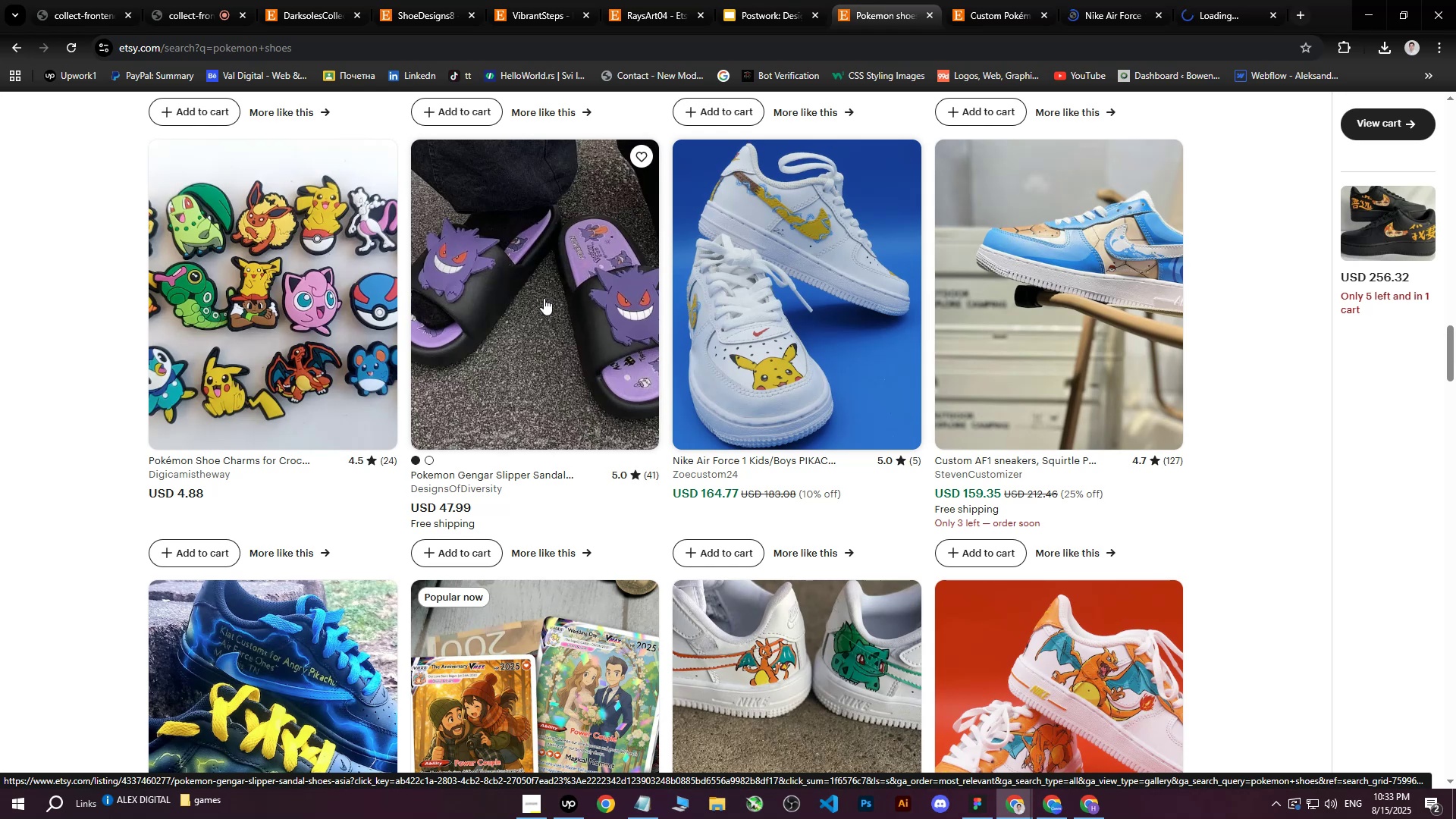 
middle_click([544, 298])
 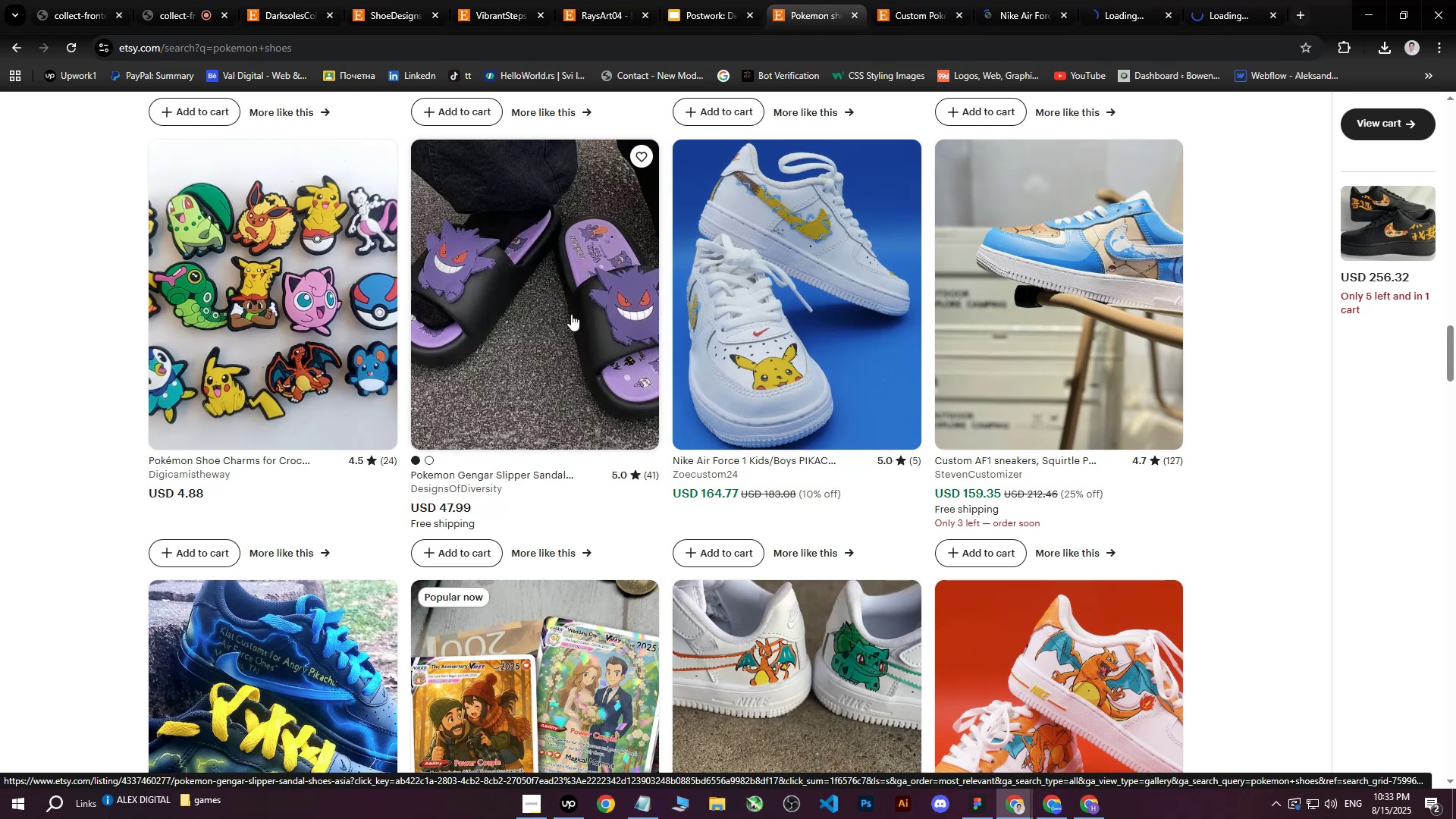 
scroll: coordinate [583, 325], scroll_direction: down, amount: 1.0
 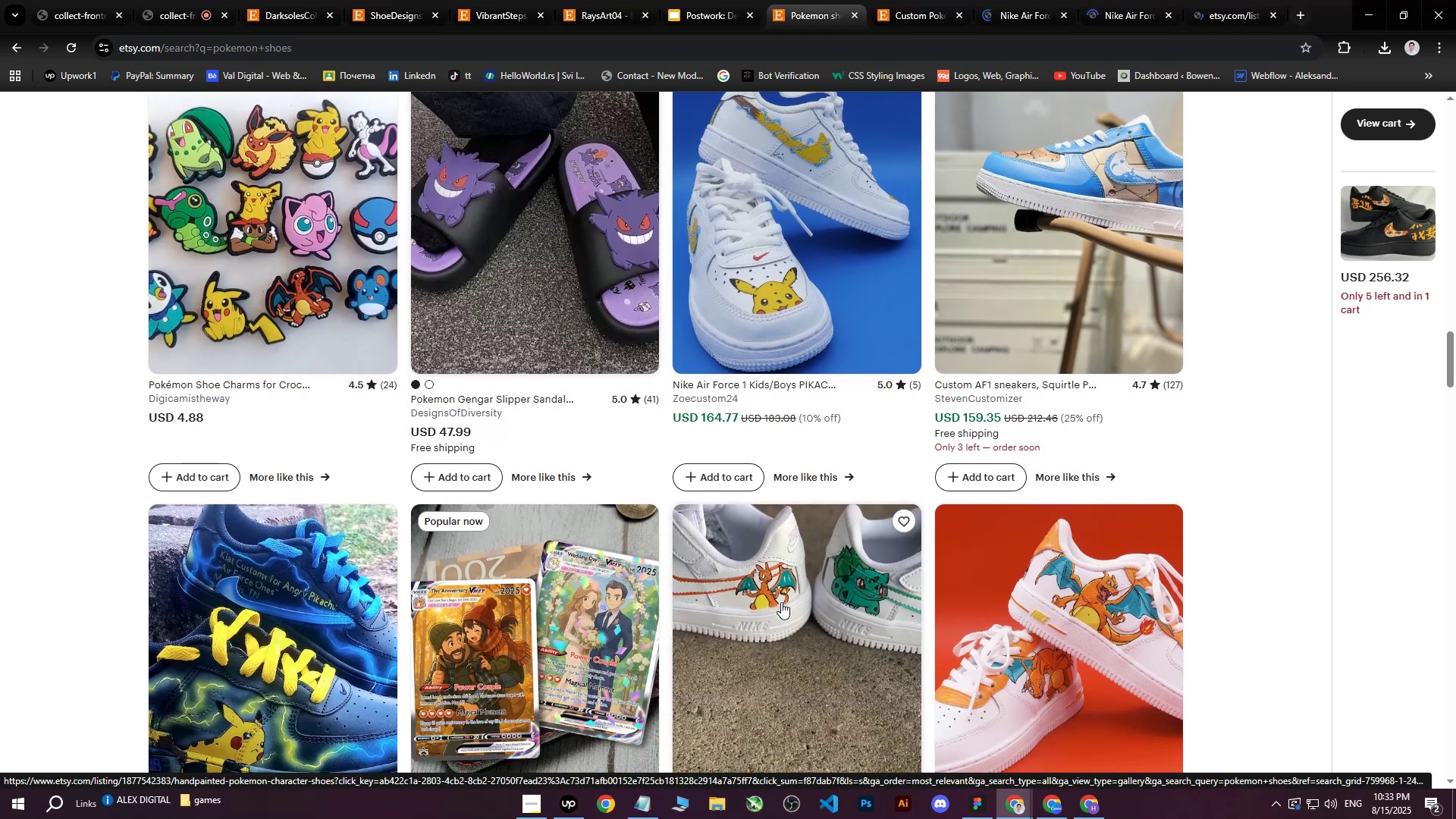 
middle_click([781, 602])
 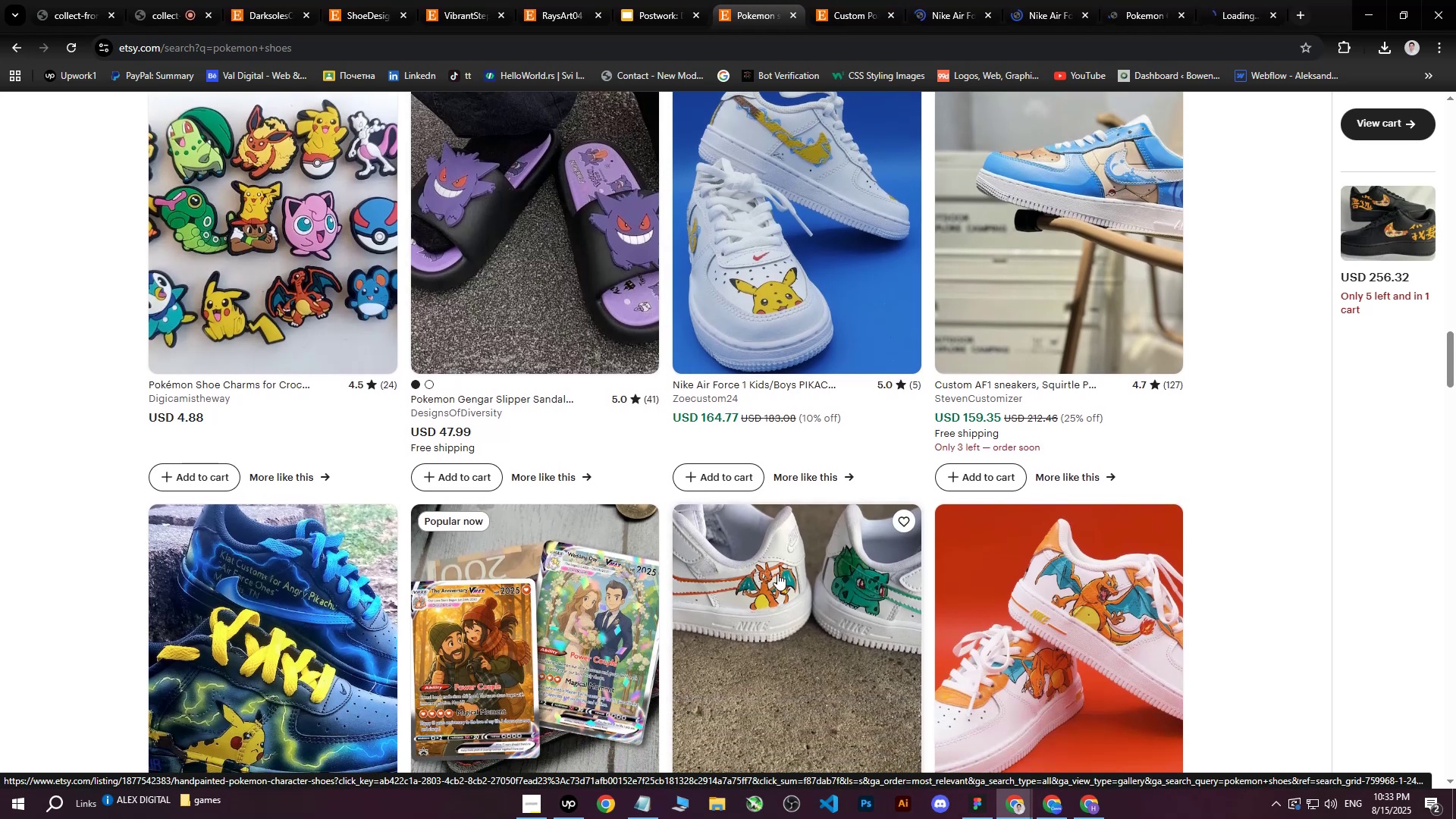 
scroll: coordinate [775, 563], scroll_direction: down, amount: 3.0
 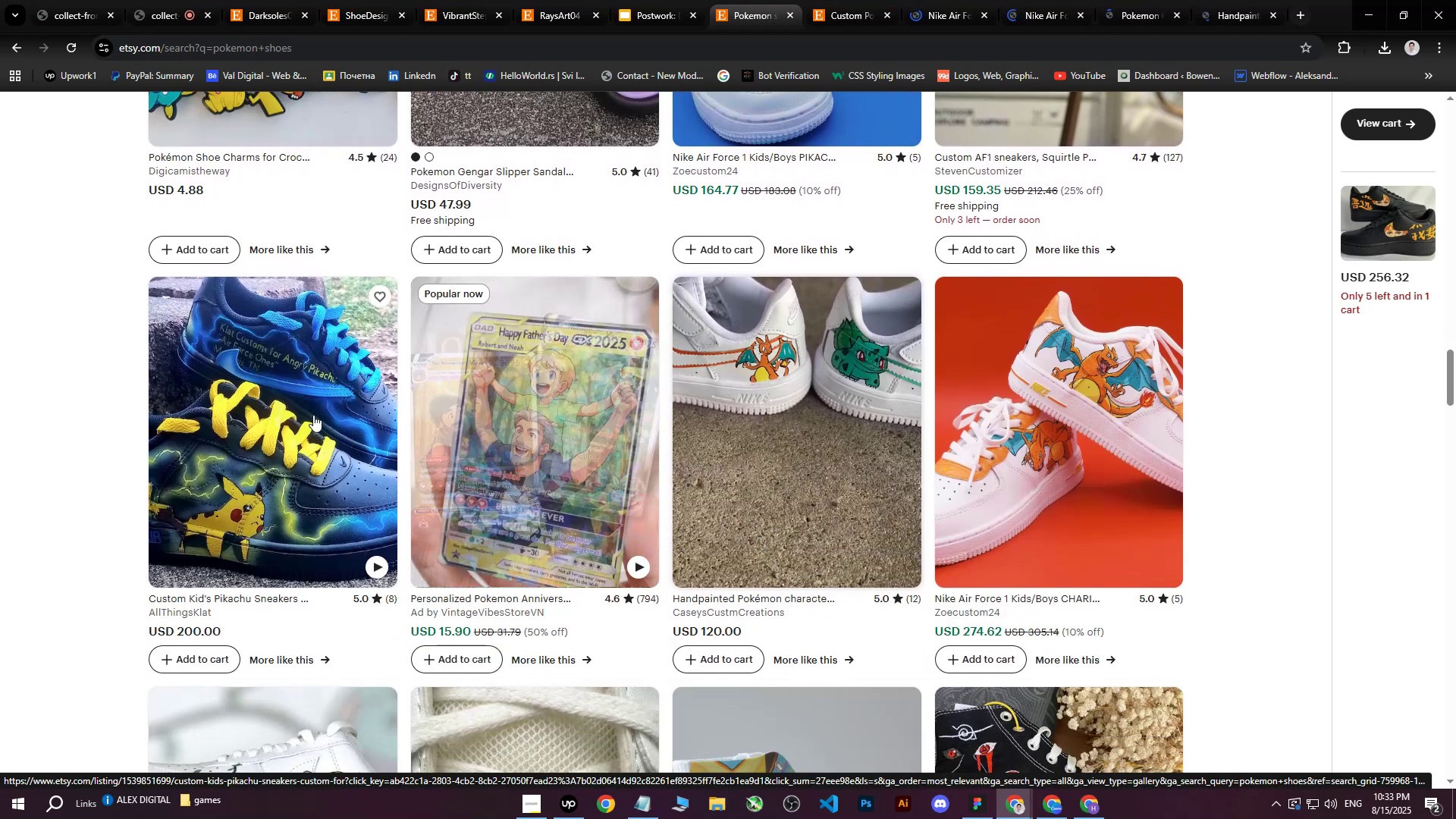 
middle_click([302, 403])
 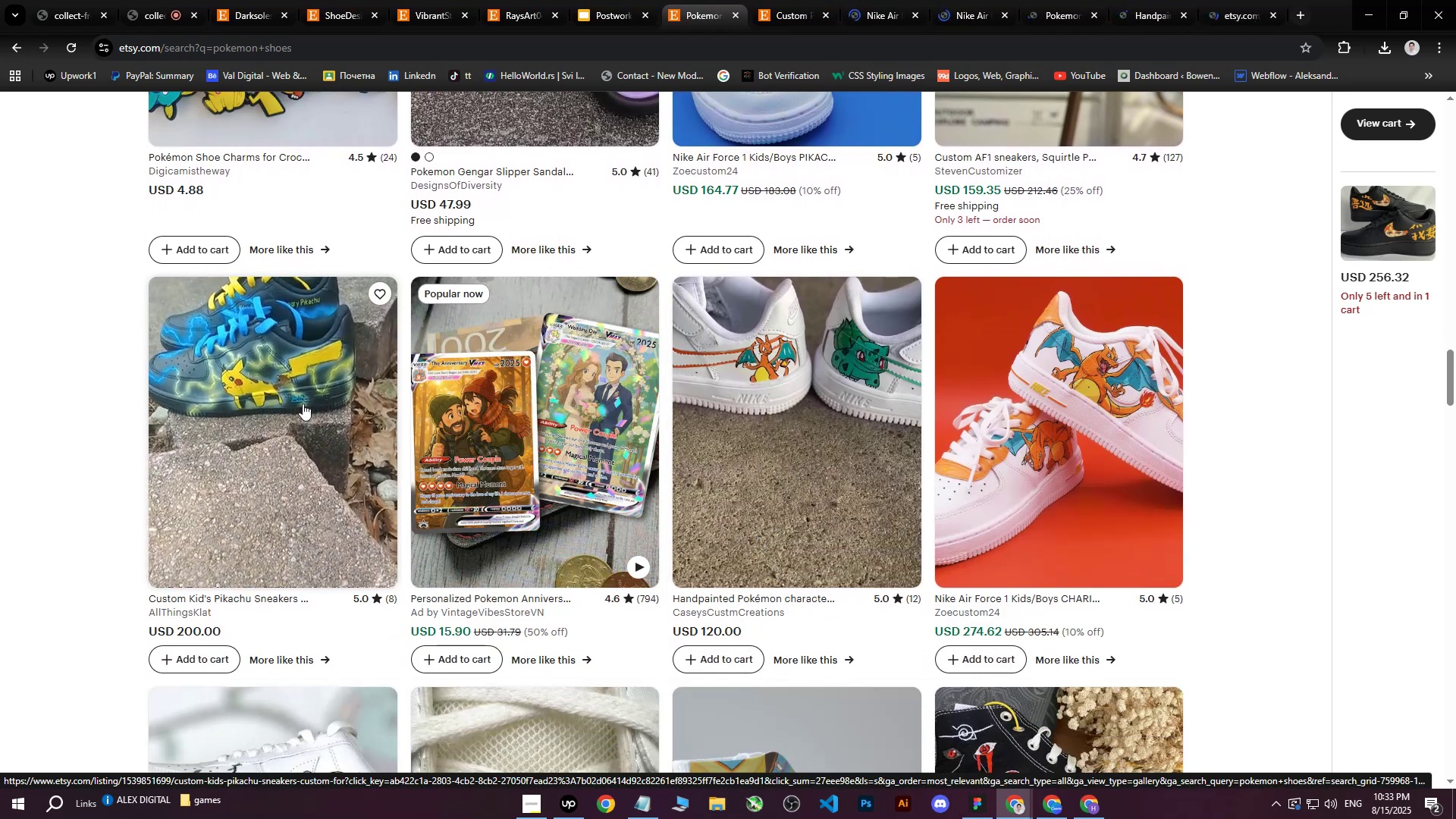 
scroll: coordinate [850, 465], scroll_direction: down, amount: 4.0
 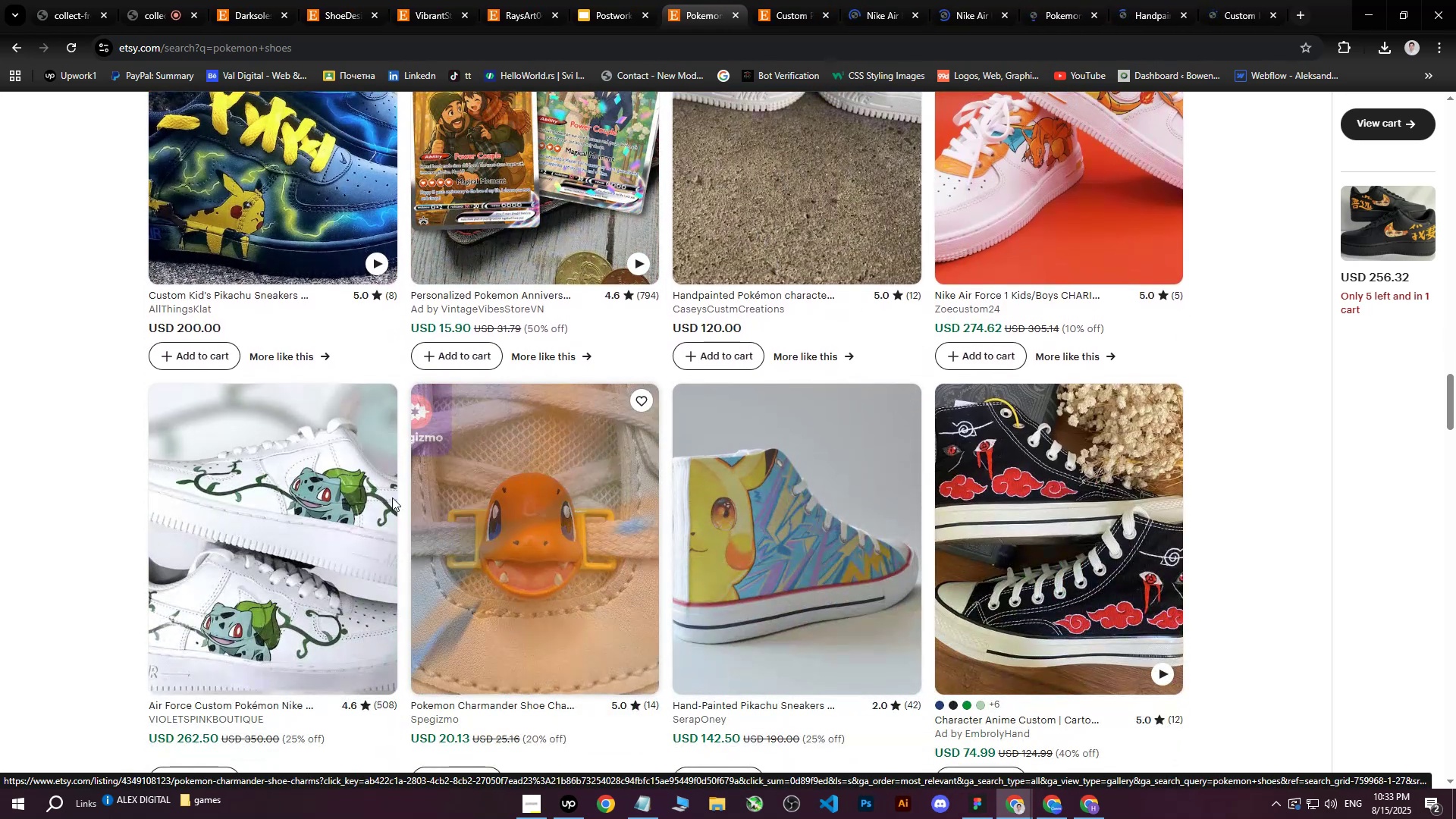 
middle_click([330, 500])
 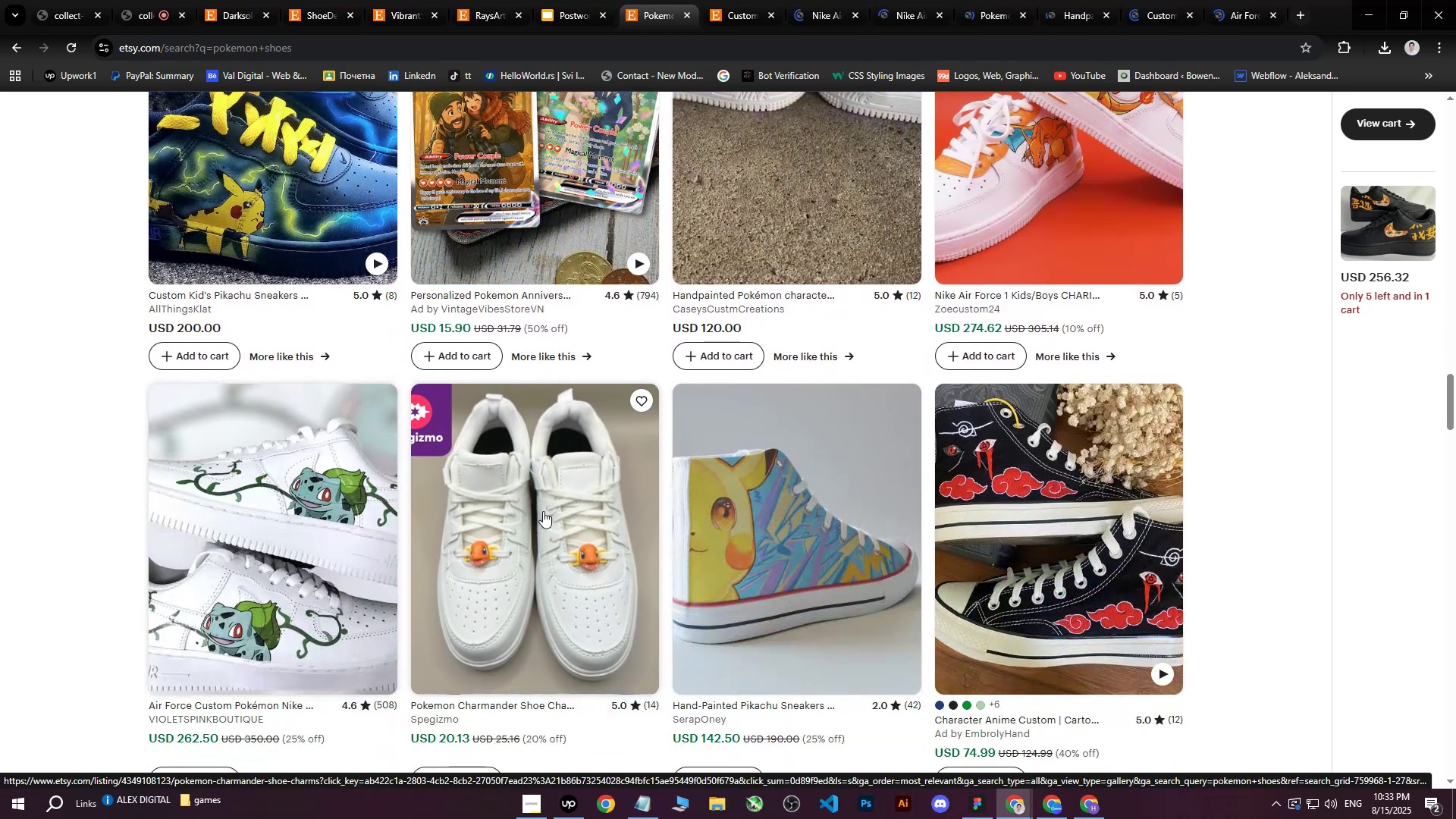 
mouse_move([557, 519])
 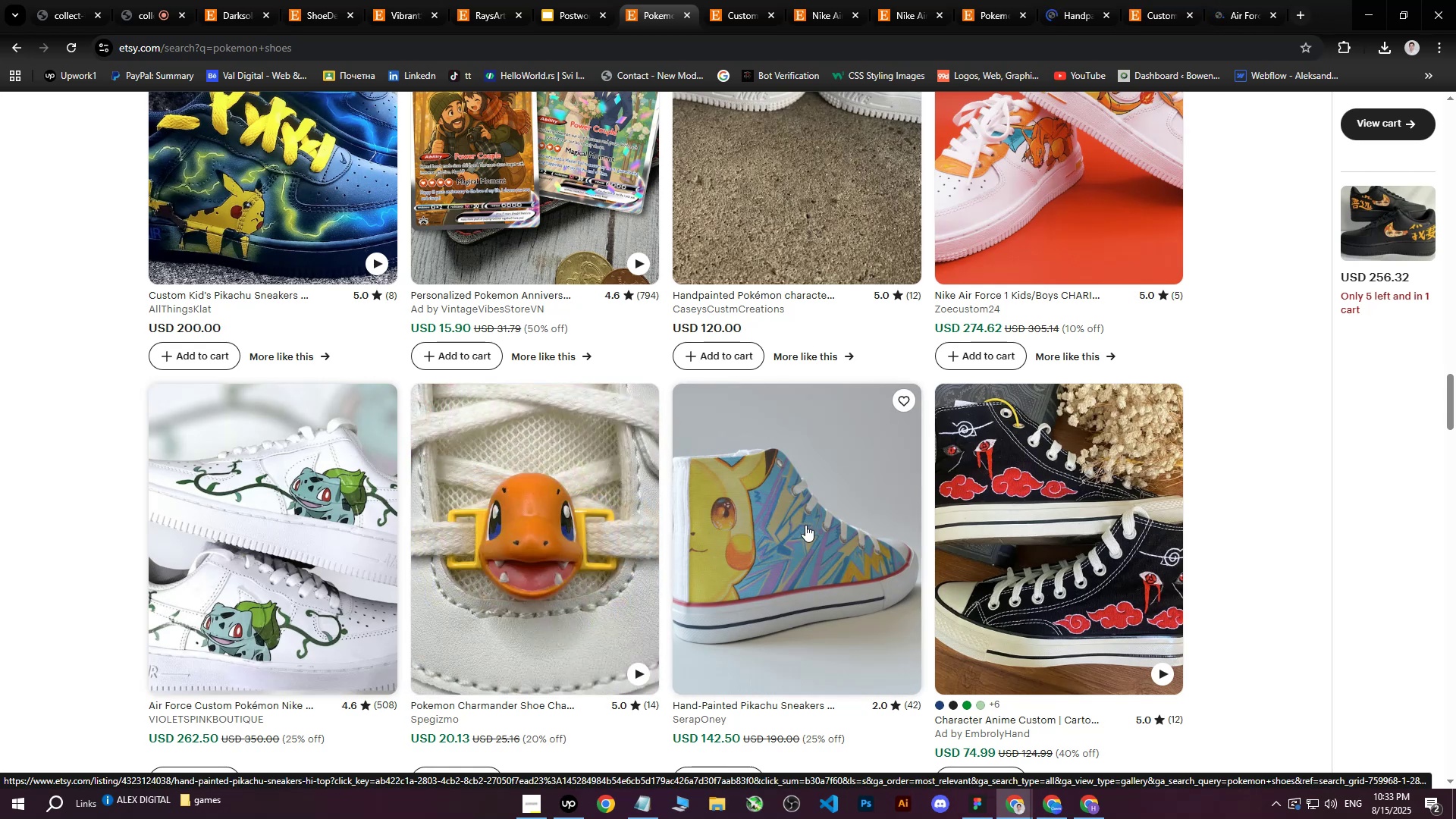 
middle_click([805, 525])
 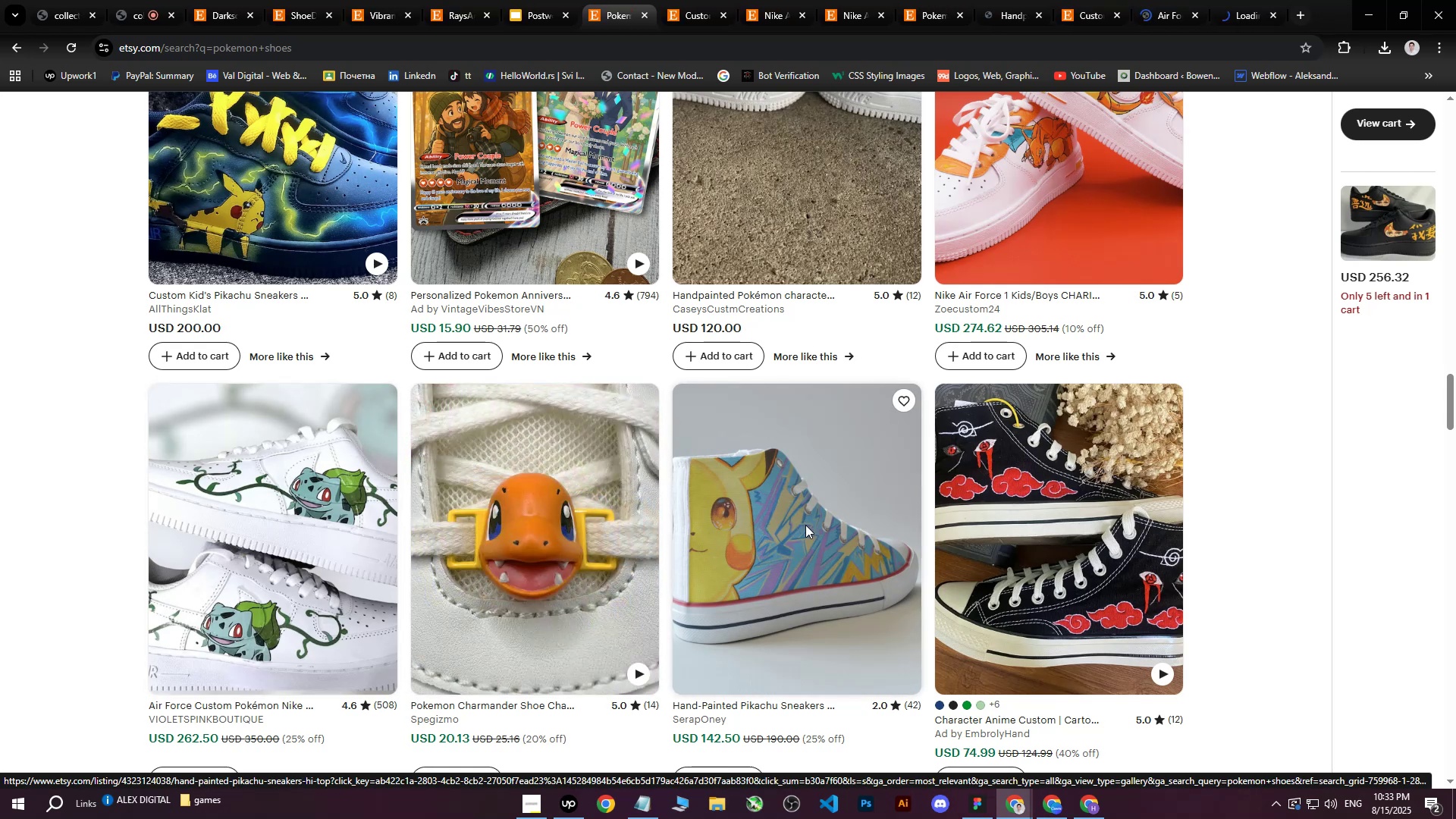 
scroll: coordinate [720, 516], scroll_direction: down, amount: 7.0
 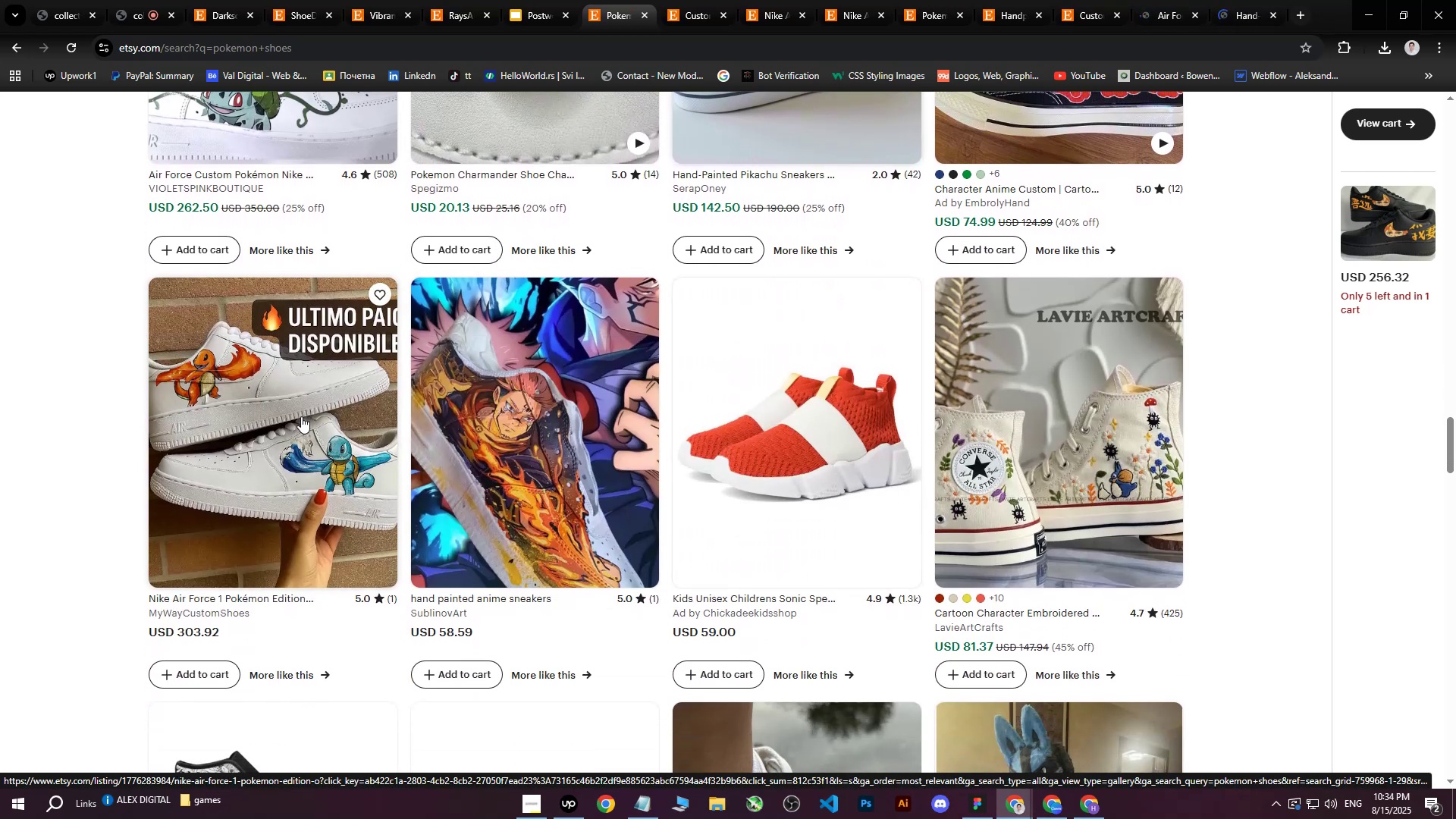 
middle_click([301, 416])
 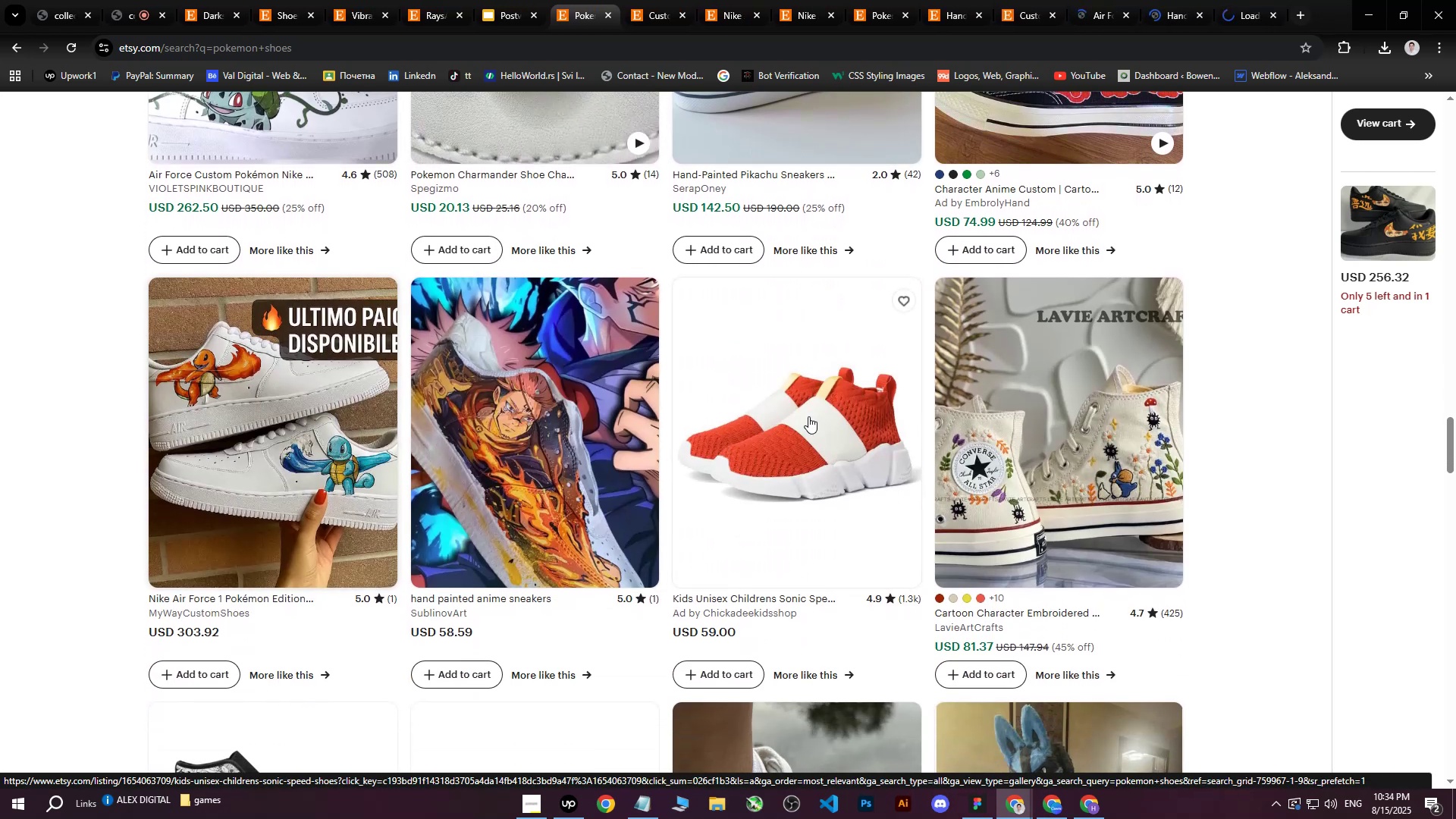 
scroll: coordinate [69, 454], scroll_direction: down, amount: 15.0
 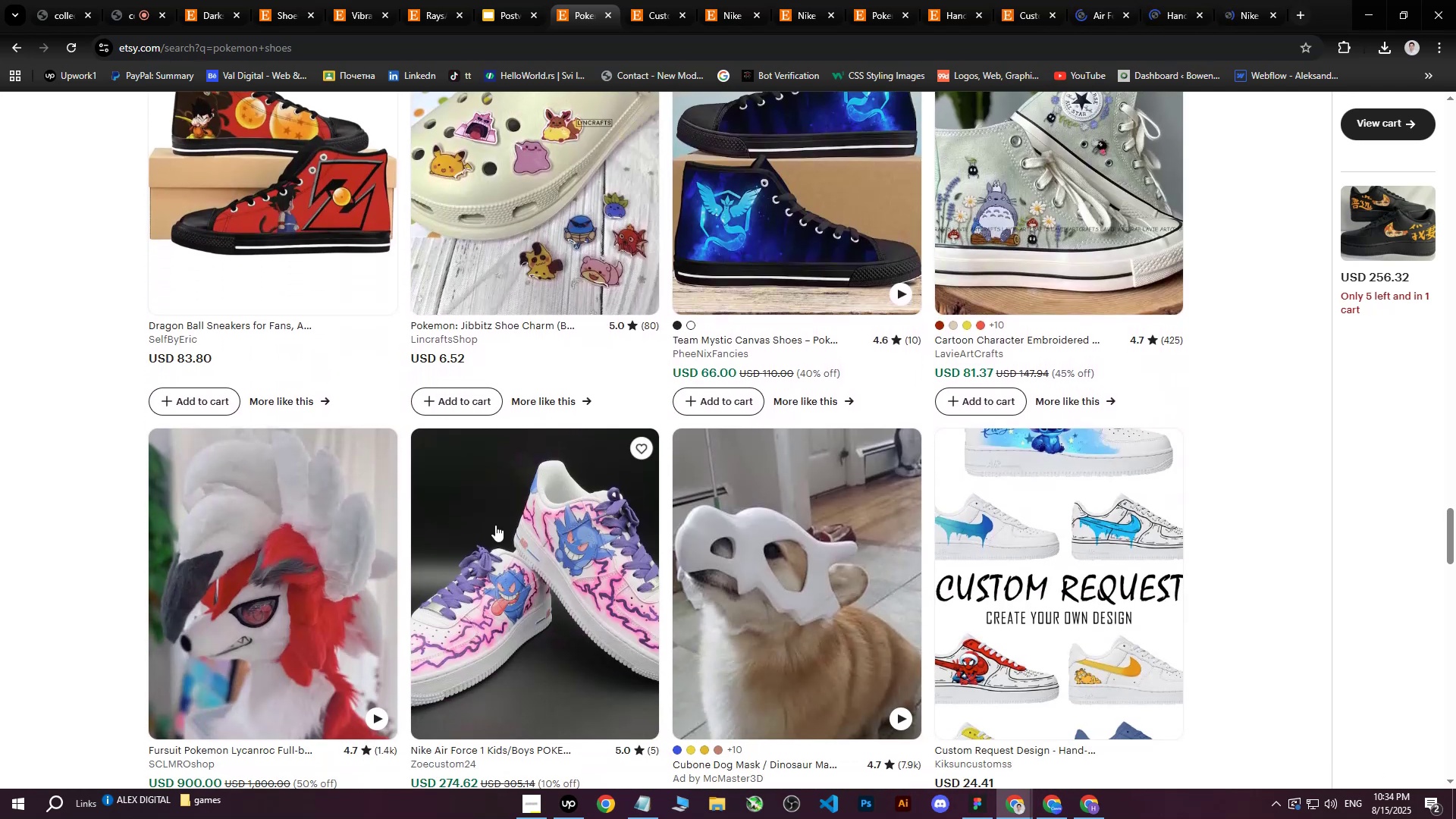 
middle_click([506, 537])
 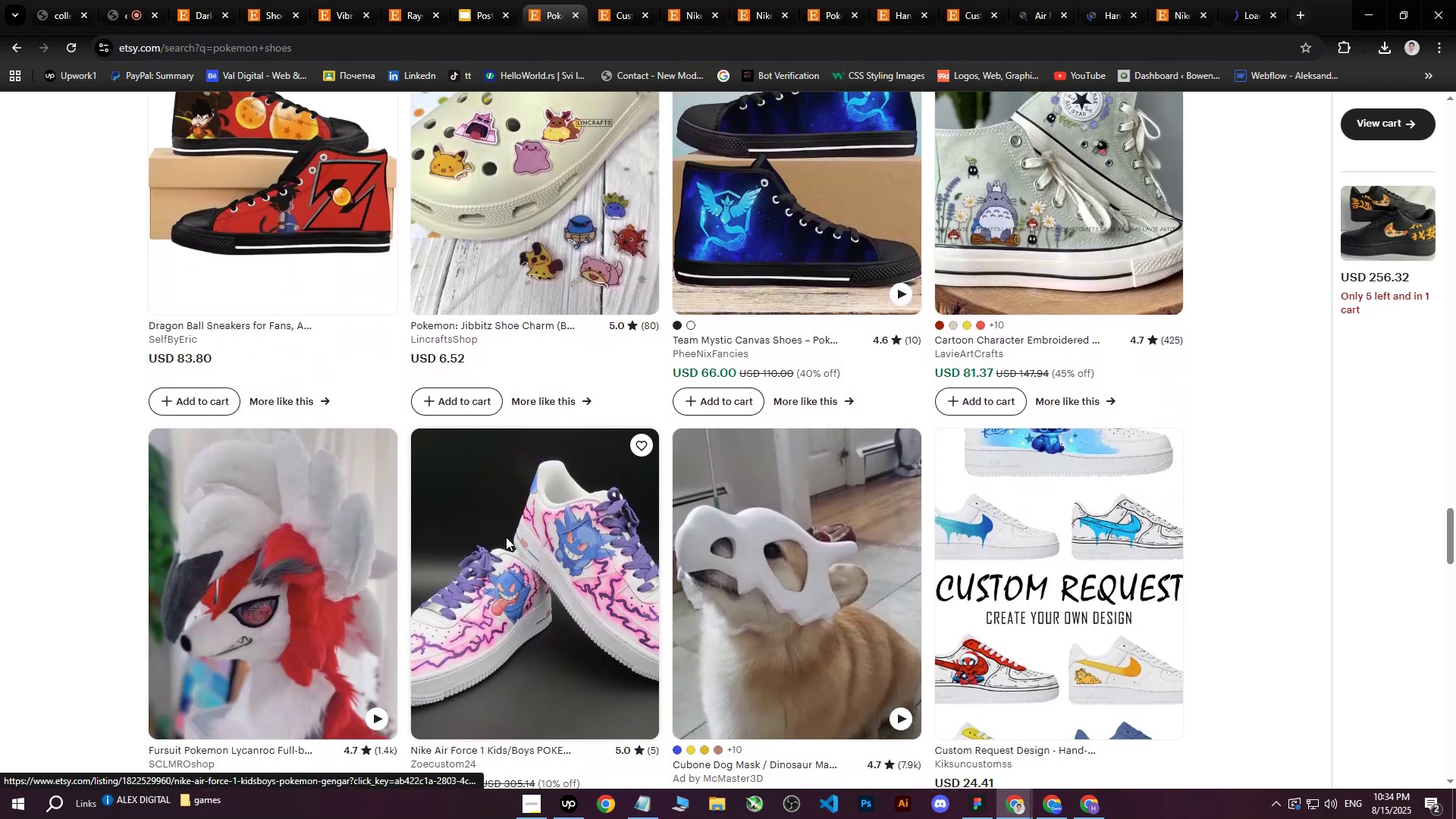 
scroll: coordinate [505, 534], scroll_direction: down, amount: 7.0
 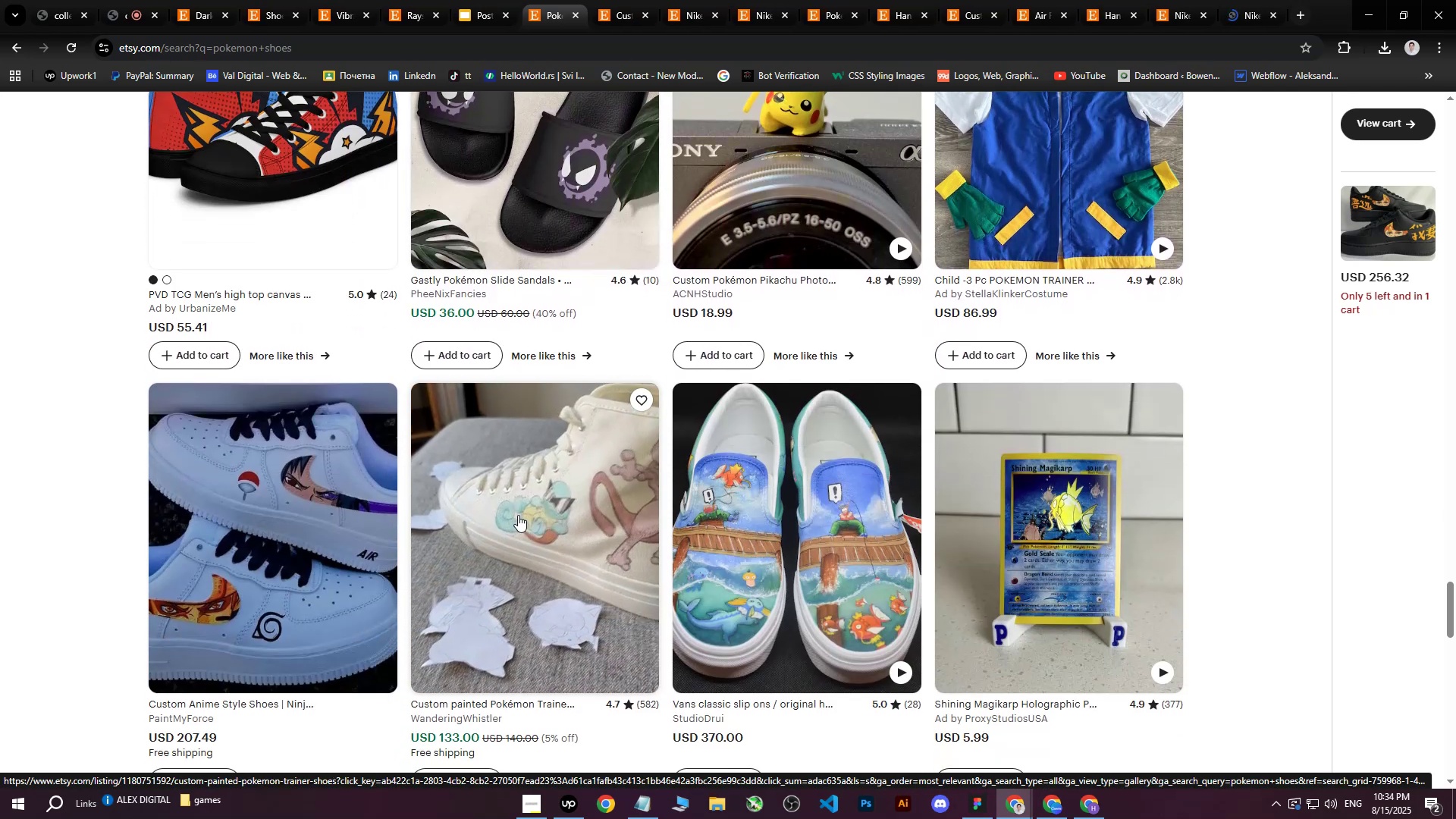 
middle_click([518, 515])
 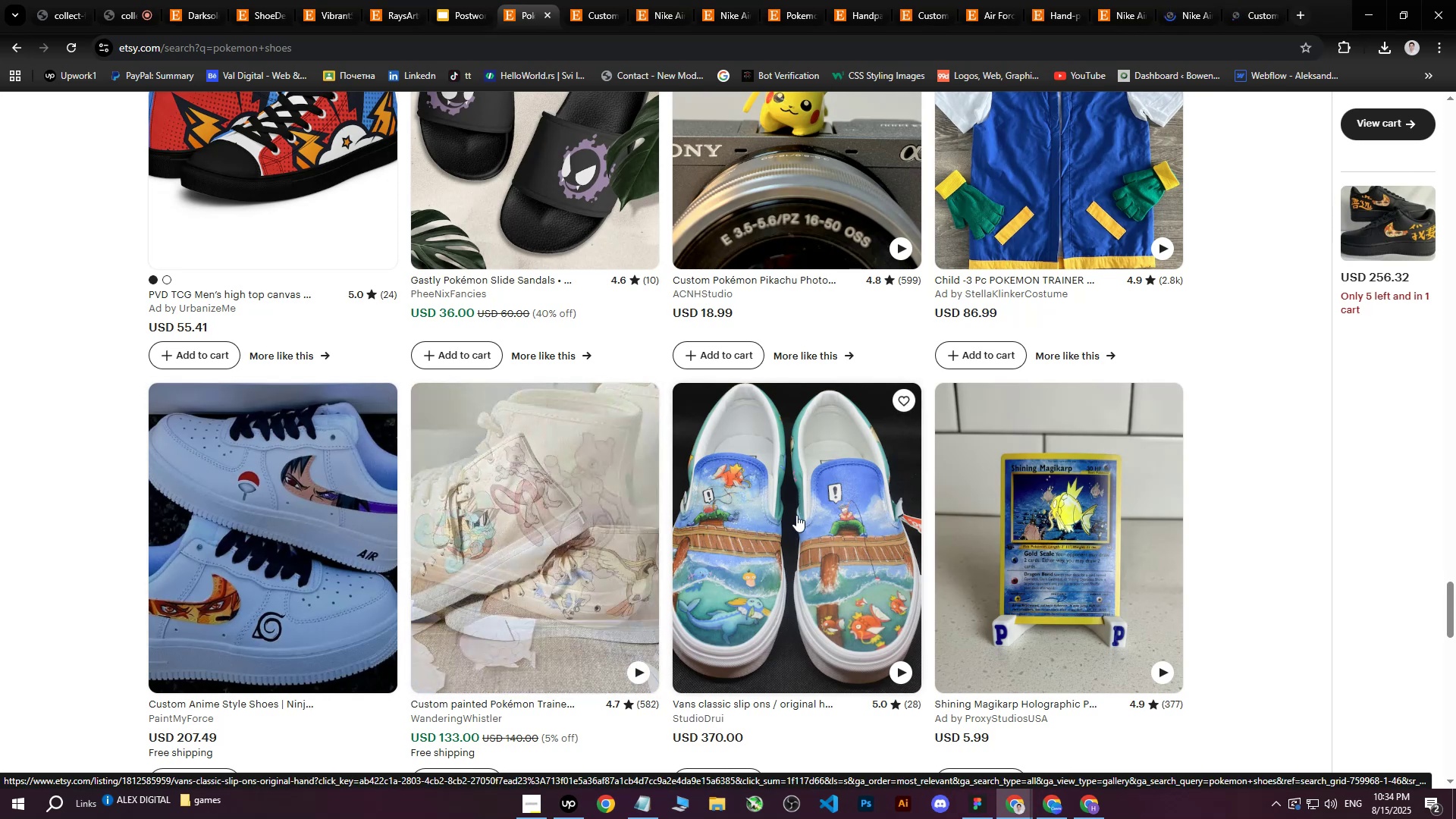 
scroll: coordinate [789, 280], scroll_direction: down, amount: 7.0
 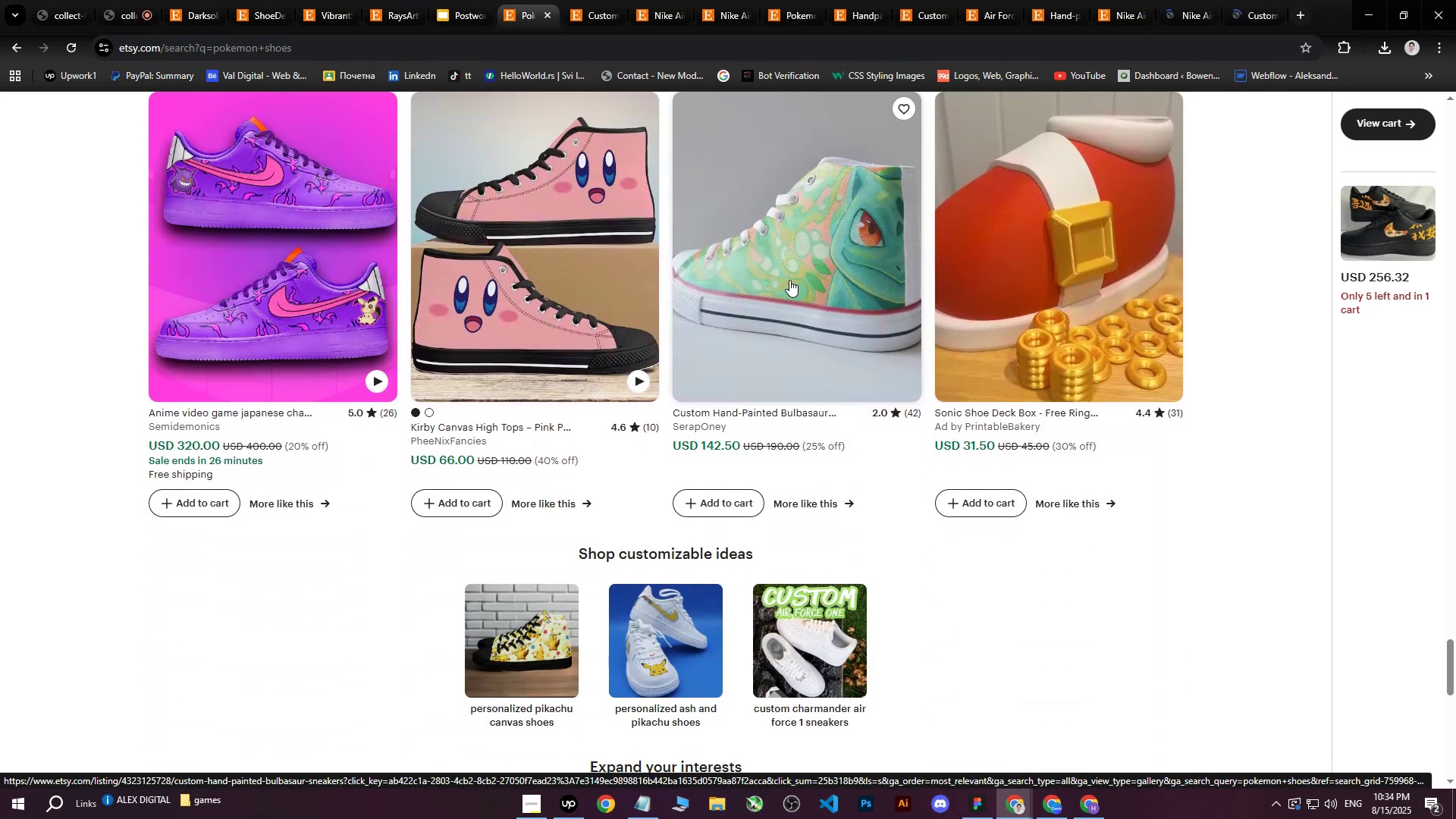 
middle_click([789, 280])
 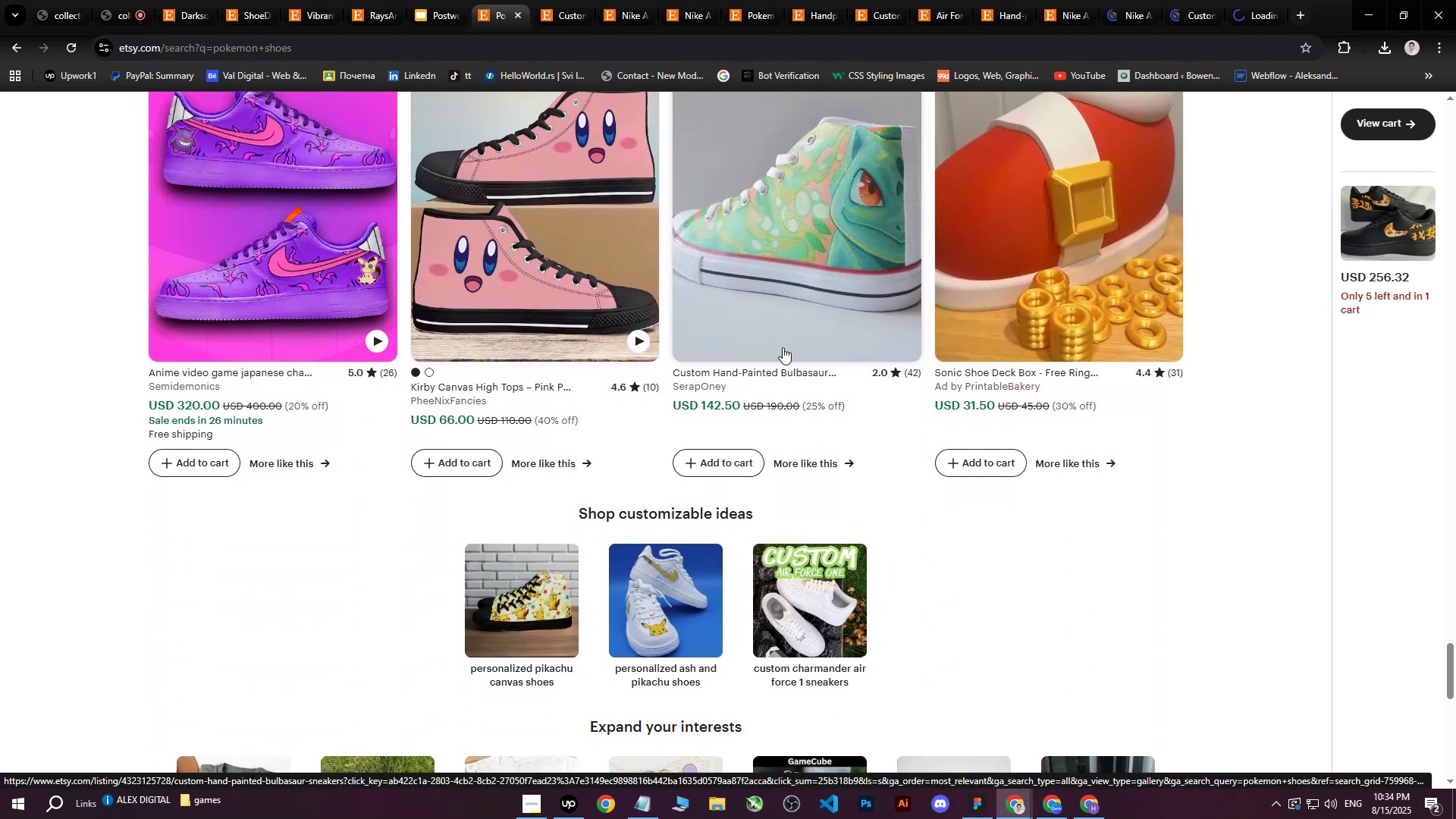 
scroll: coordinate [780, 389], scroll_direction: down, amount: 7.0
 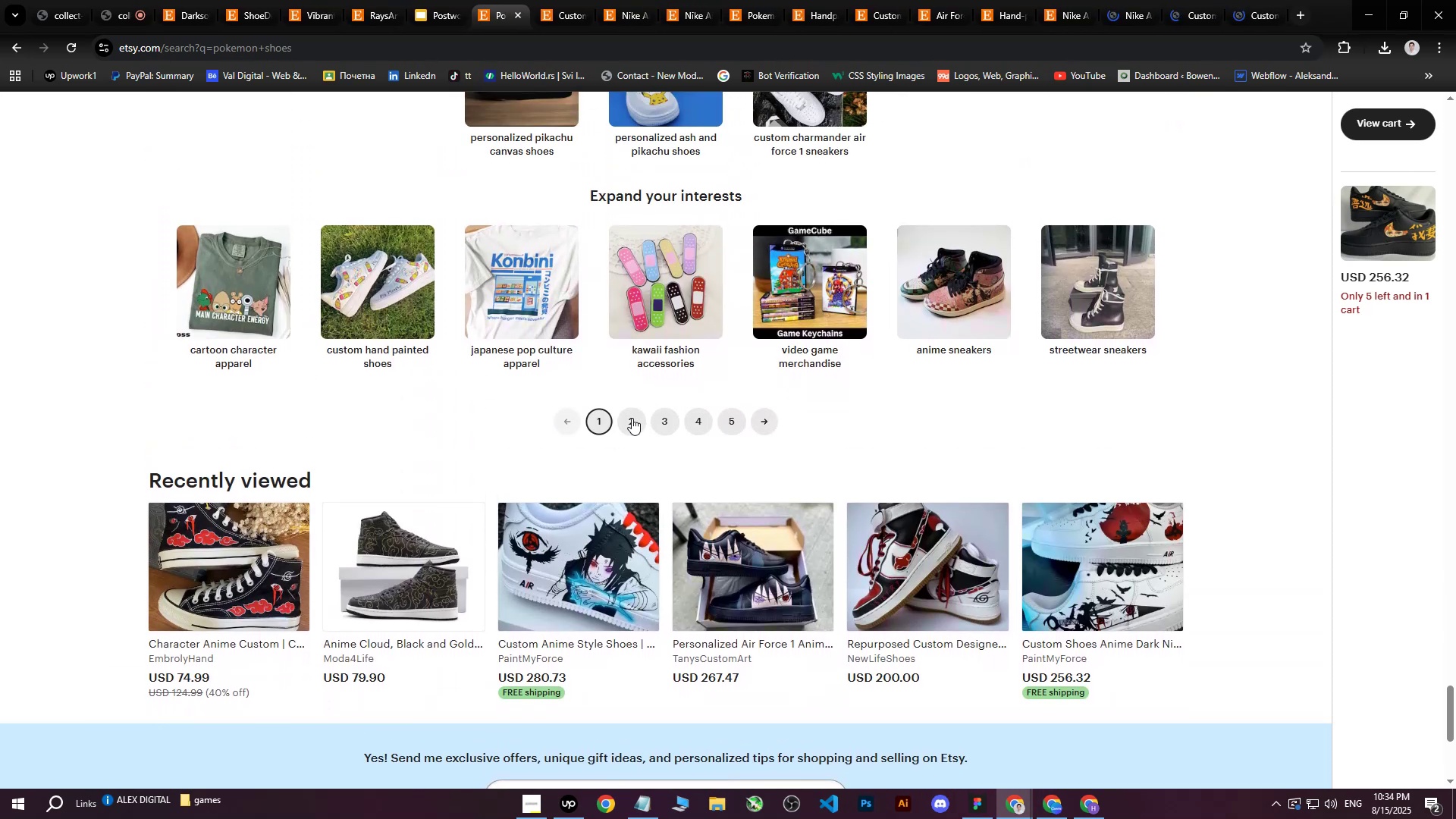 
left_click([632, 417])
 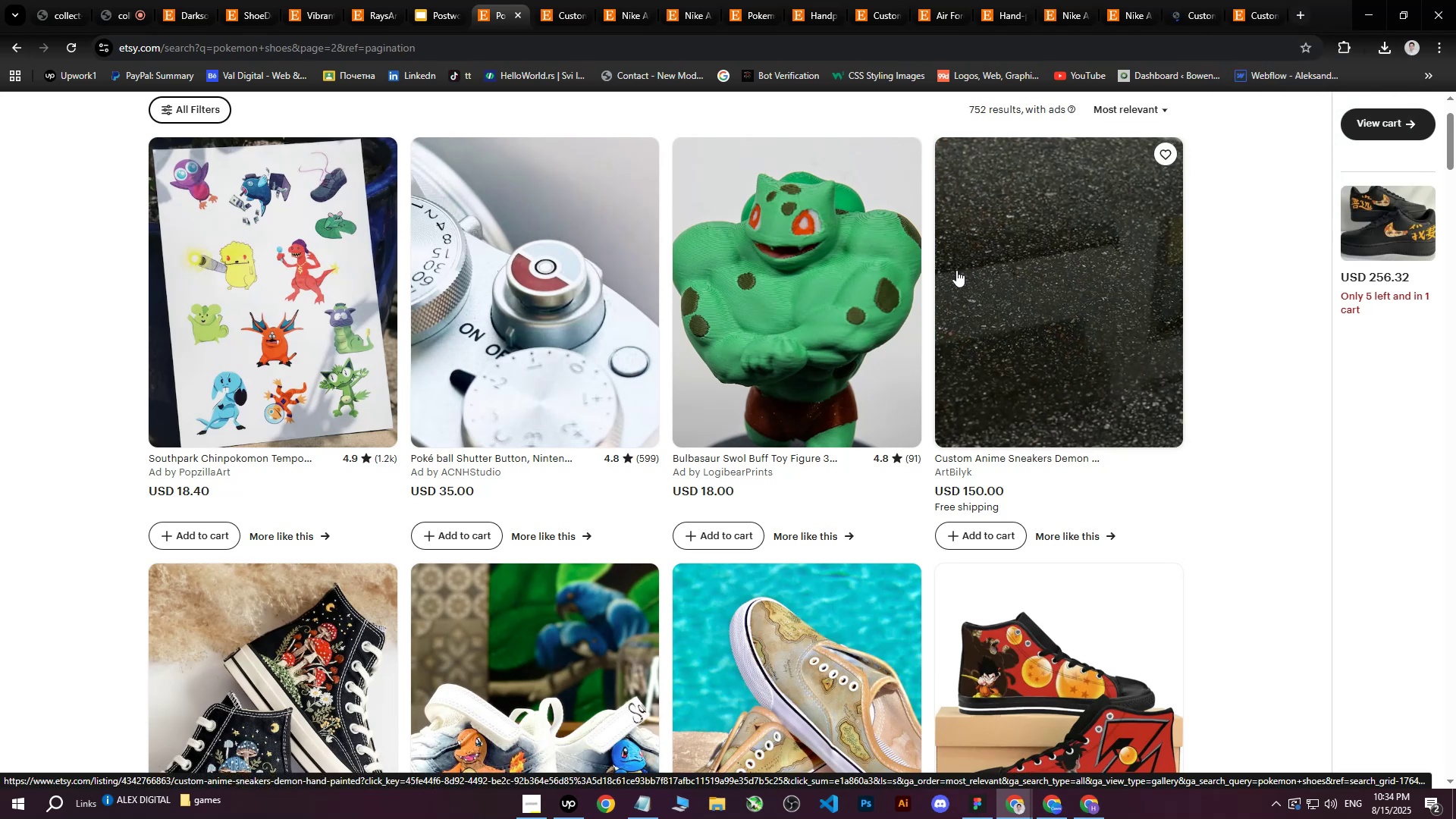 
wait(10.32)
 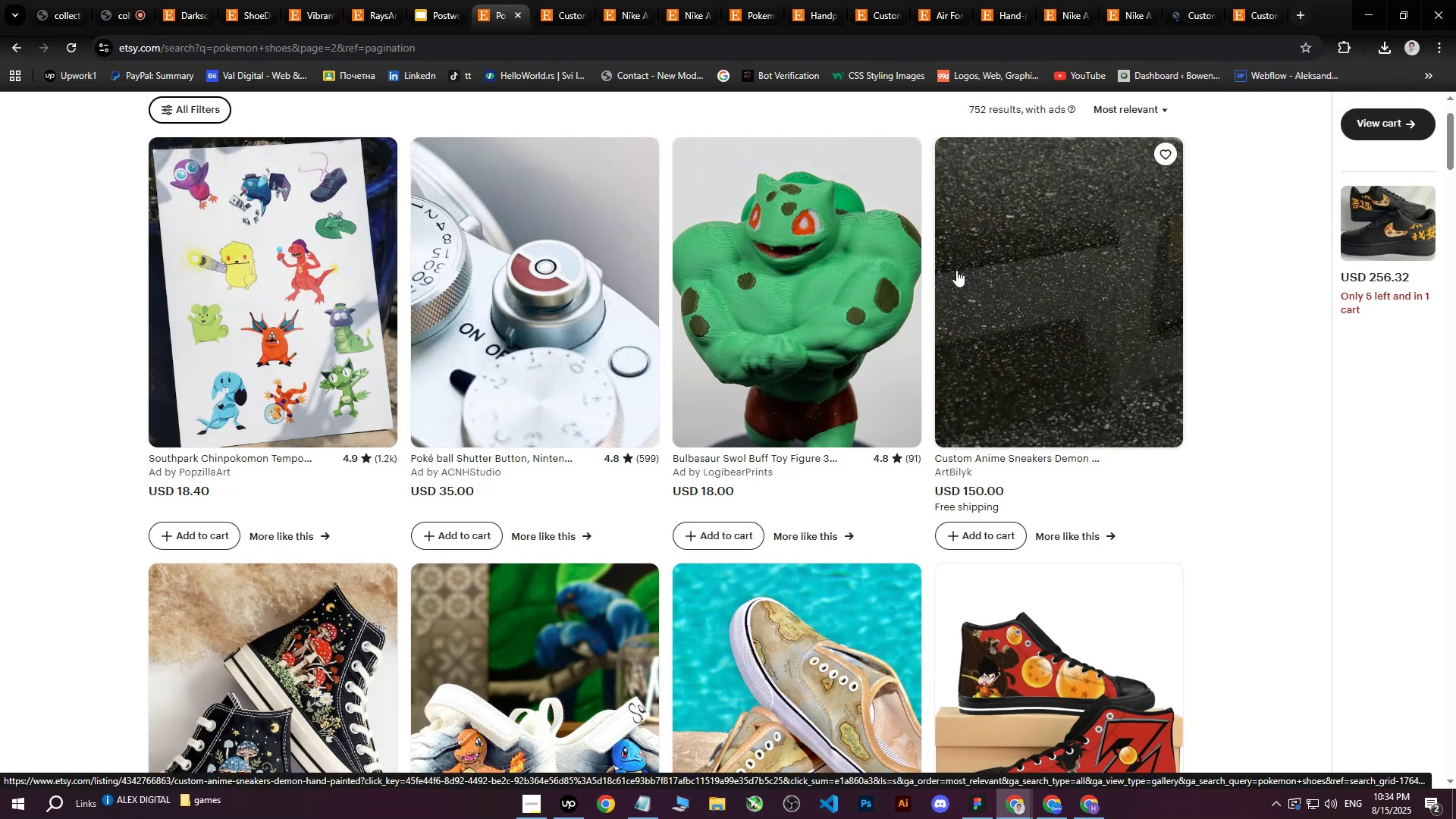 
left_click([1244, 0])
 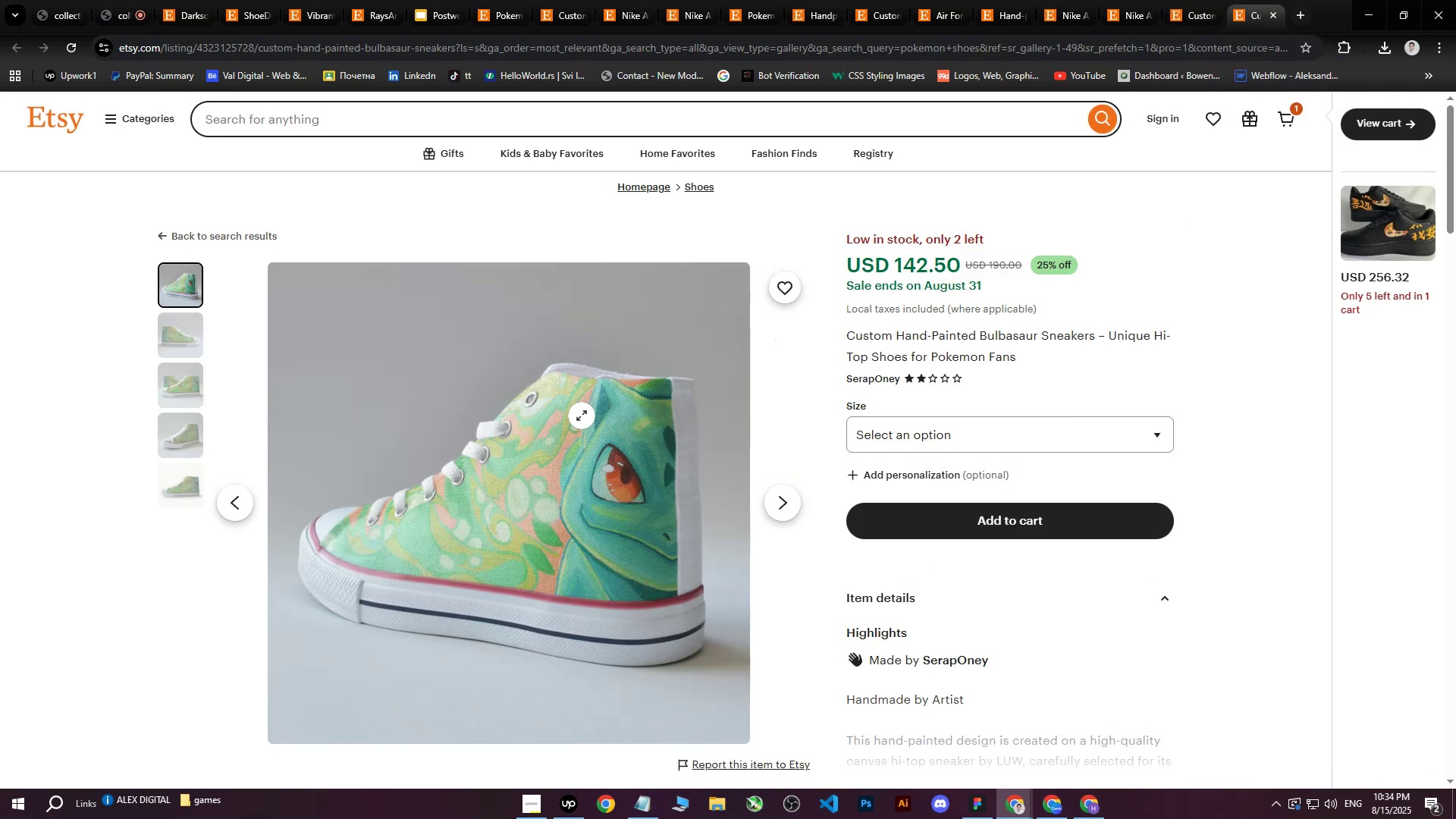 
right_click([582, 416])
 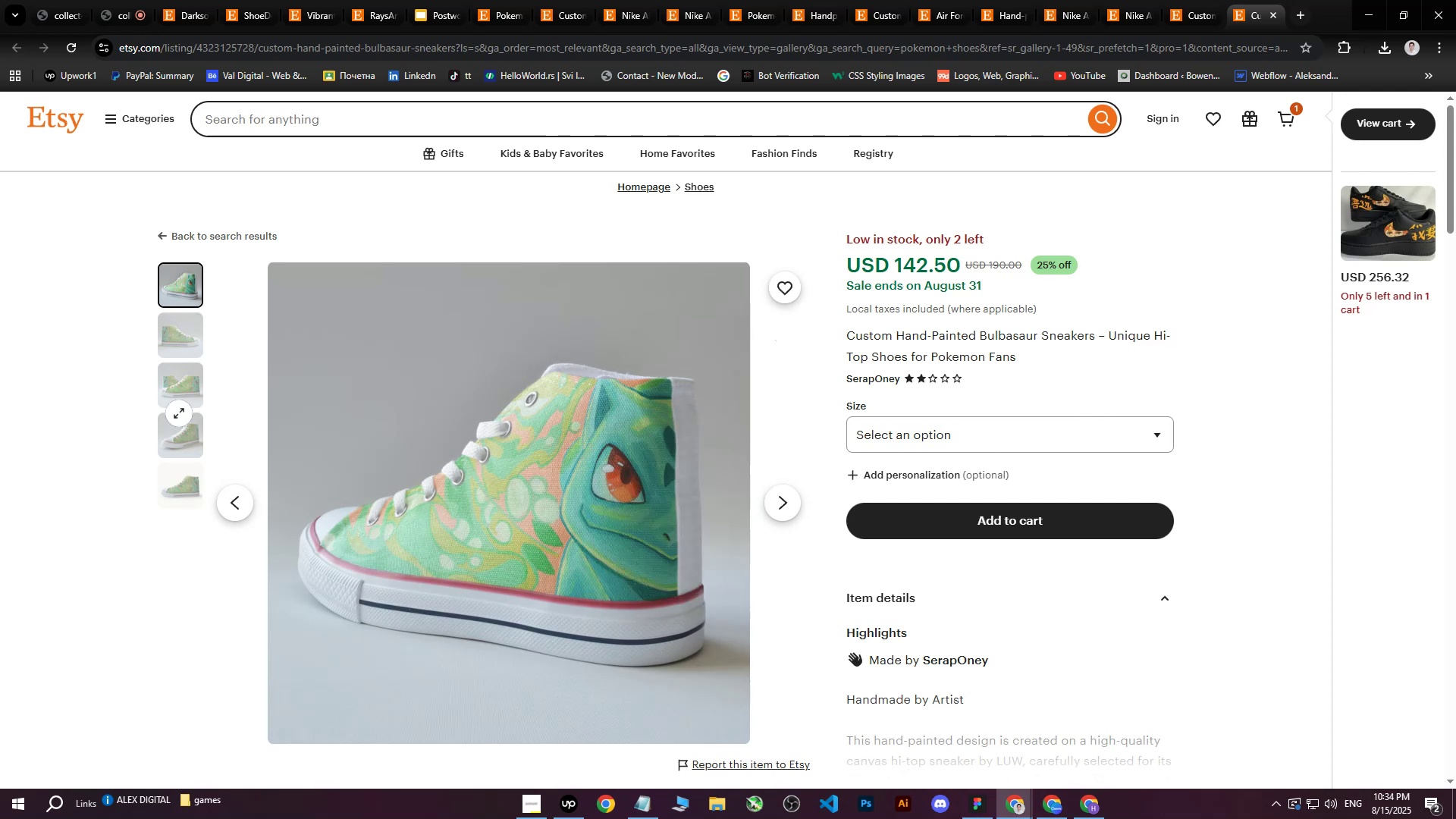 
double_click([181, 391])
 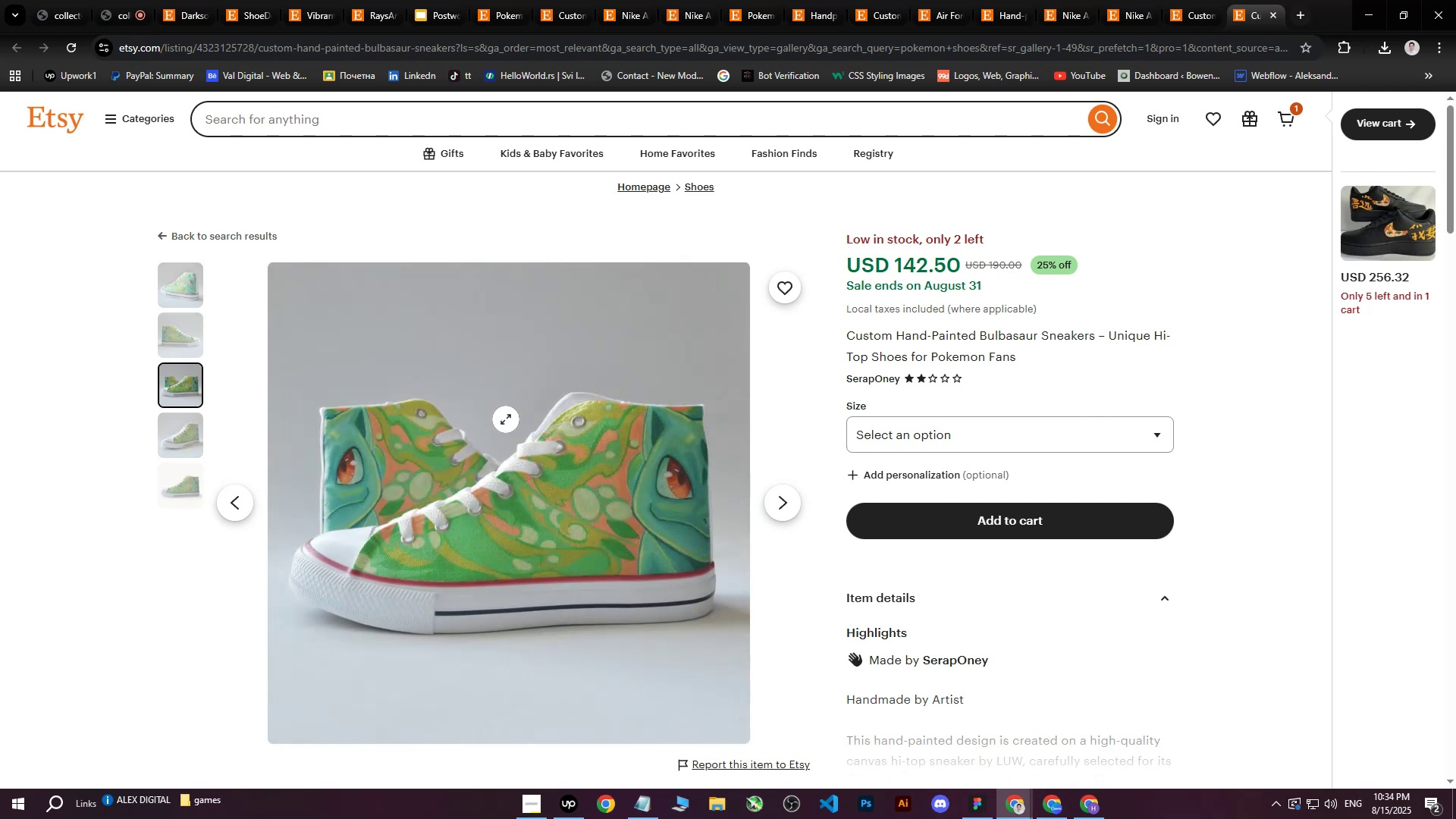 
right_click([502, 430])
 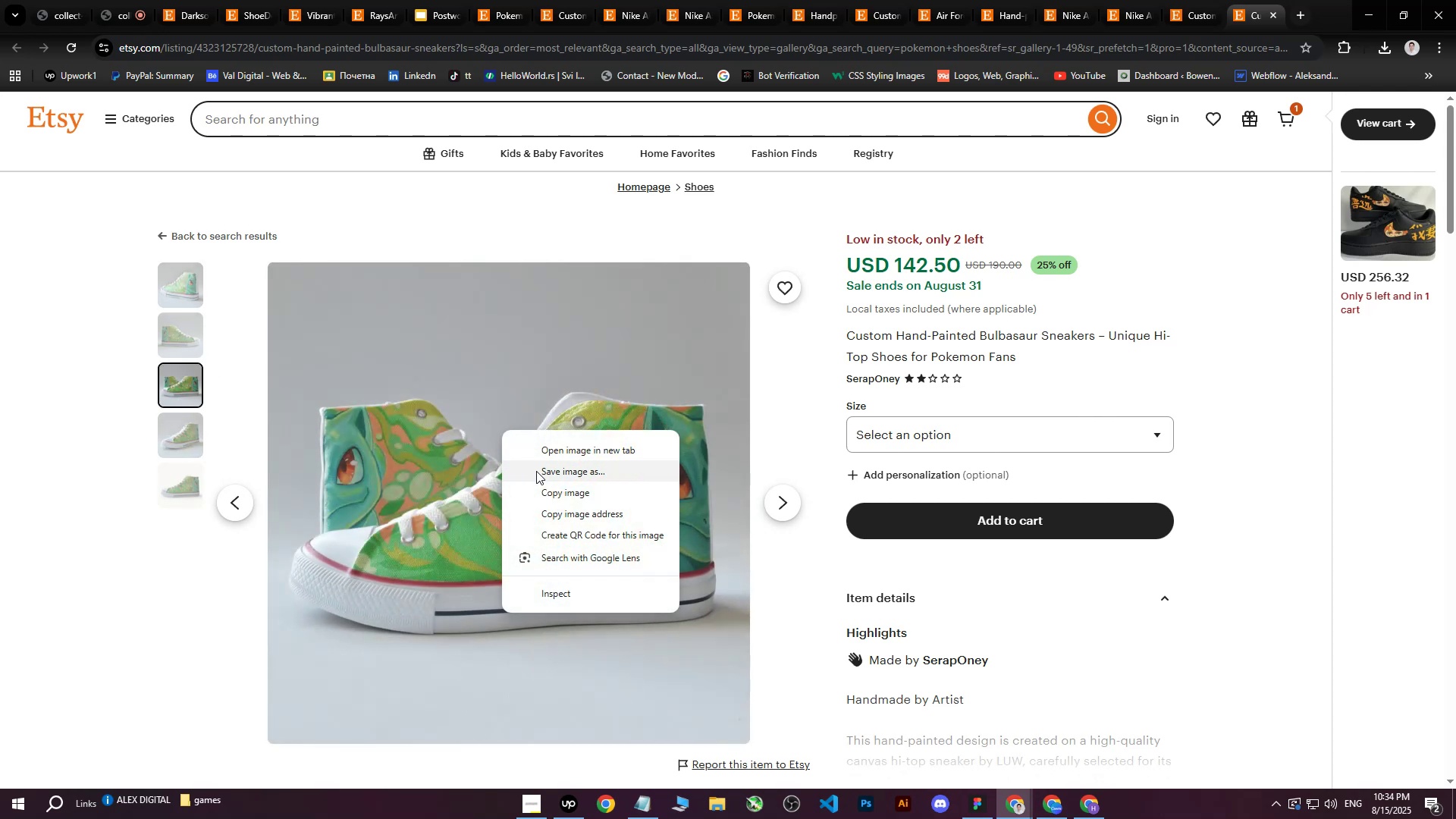 
left_click([537, 471])
 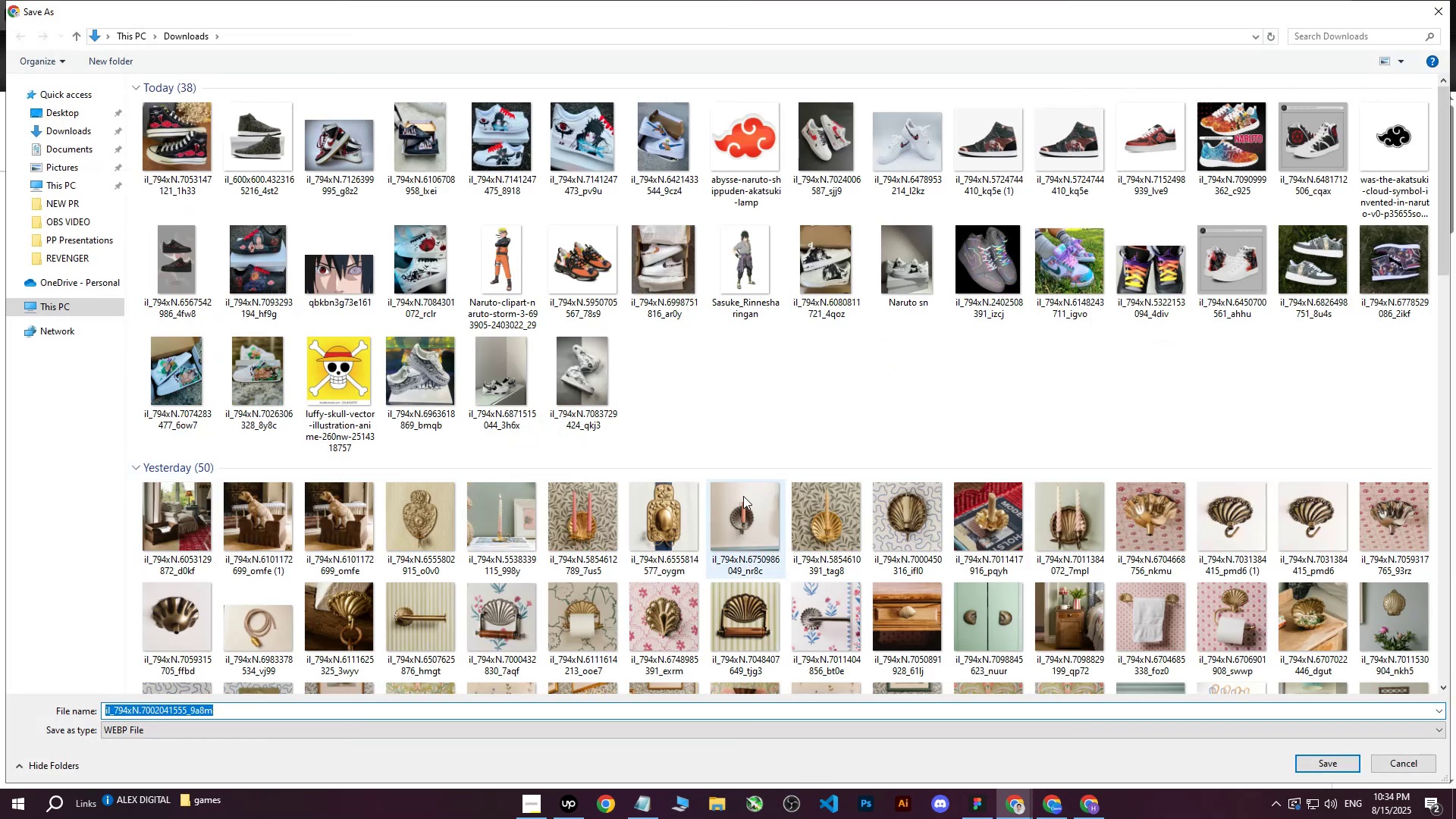 
left_click([1317, 763])
 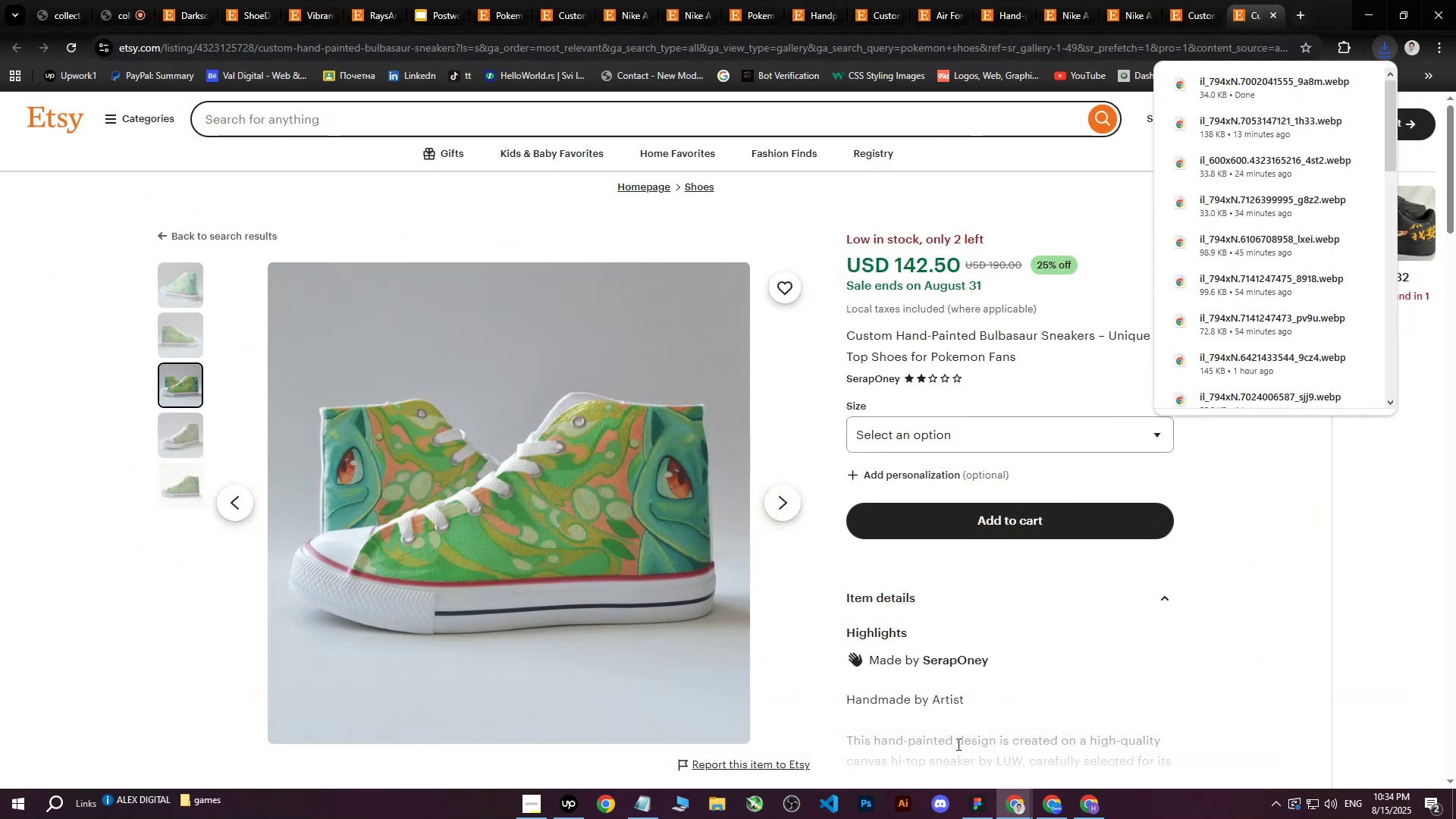 
left_click([1094, 808])
 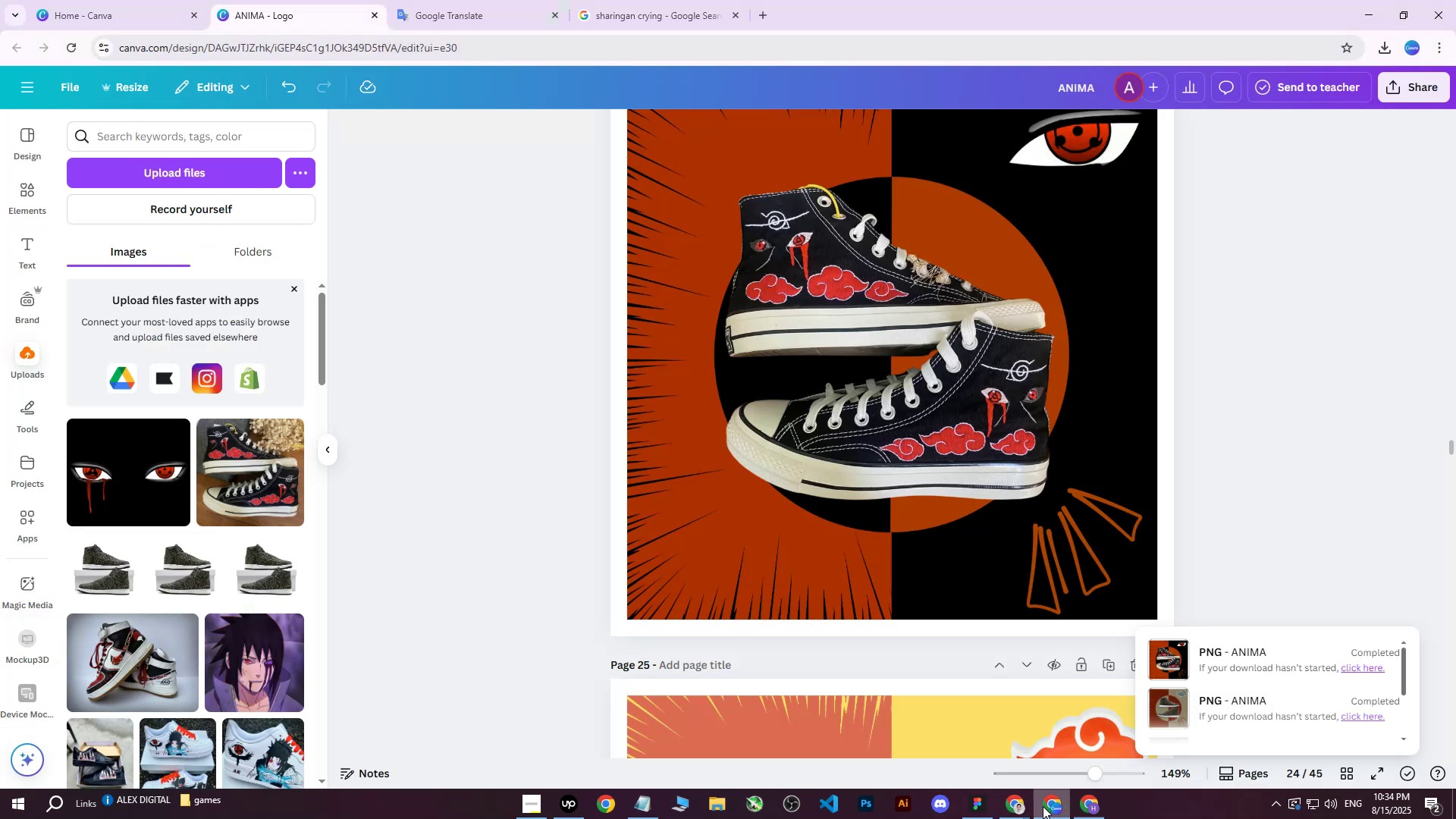 
scroll: coordinate [1106, 271], scroll_direction: up, amount: 3.0
 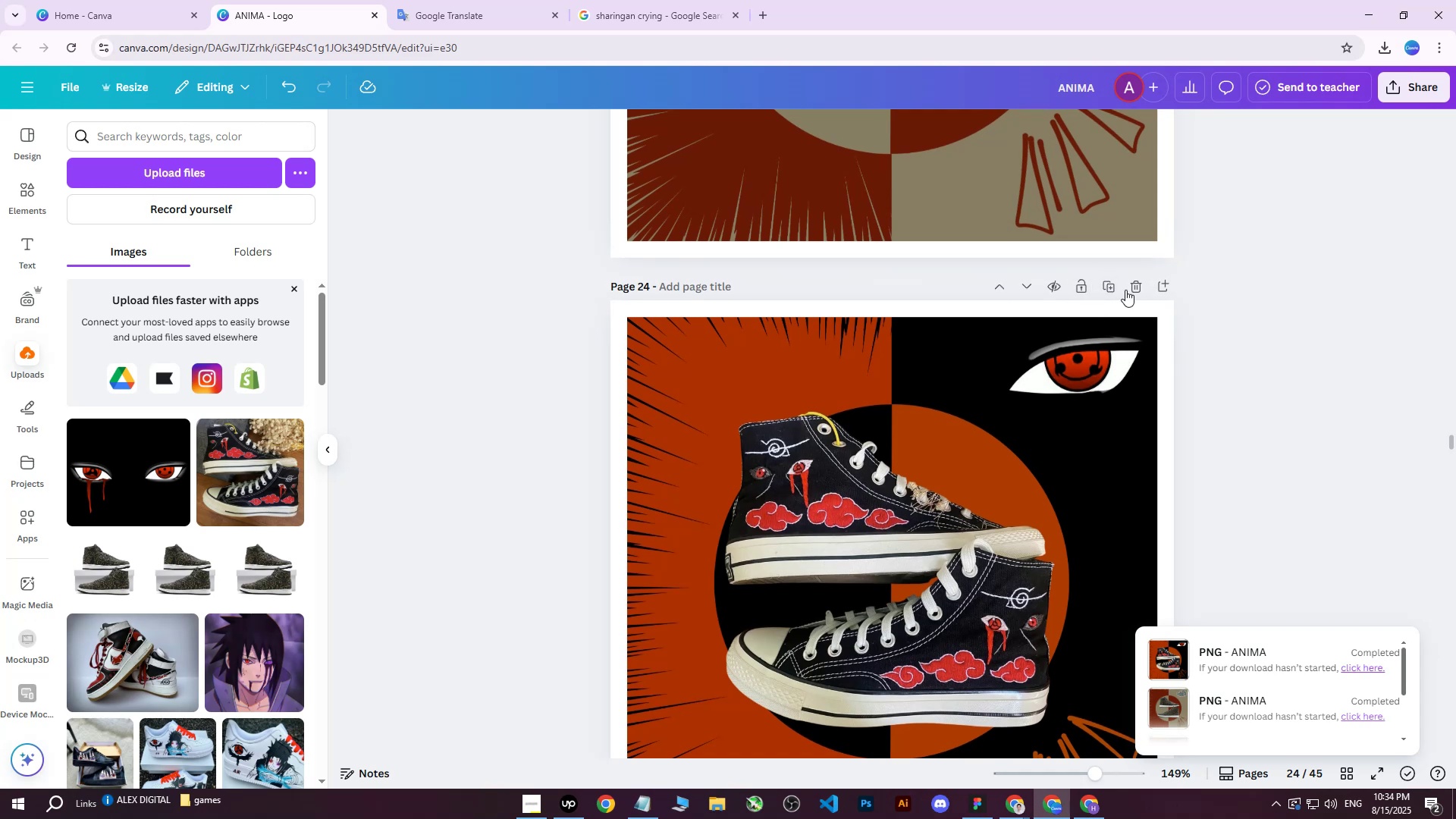 
left_click([1114, 282])
 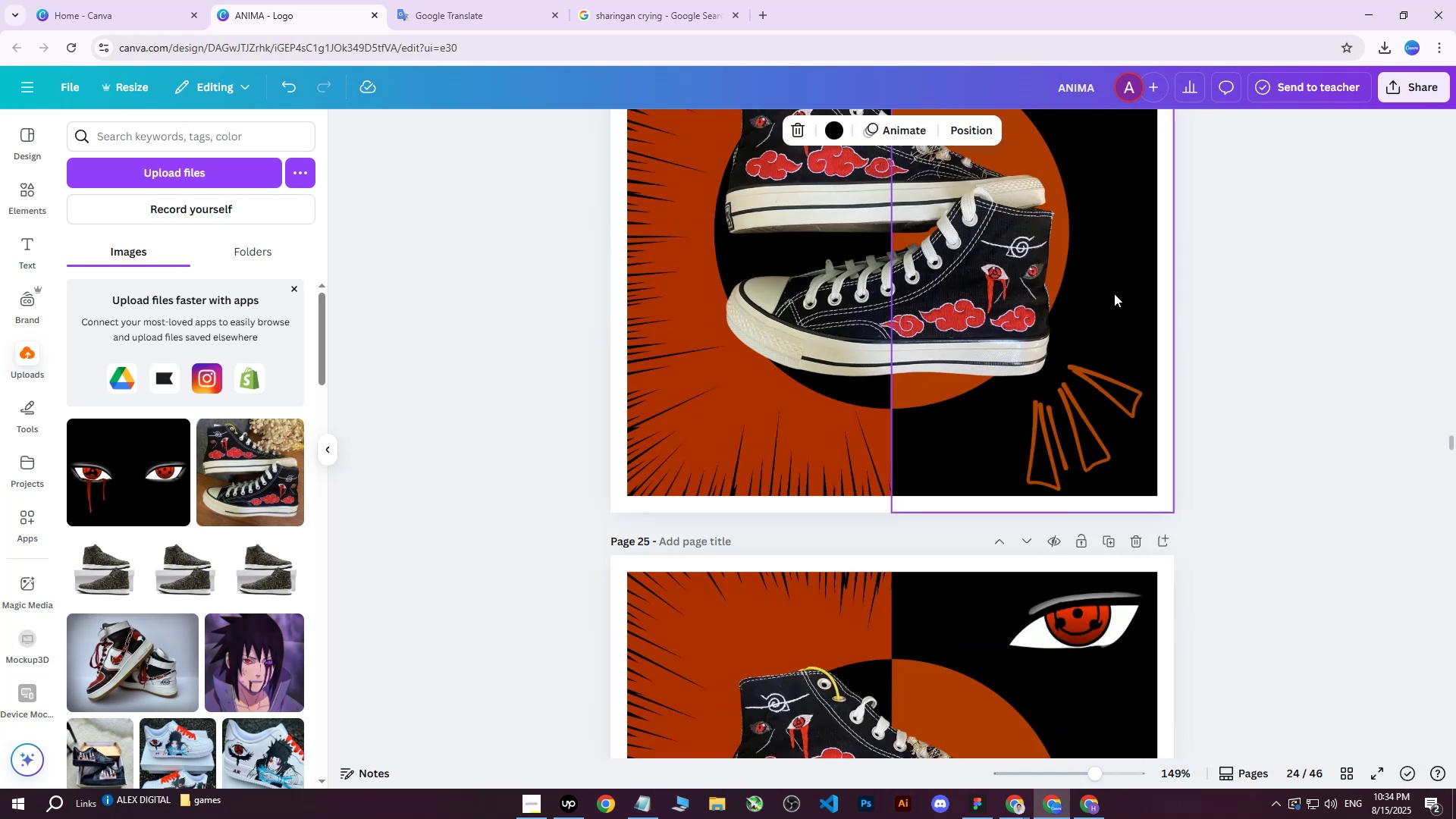 
scroll: coordinate [1113, 298], scroll_direction: down, amount: 2.0
 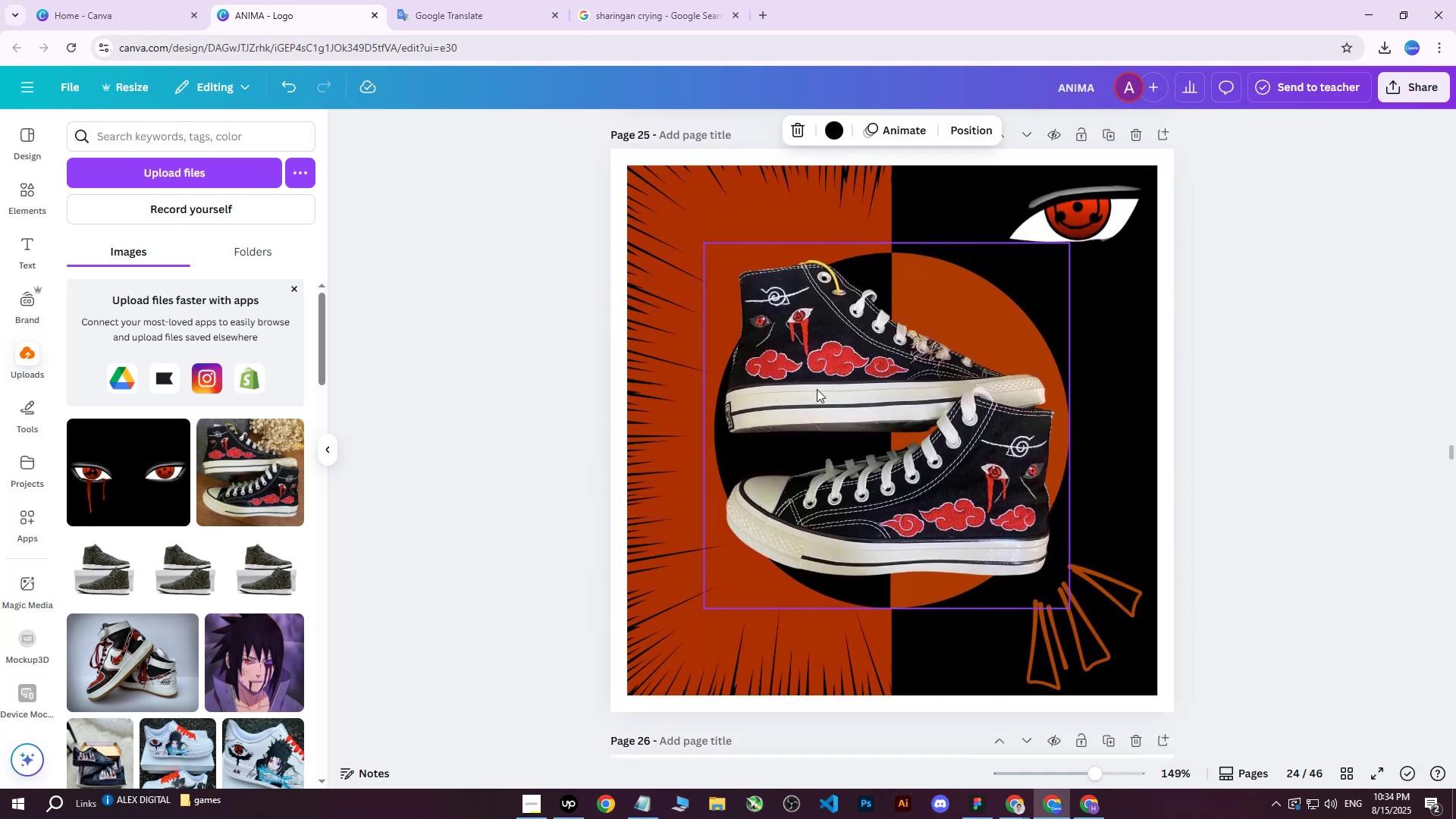 
left_click([803, 354])
 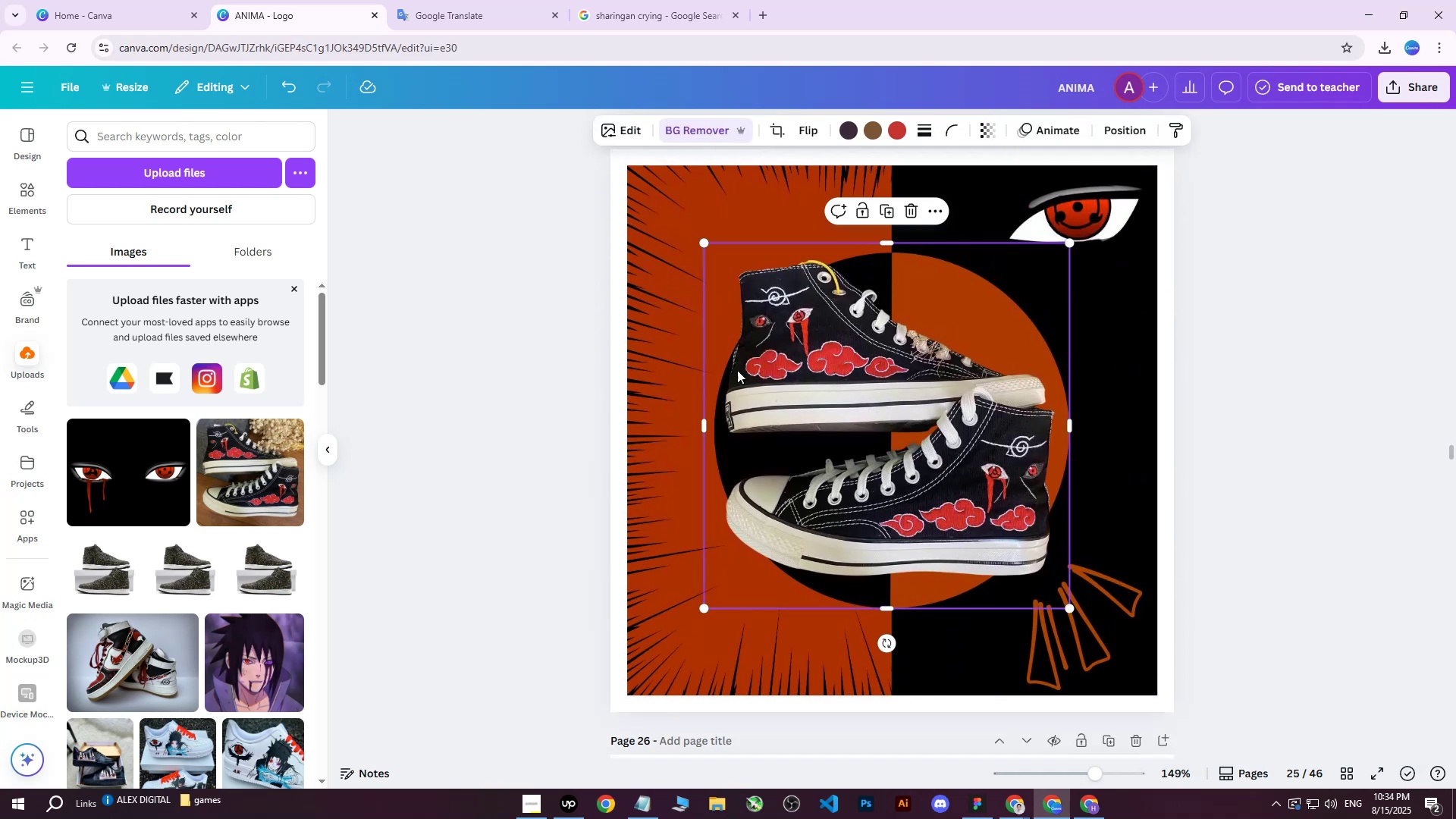 
key(Delete)
 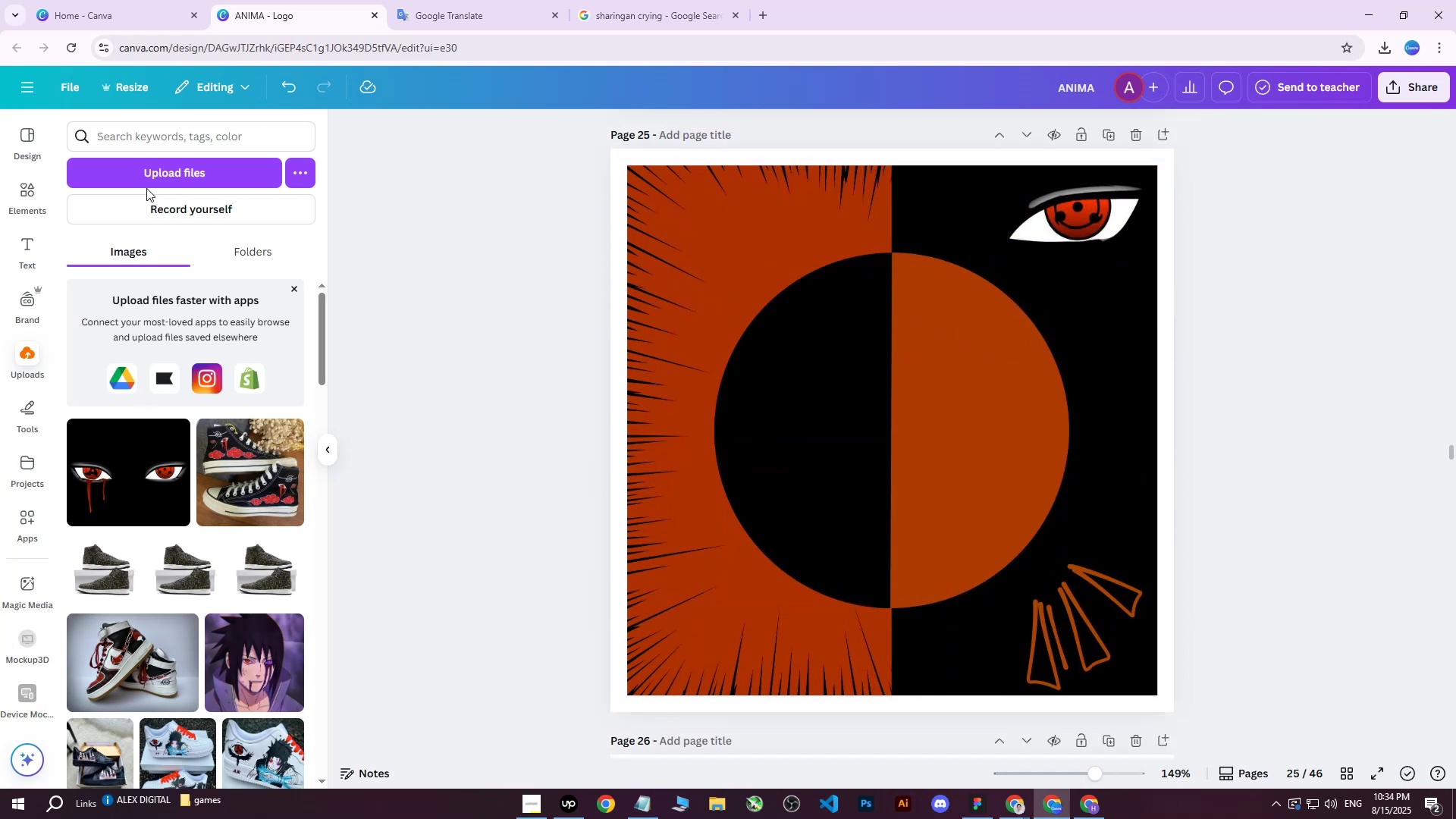 
left_click([153, 180])
 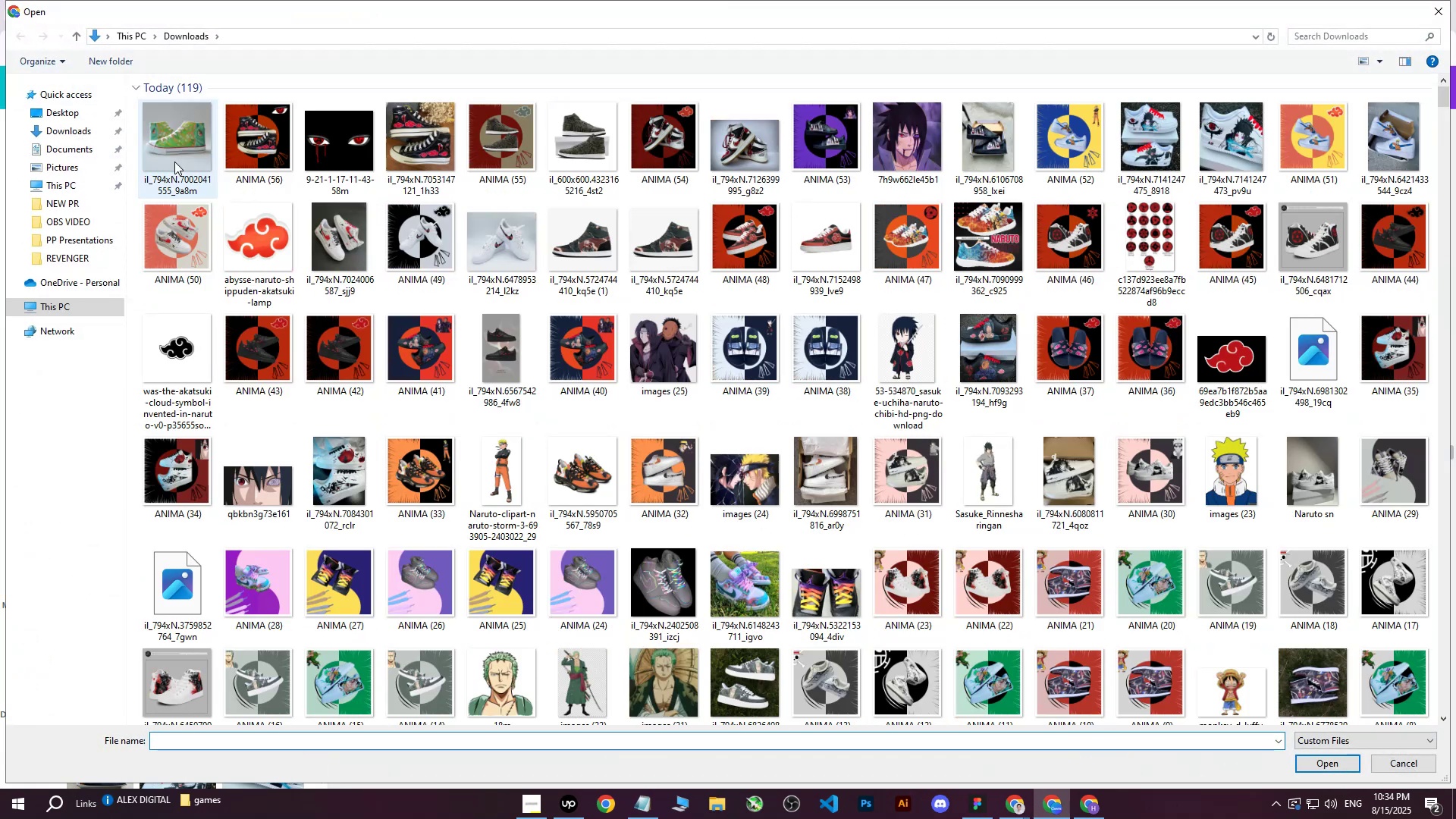 
left_click([174, 162])
 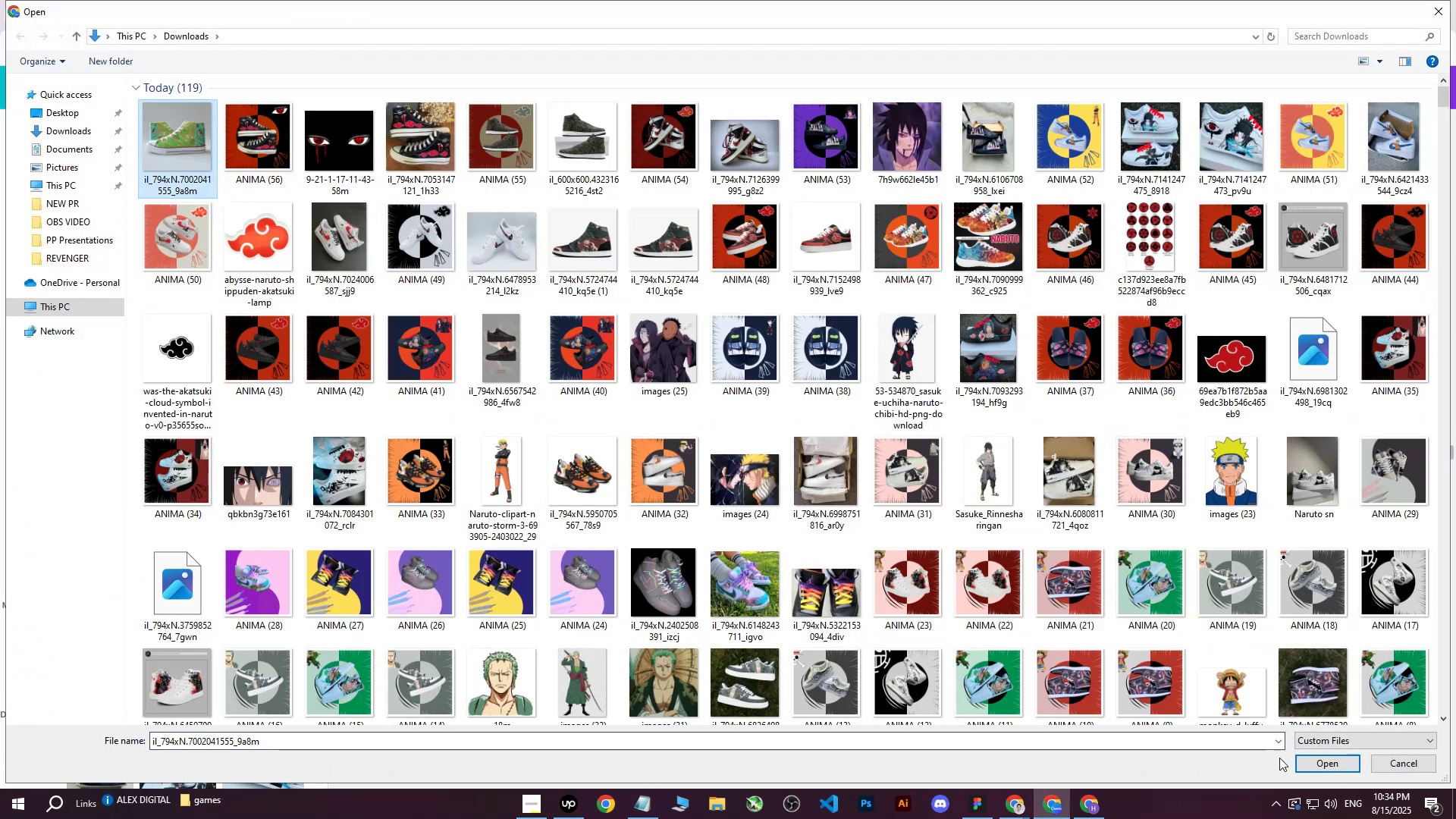 
left_click([1313, 769])
 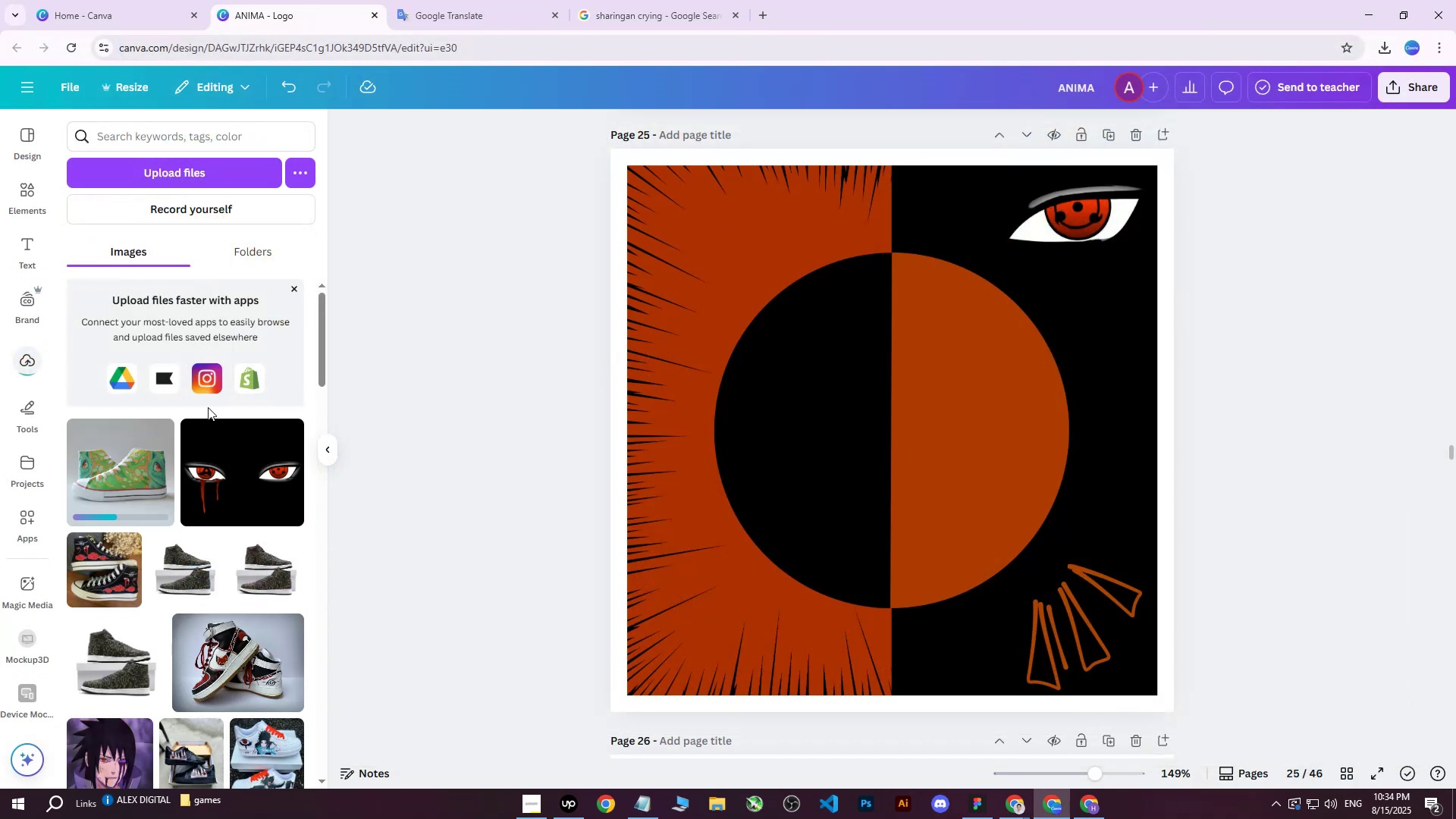 
left_click([143, 460])
 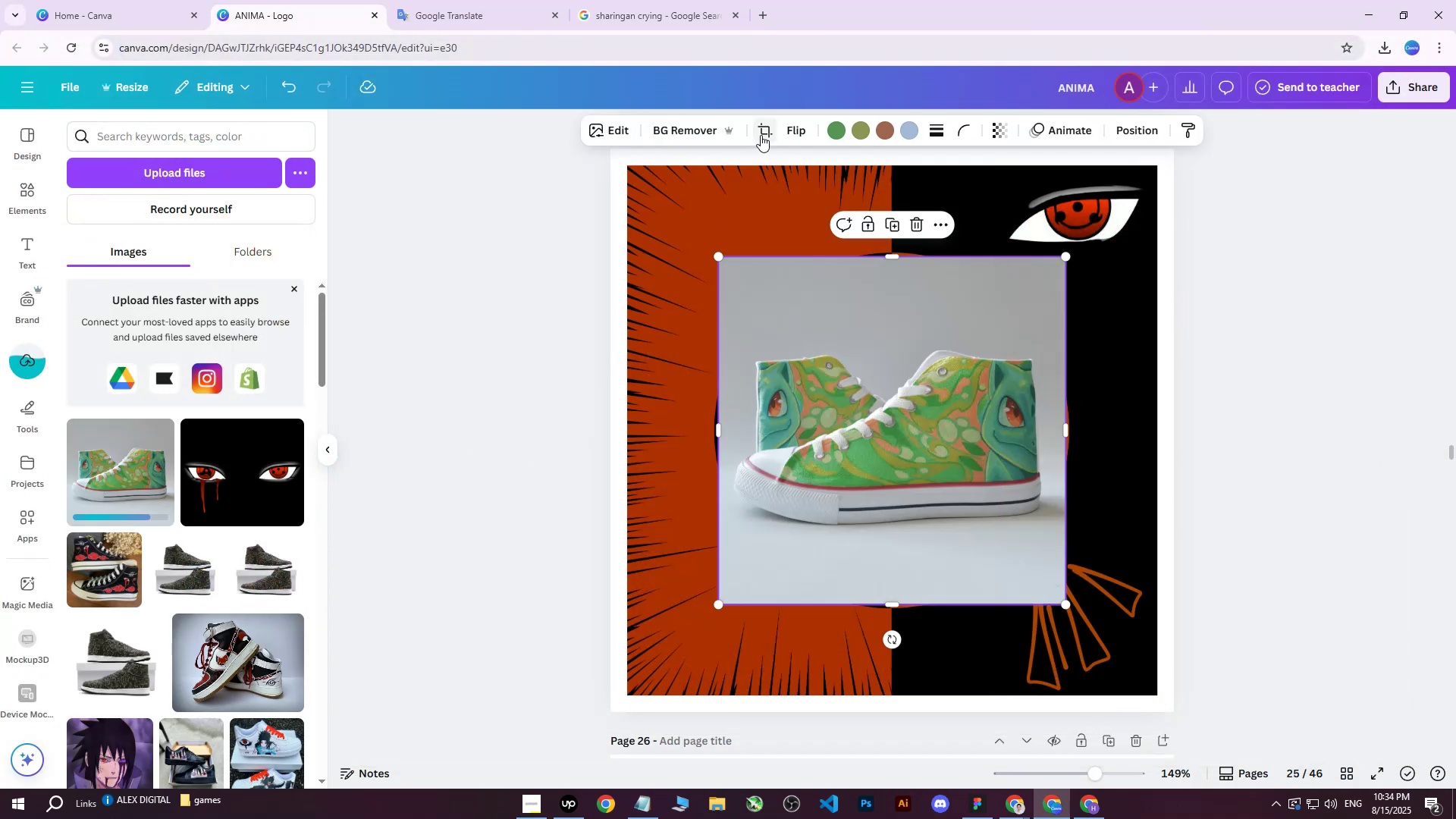 
left_click([682, 131])
 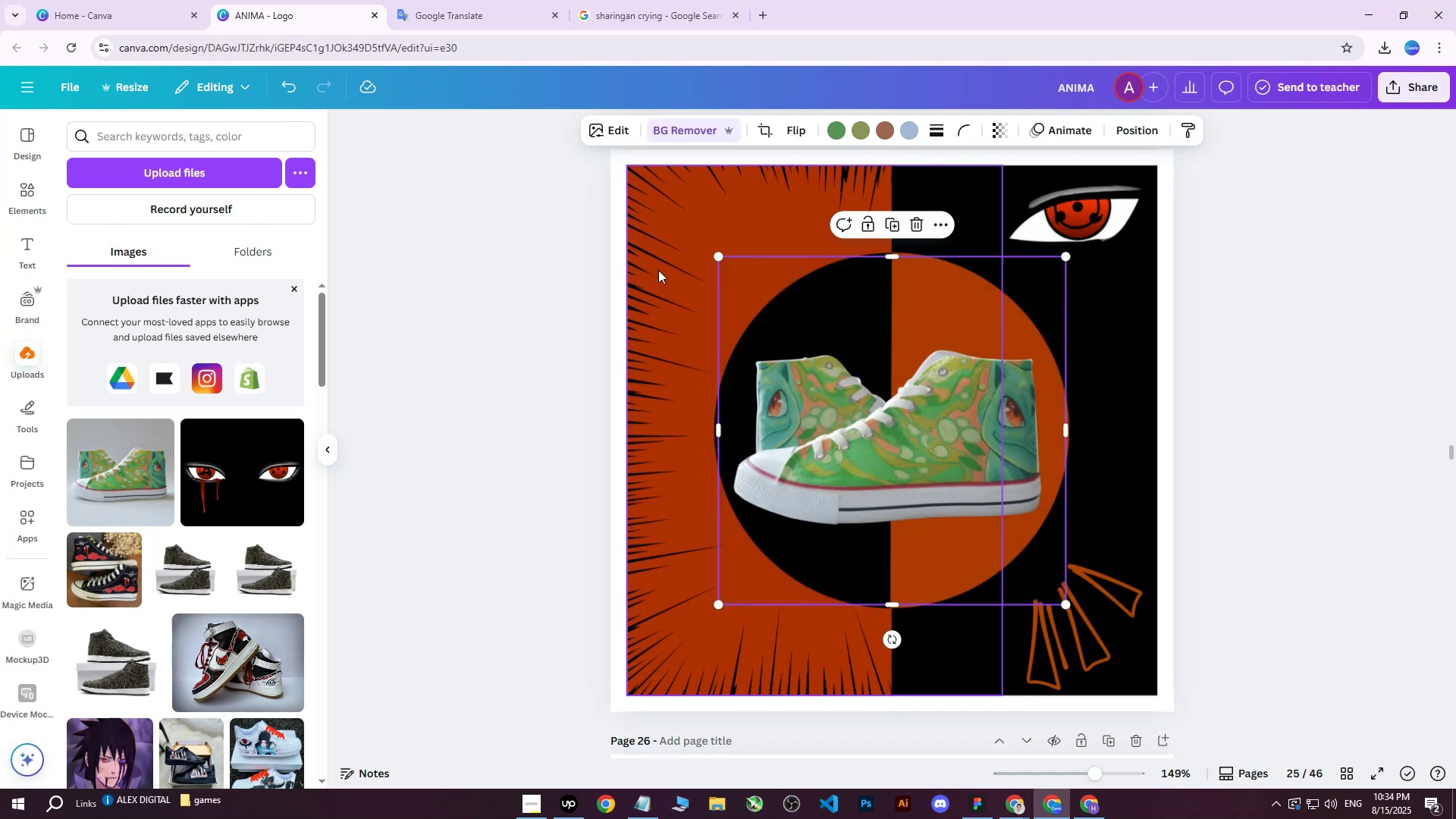 
left_click_drag(start_coordinate=[902, 444], to_coordinate=[908, 442])
 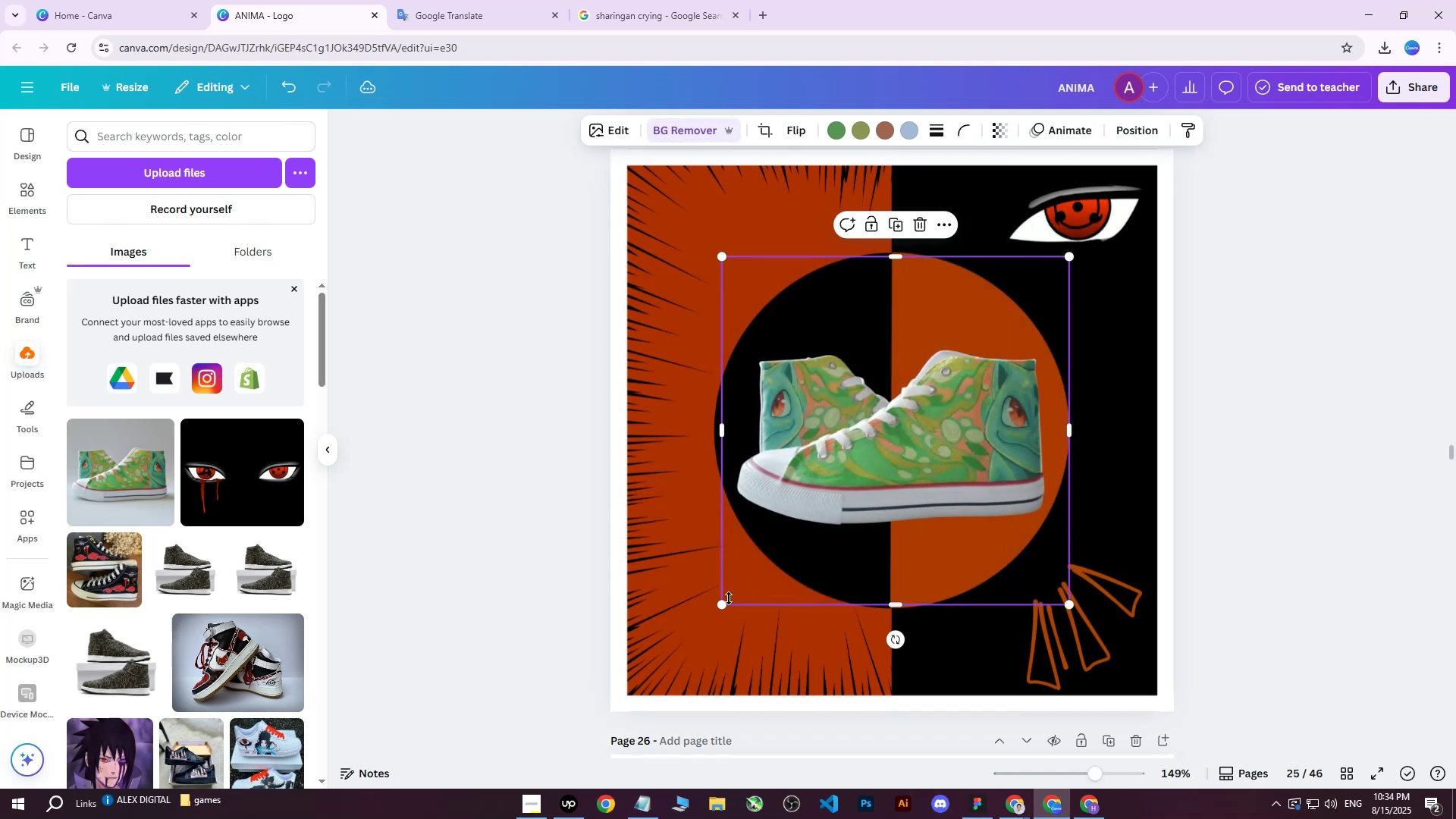 
left_click_drag(start_coordinate=[726, 601], to_coordinate=[592, 705])
 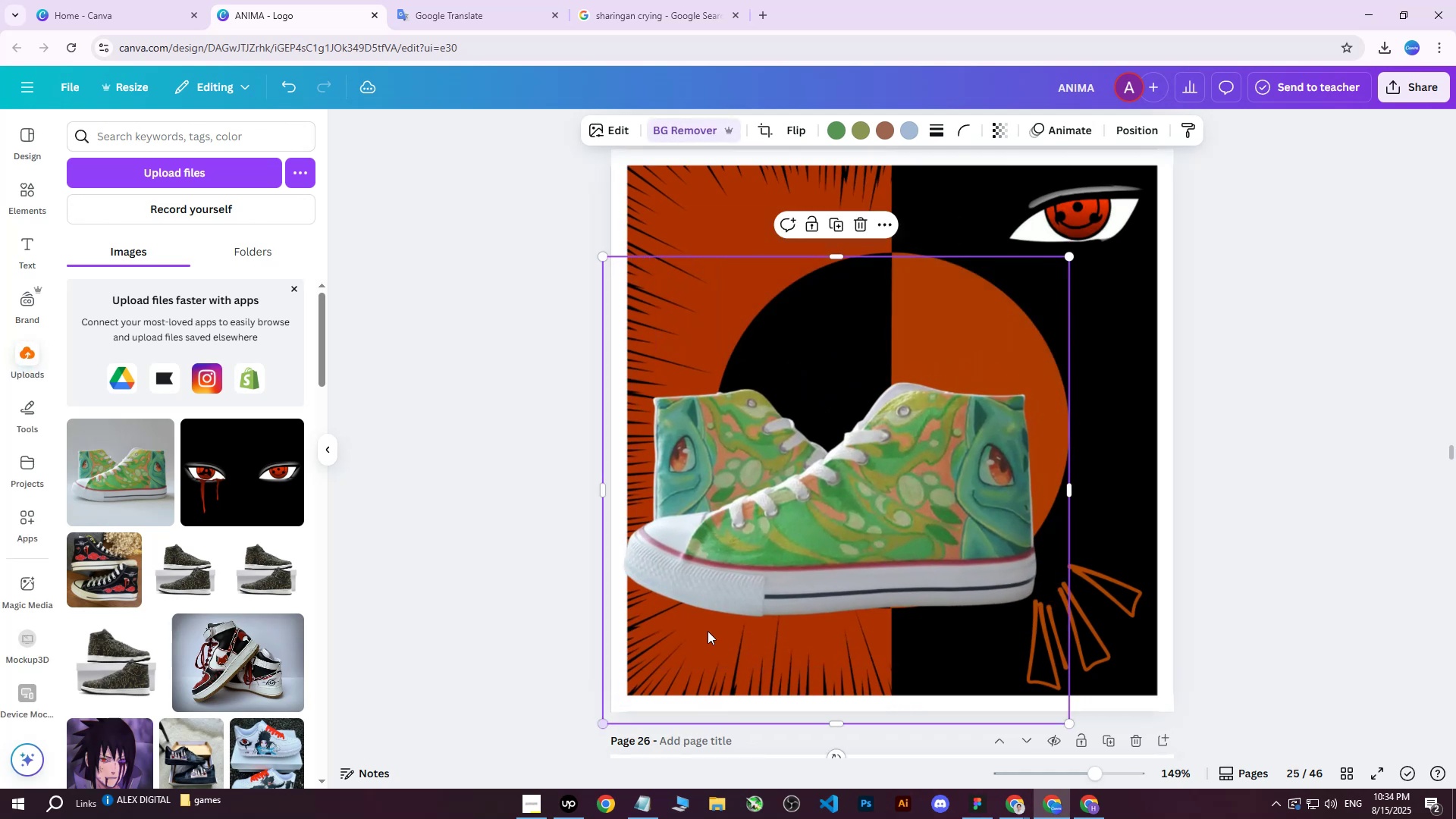 
left_click_drag(start_coordinate=[905, 462], to_coordinate=[953, 389])
 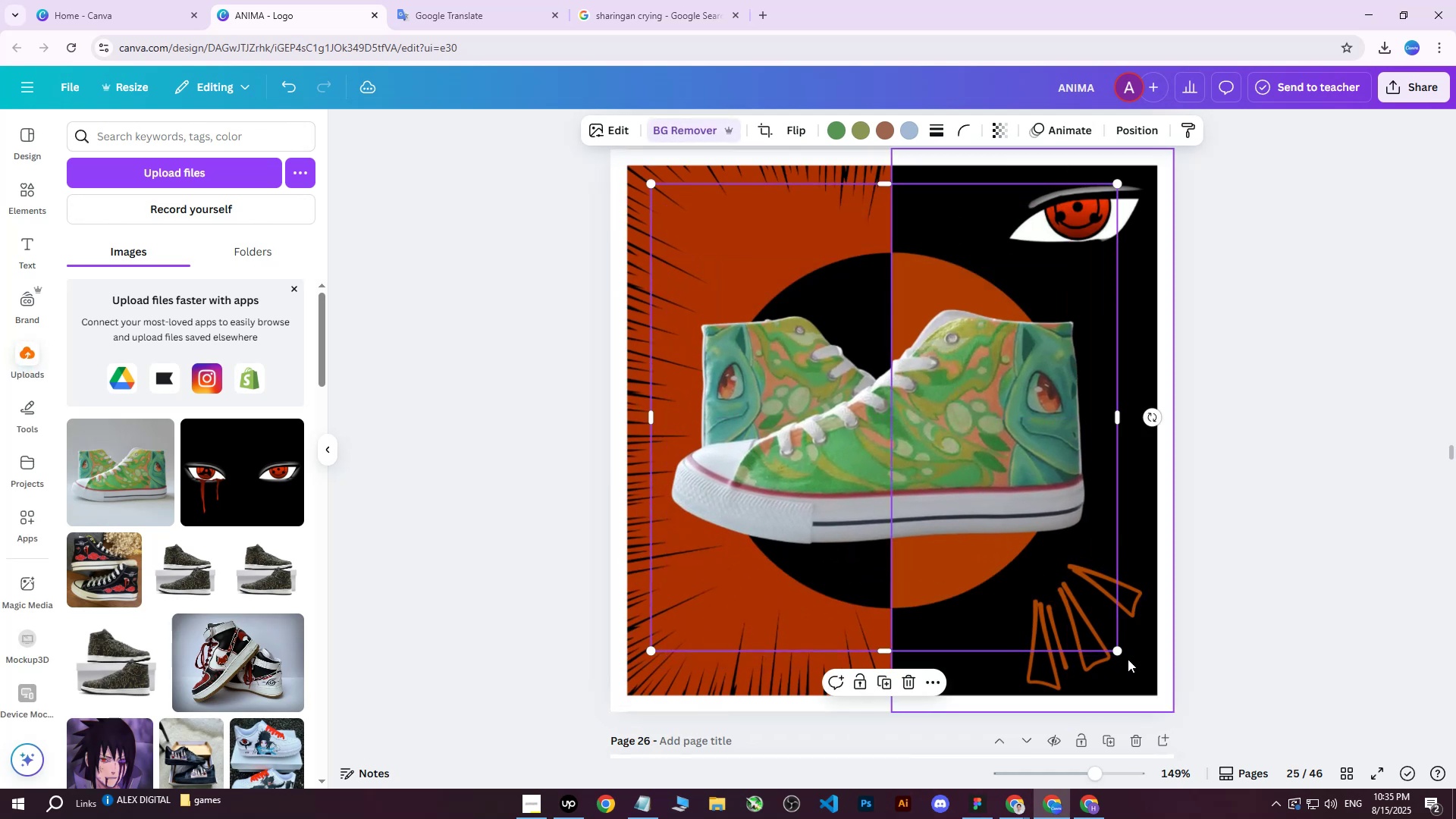 
left_click_drag(start_coordinate=[1115, 651], to_coordinate=[1076, 615])
 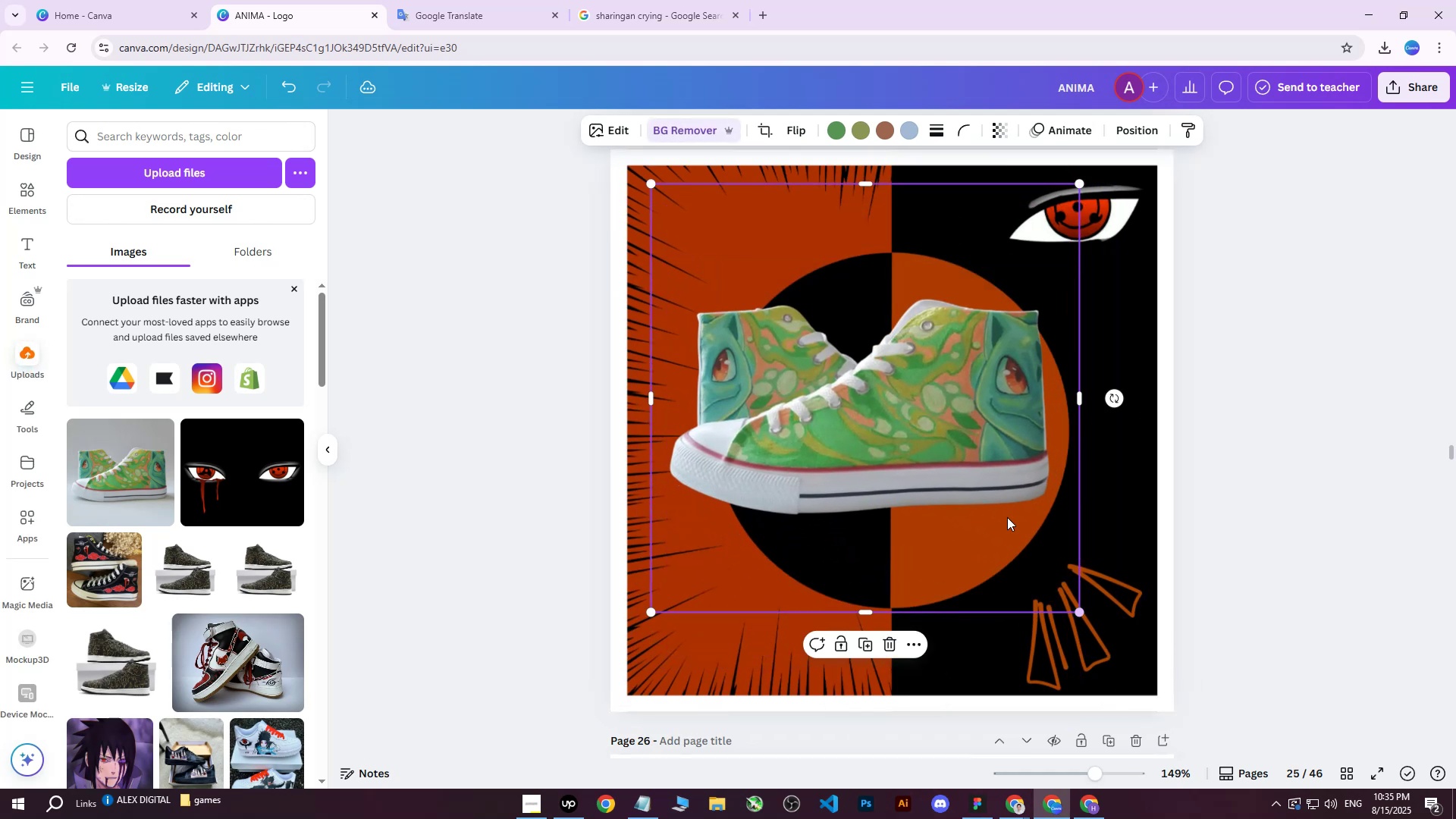 
left_click_drag(start_coordinate=[983, 488], to_coordinate=[1006, 512])
 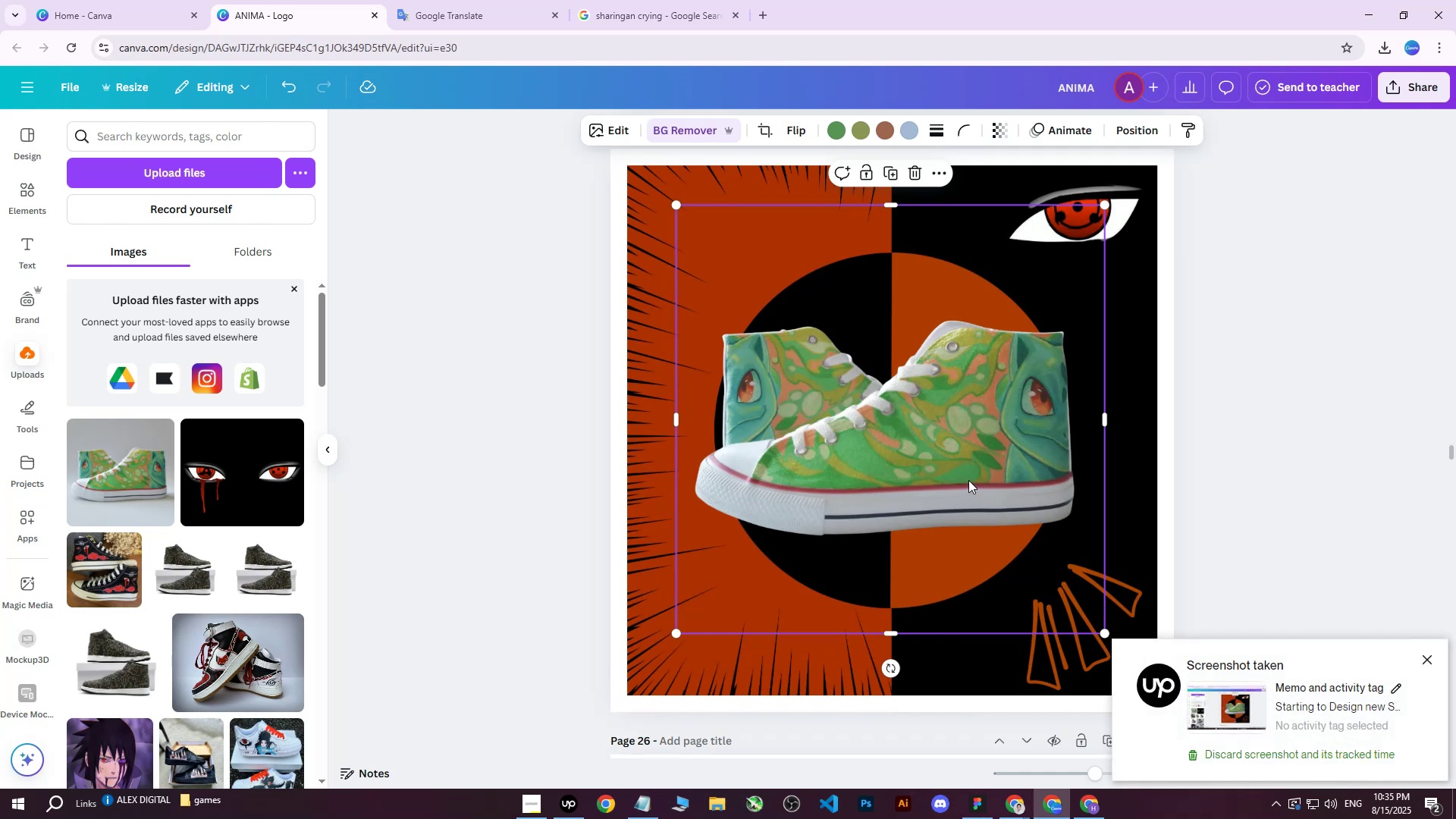 
wait(13.31)
 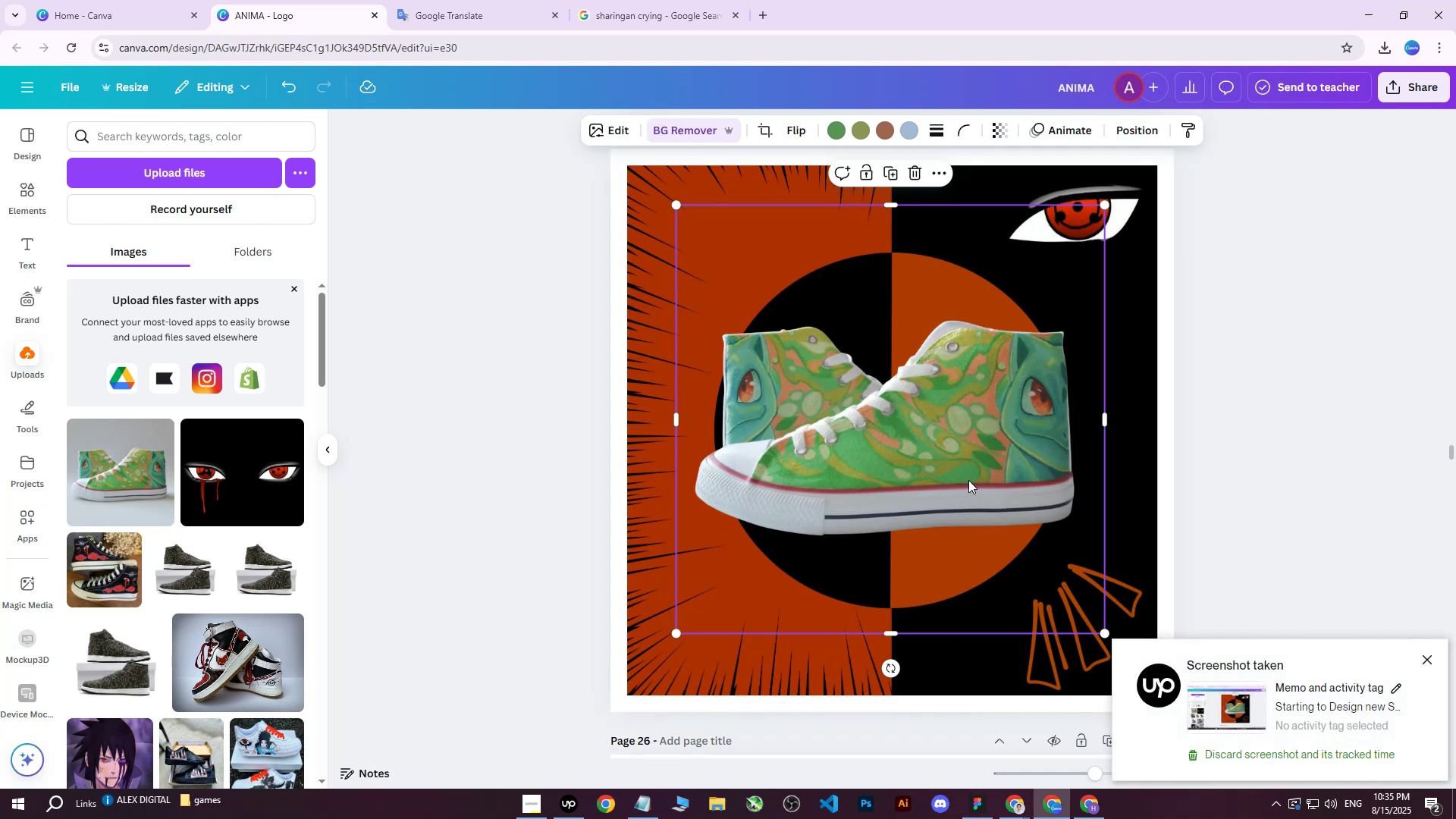 
left_click([974, 190])
 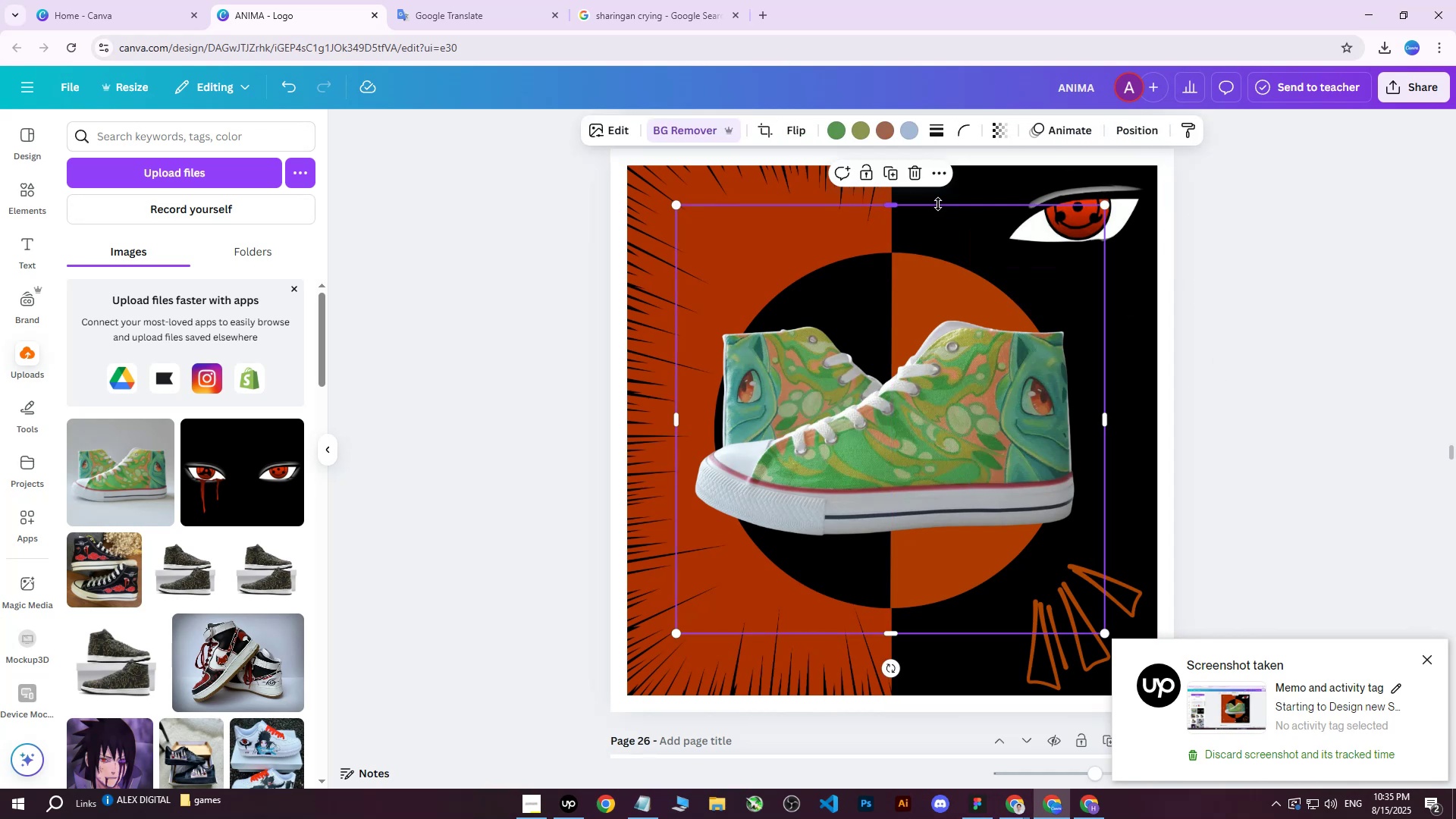 
double_click([950, 193])
 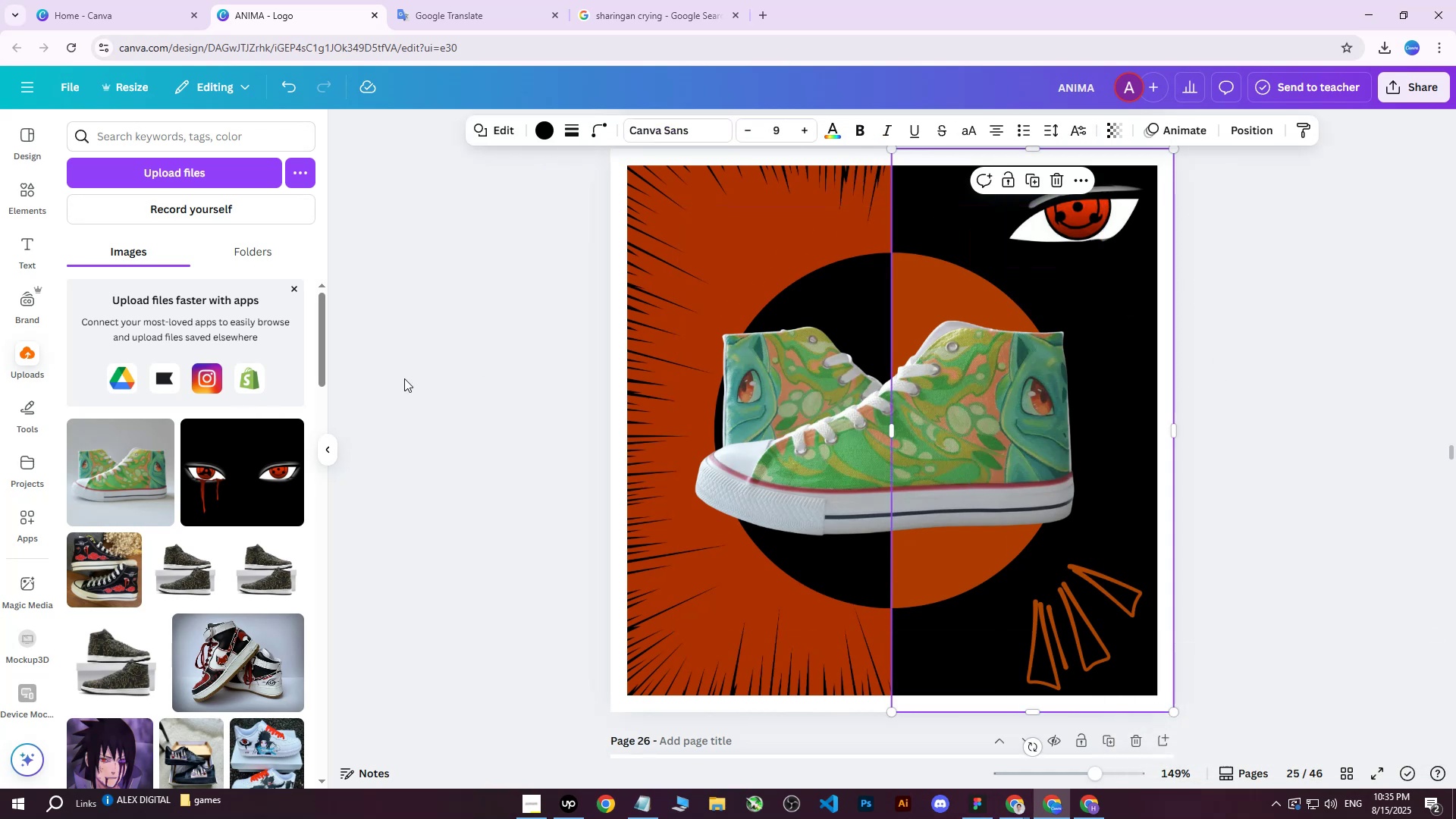 
left_click([551, 128])
 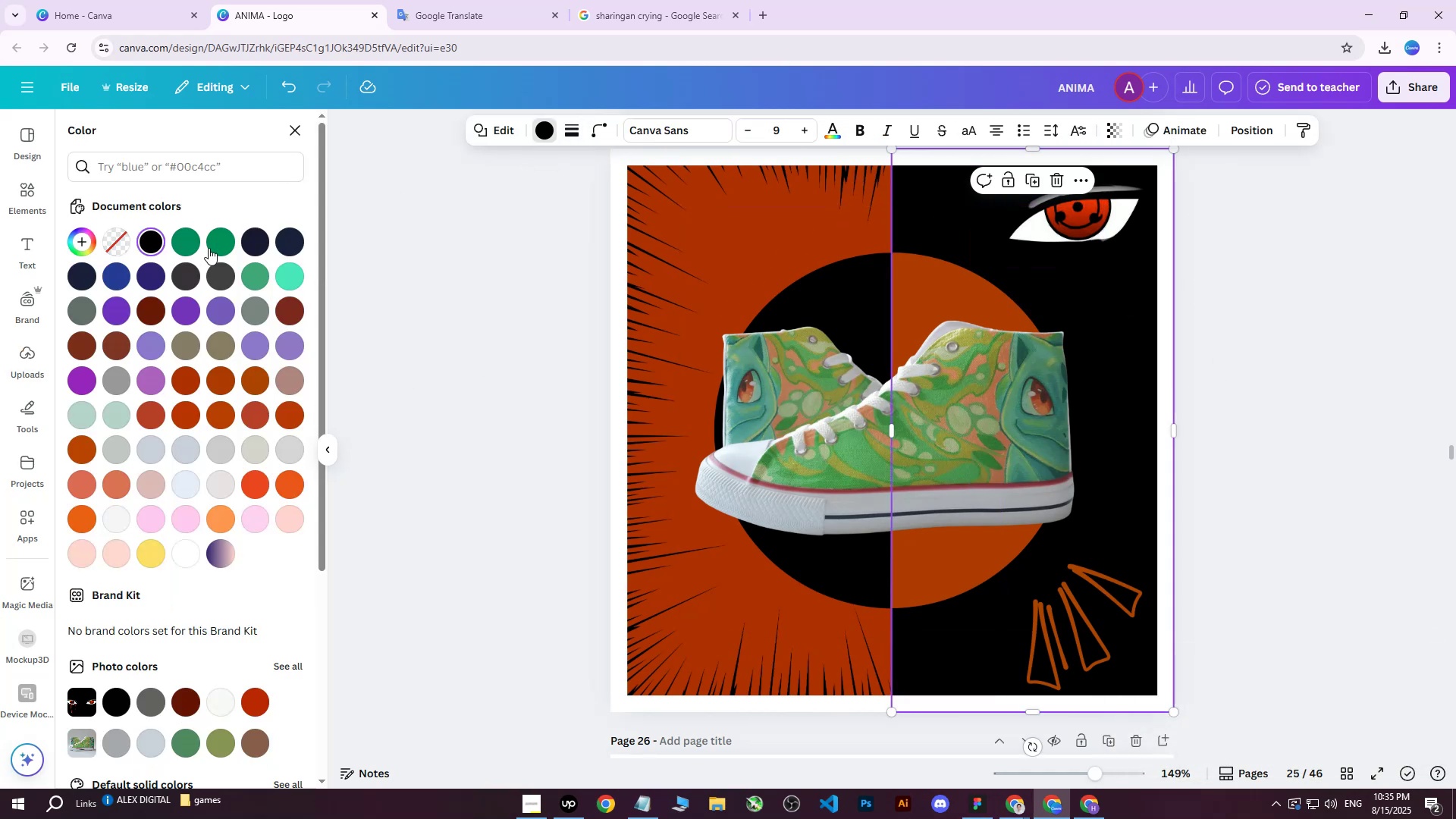 
mouse_move([193, 255])
 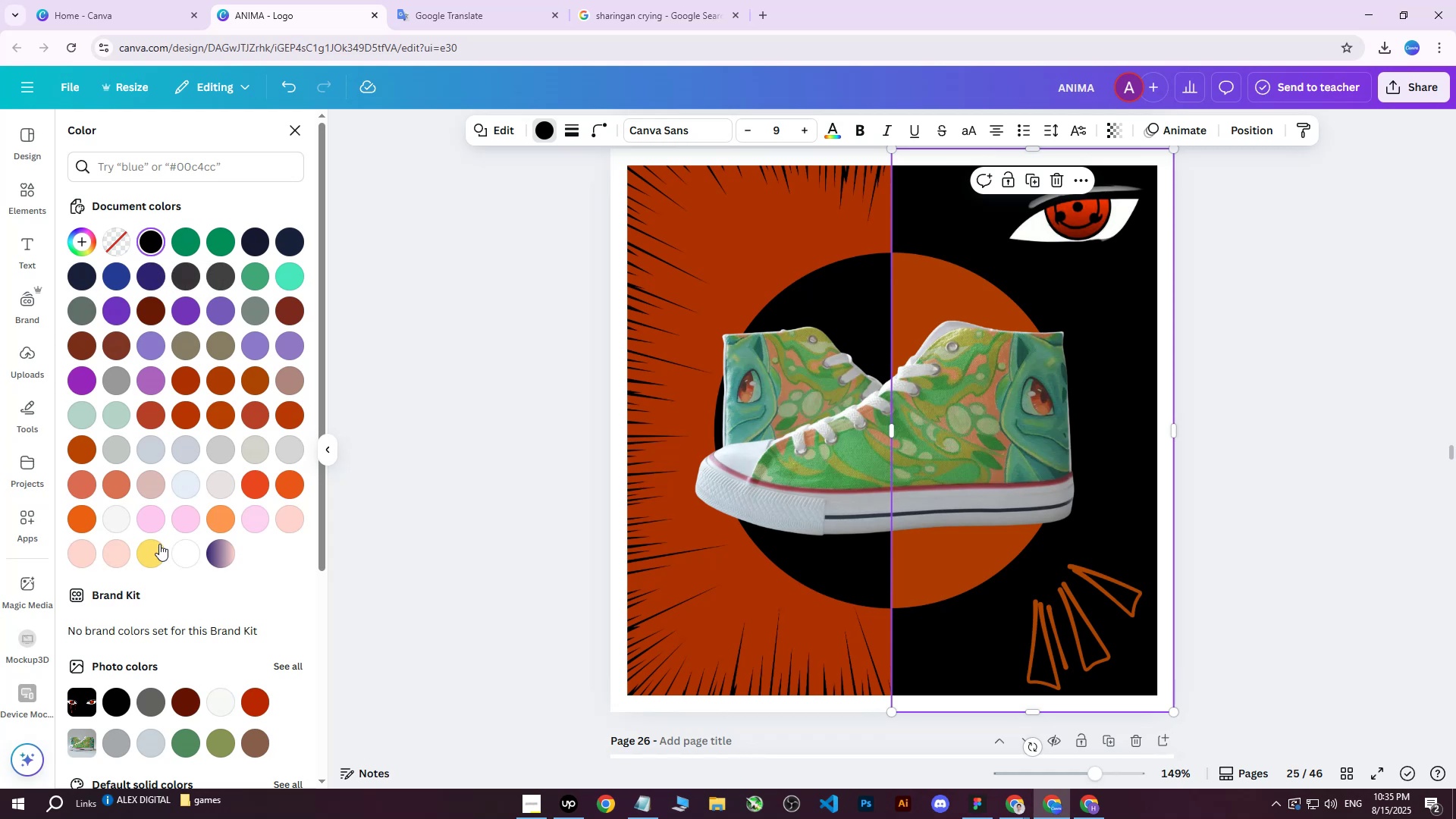 
left_click([153, 546])
 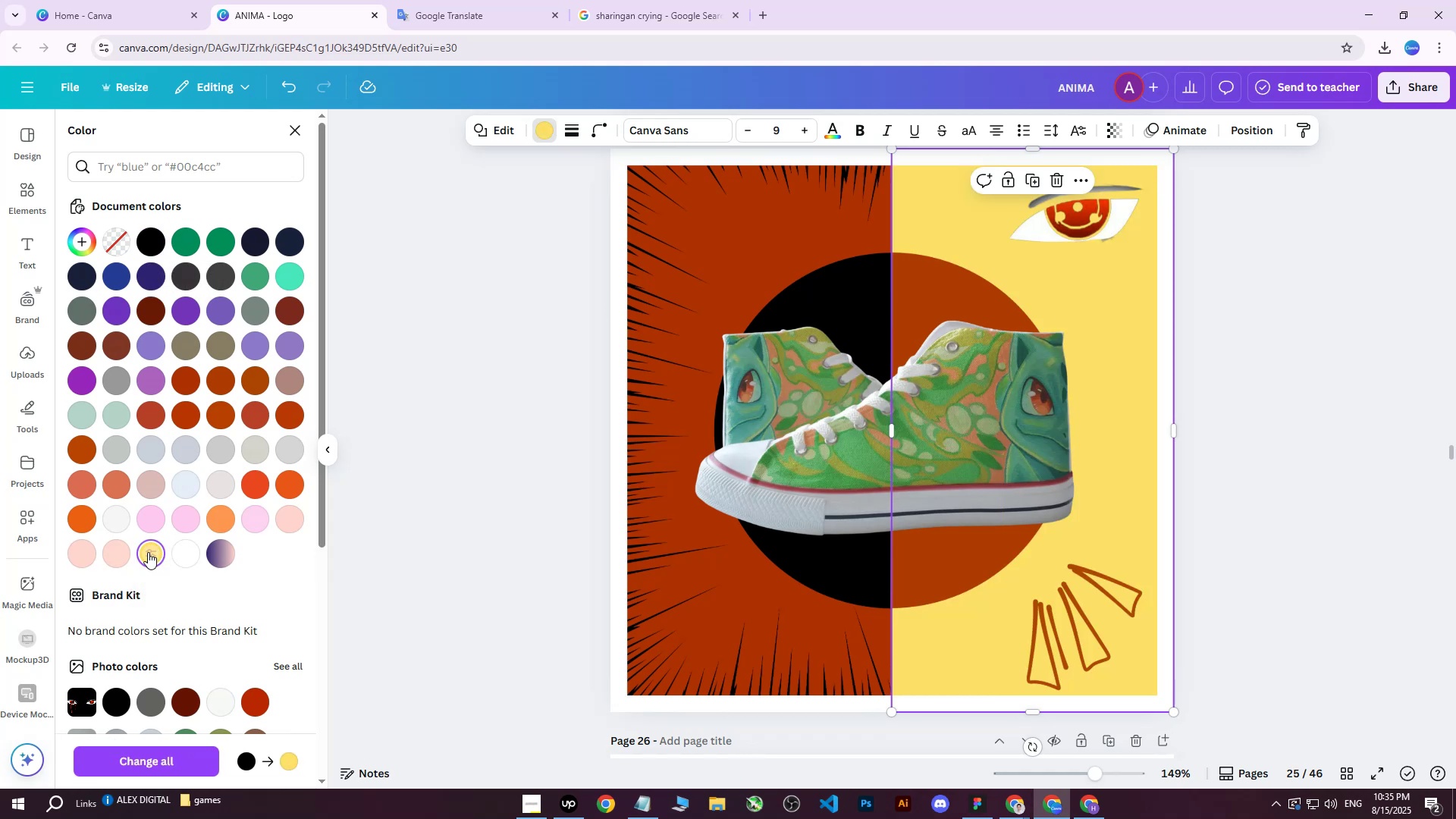 
double_click([147, 553])
 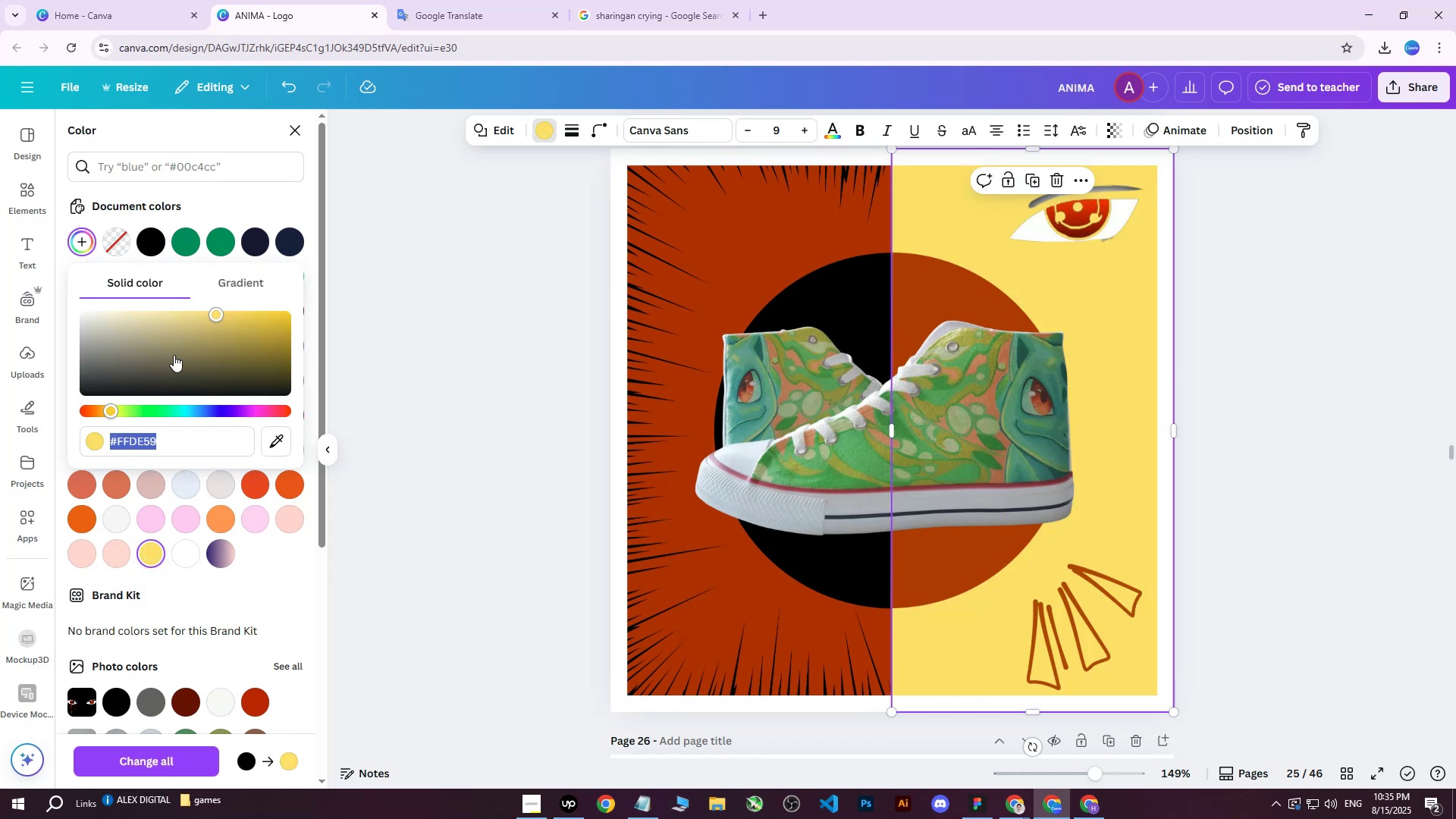 
left_click_drag(start_coordinate=[215, 313], to_coordinate=[261, 286])
 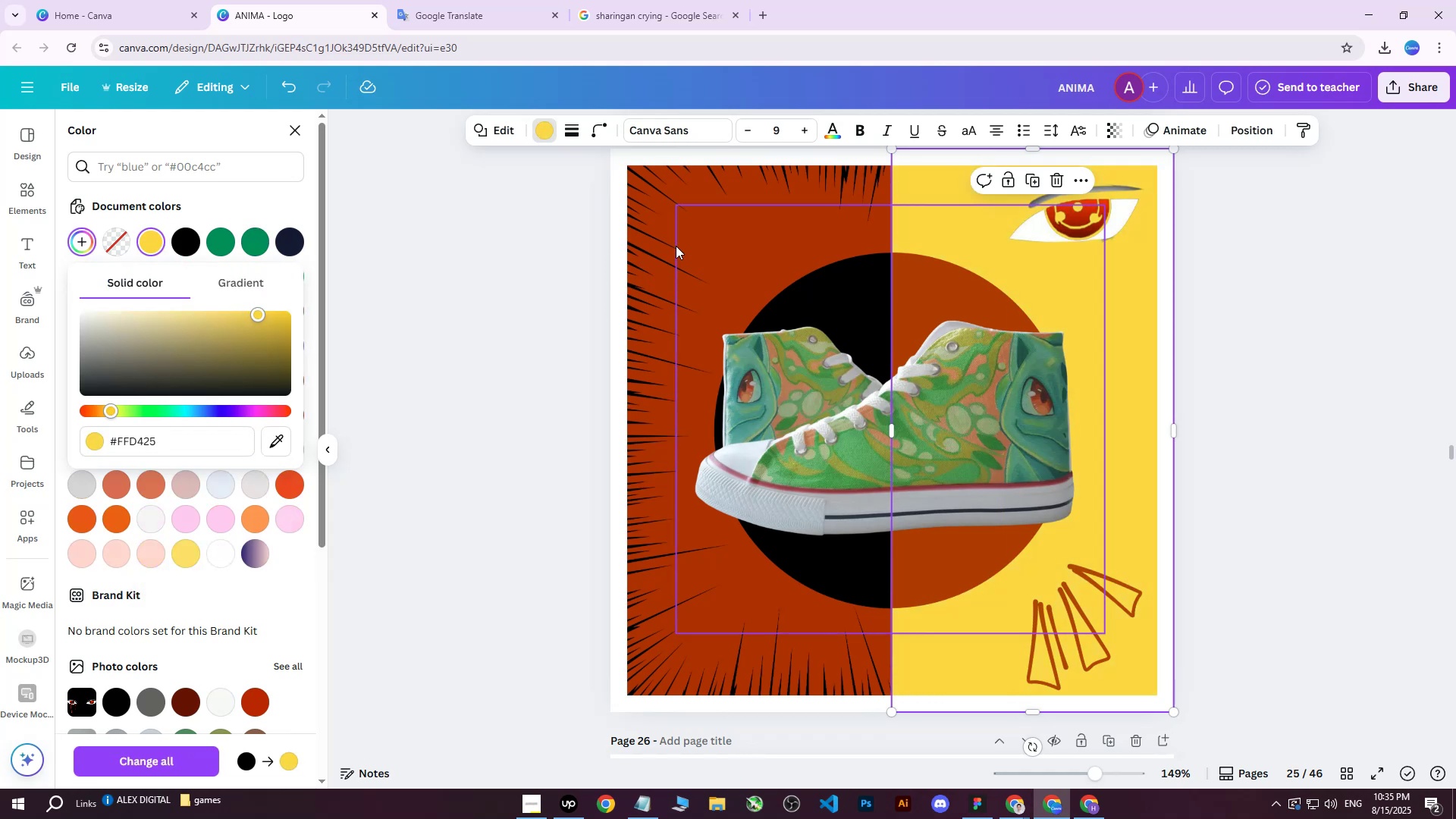 
left_click([673, 246])
 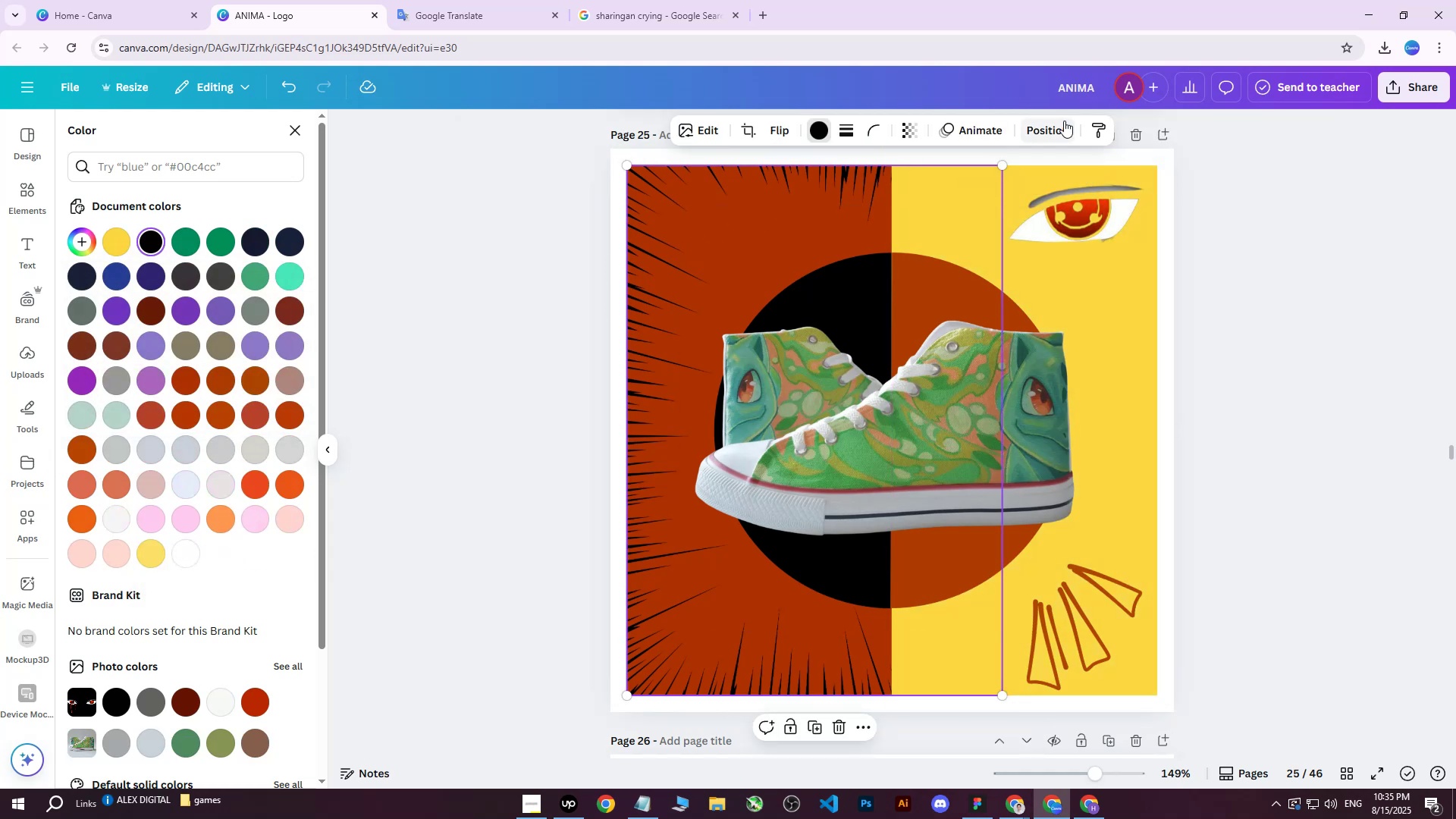 
left_click([1049, 124])
 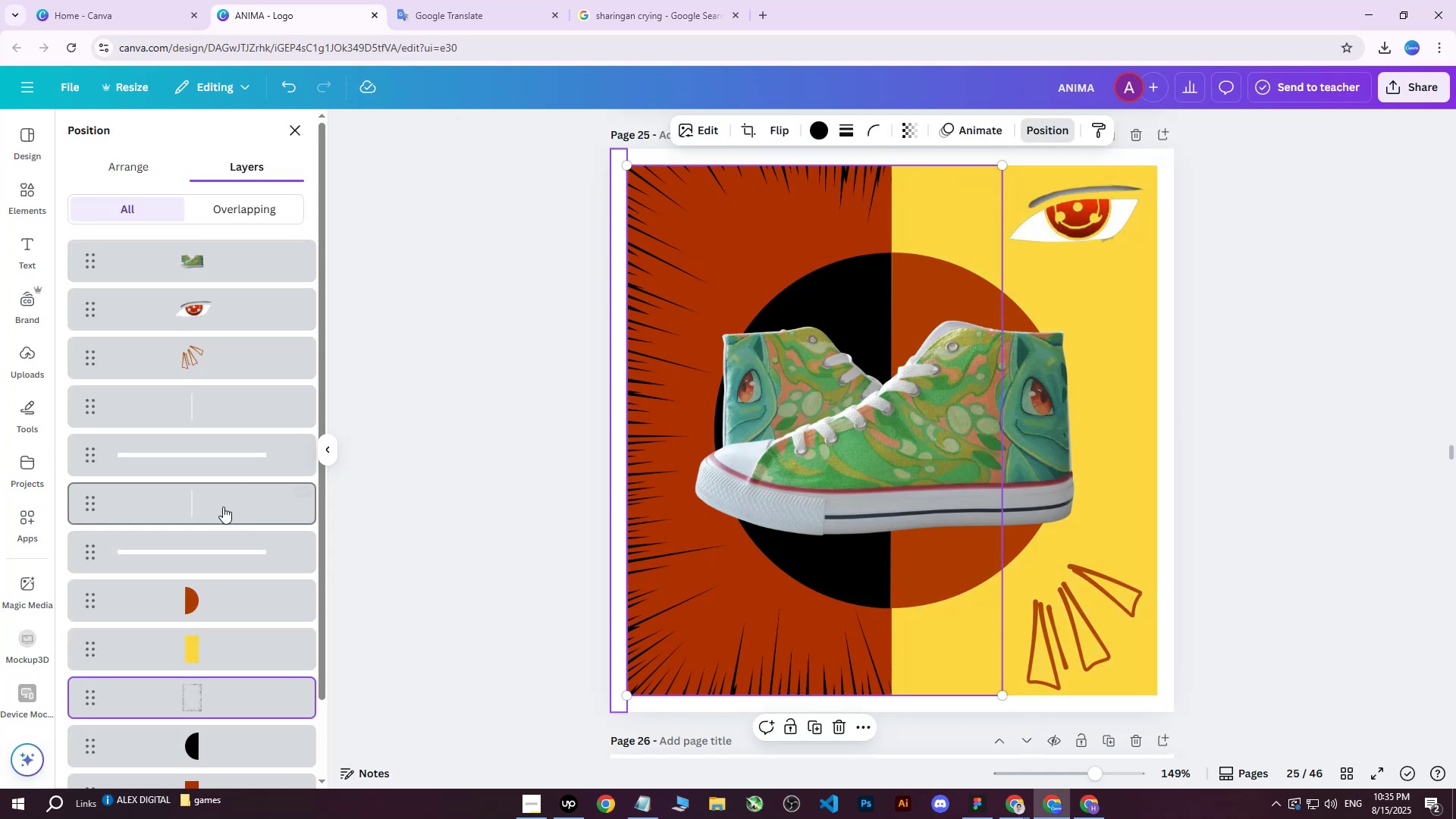 
scroll: coordinate [220, 579], scroll_direction: down, amount: 4.0
 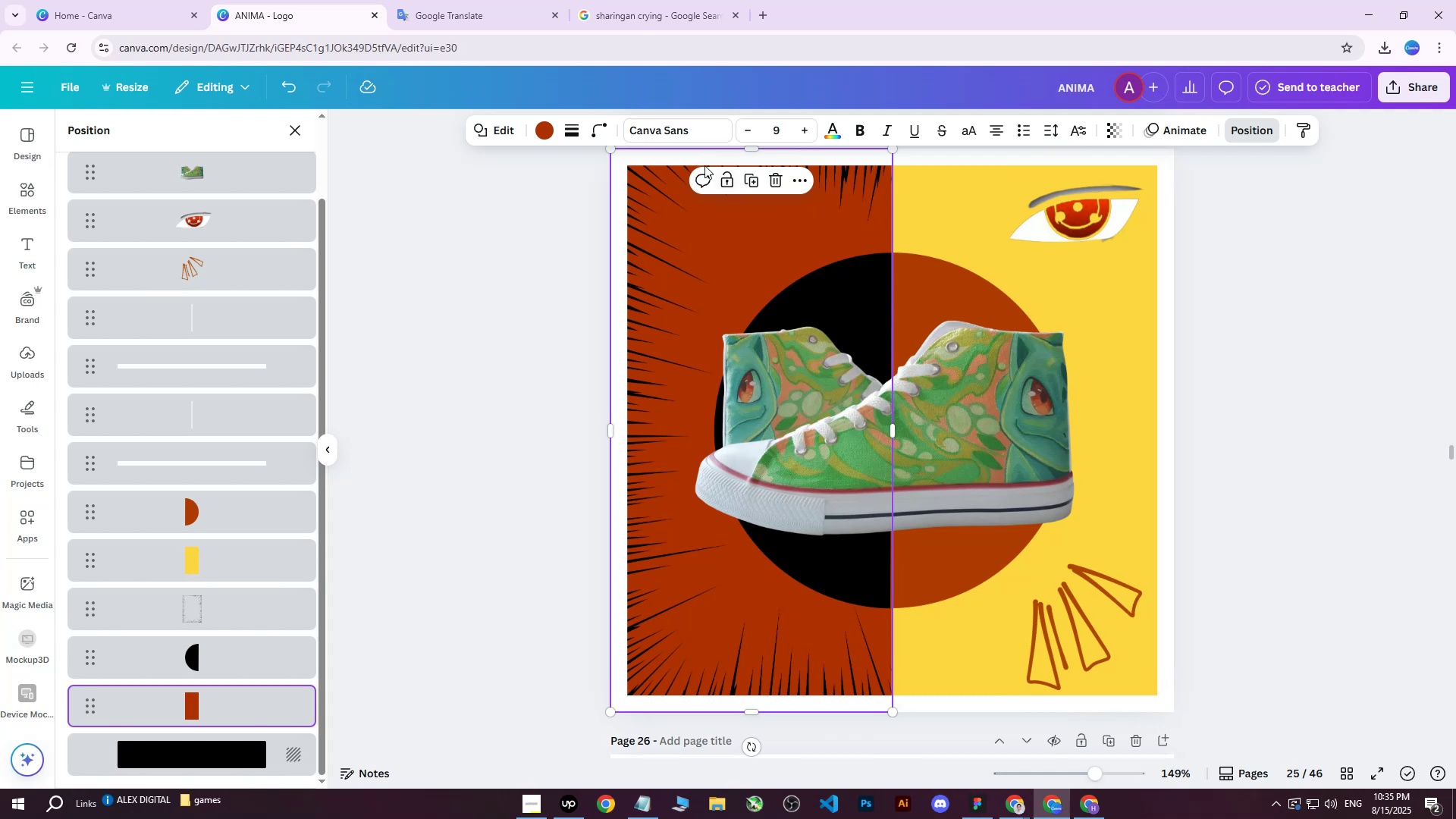 
left_click([543, 131])
 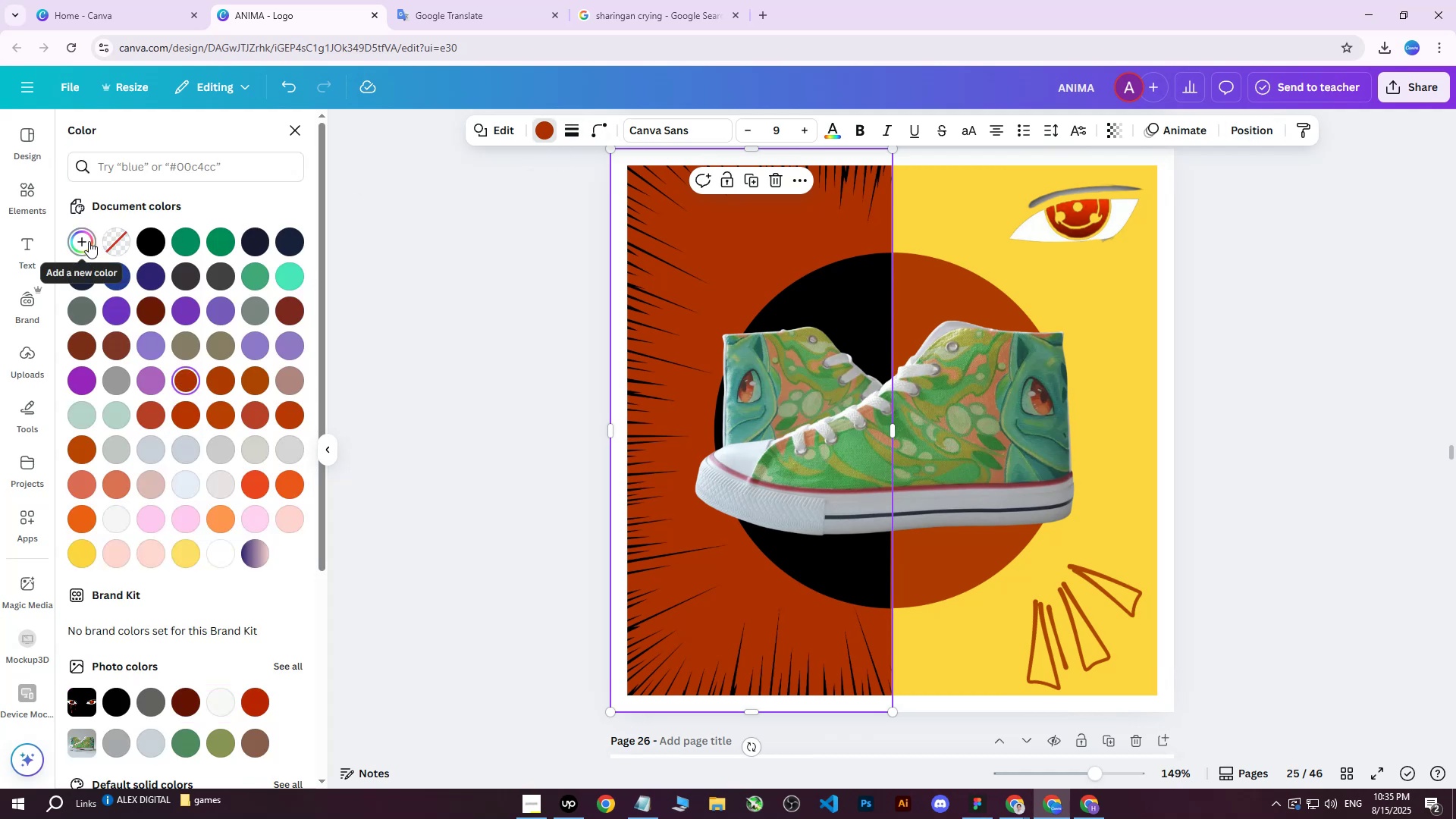 
mouse_move([276, 240])
 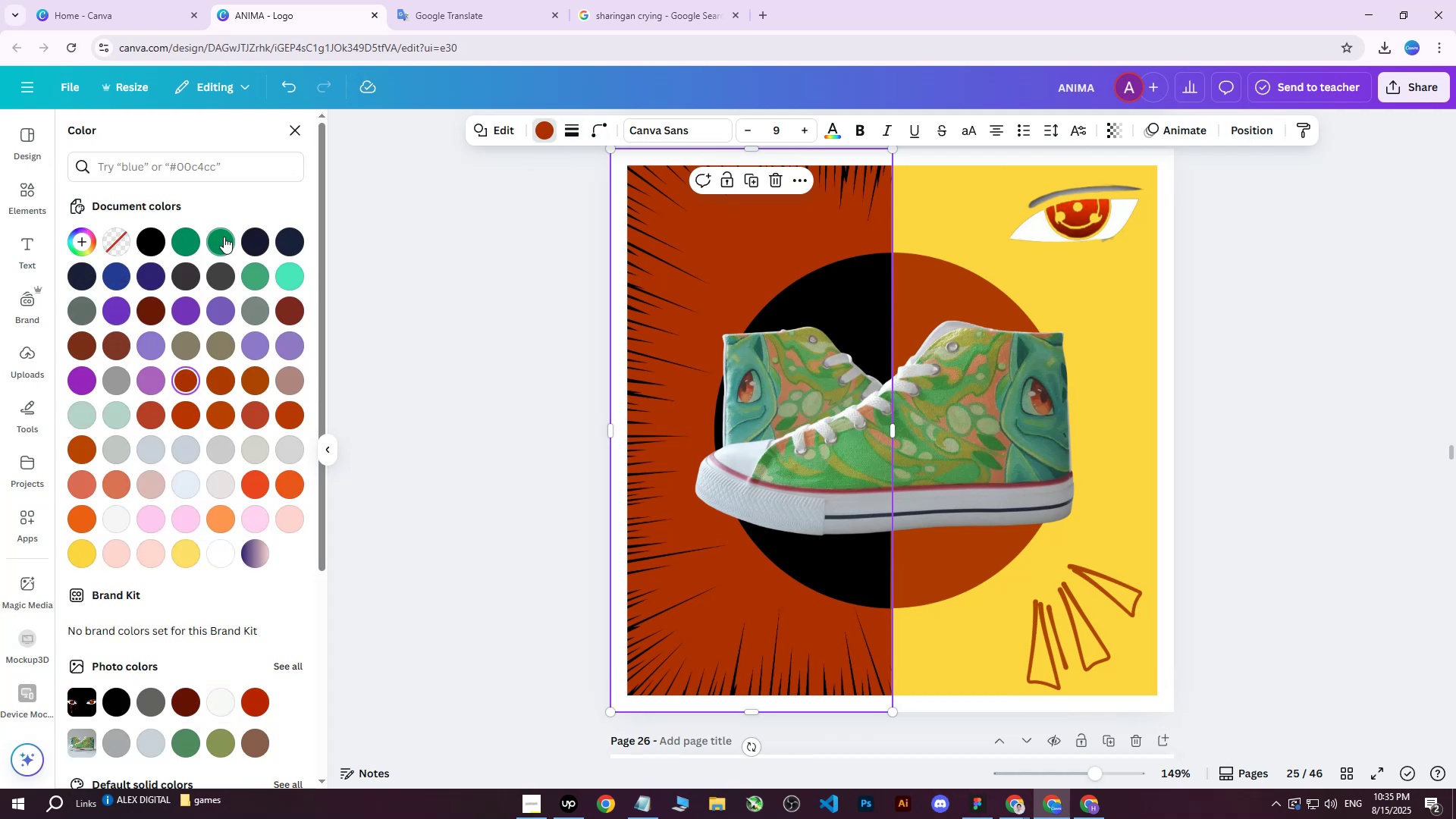 
double_click([224, 237])
 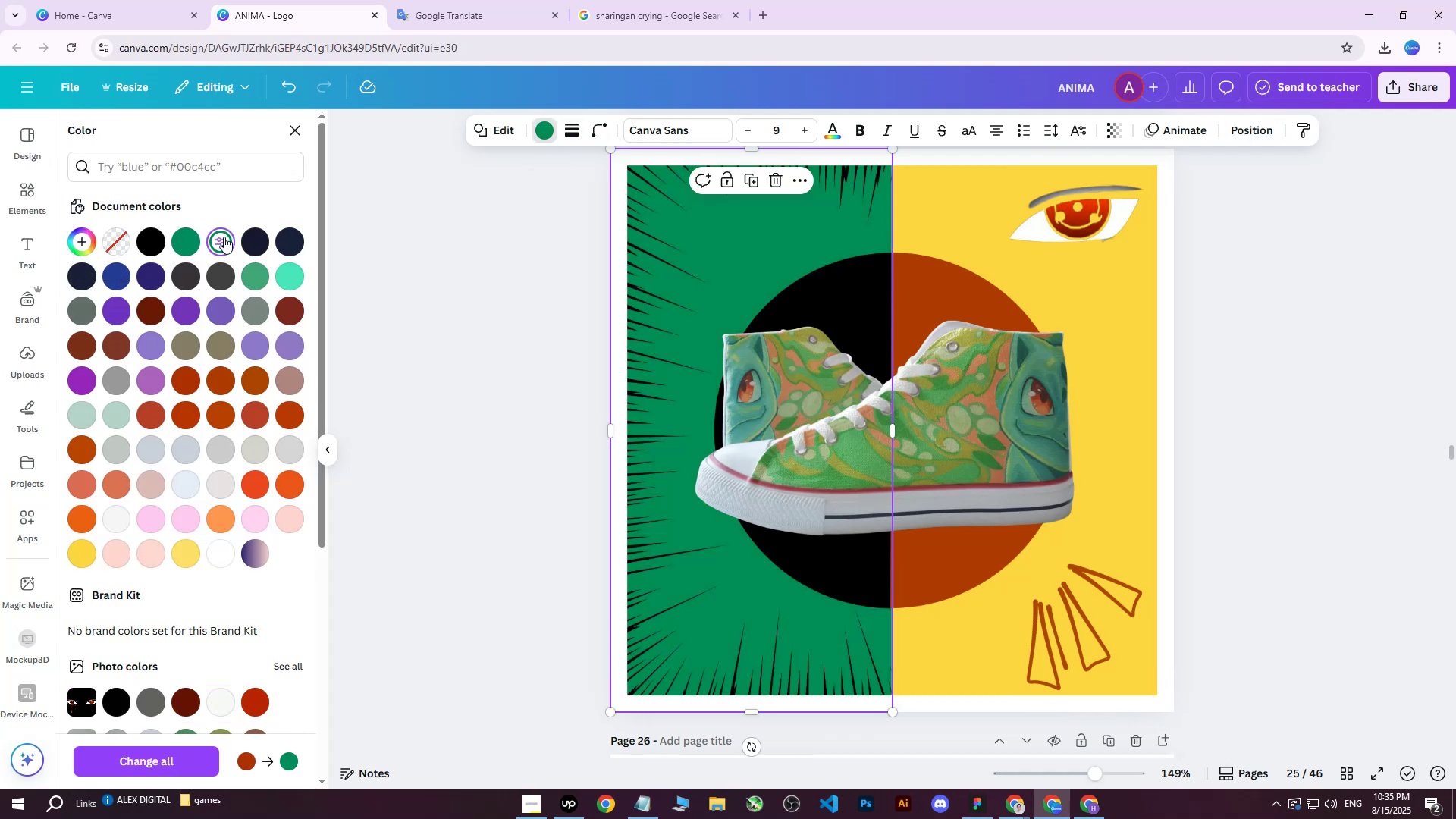 
triple_click([224, 237])
 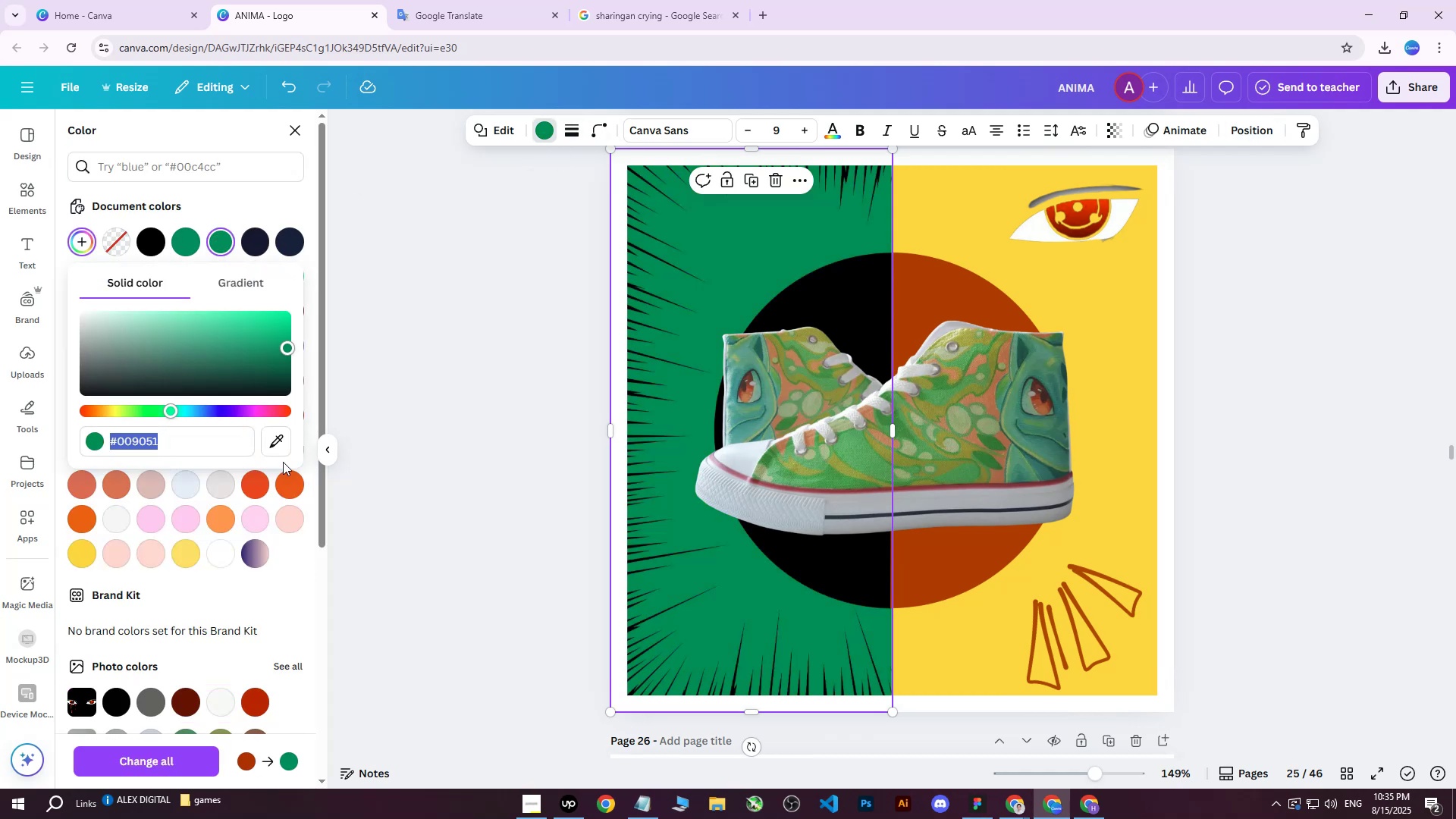 
left_click([271, 442])
 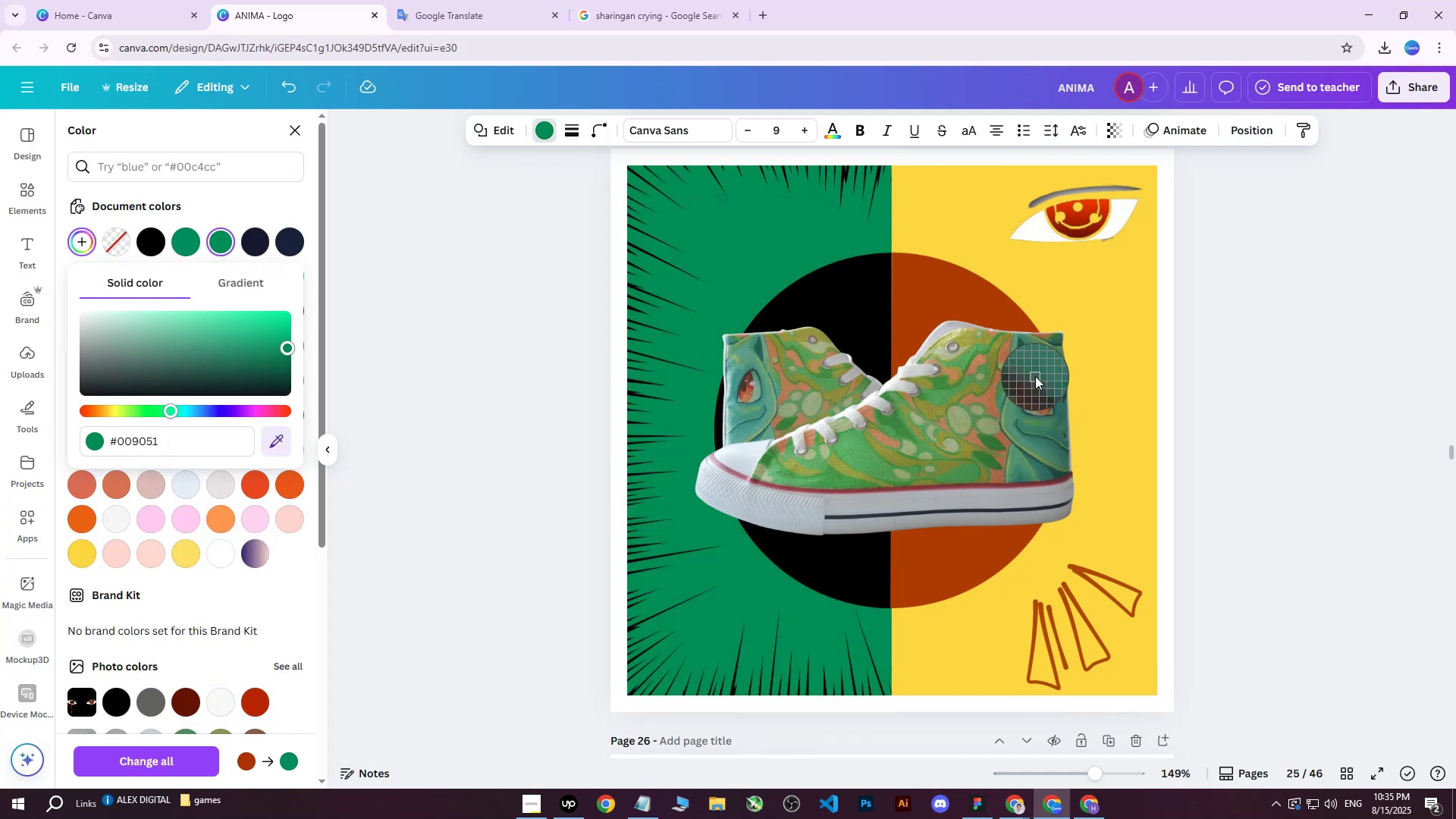 
left_click([1038, 373])
 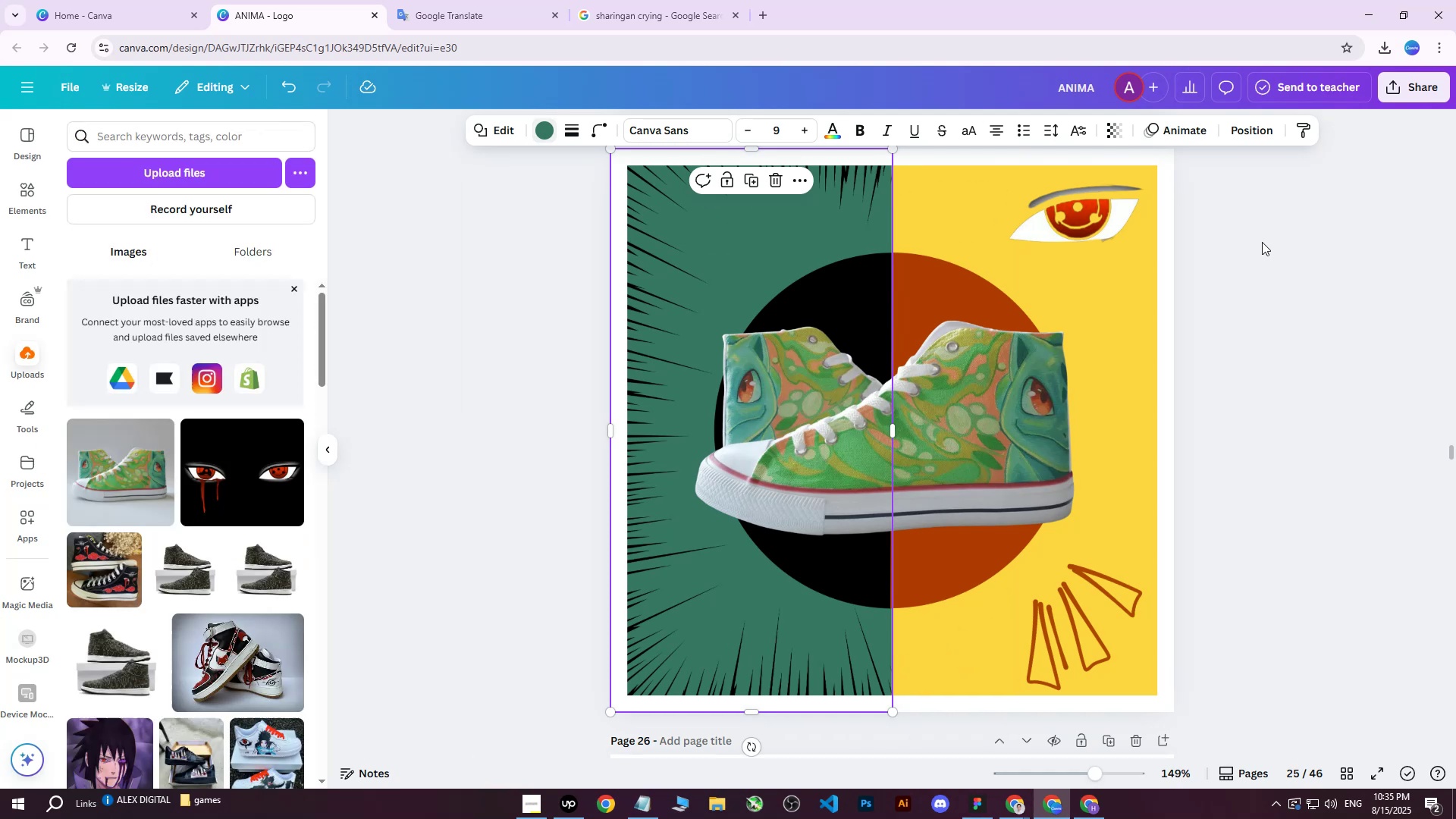 
double_click([1276, 241])
 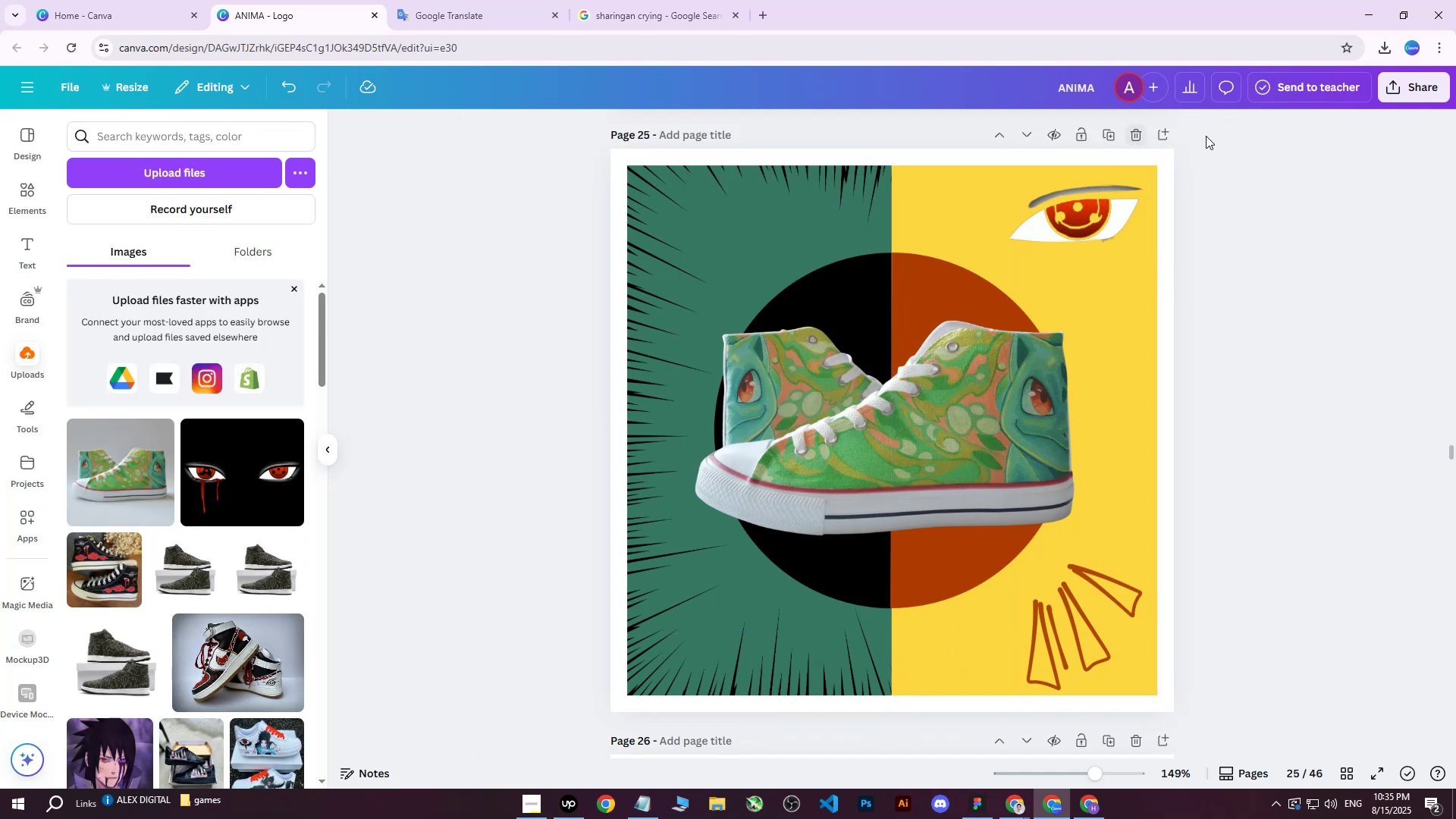 
left_click([870, 263])
 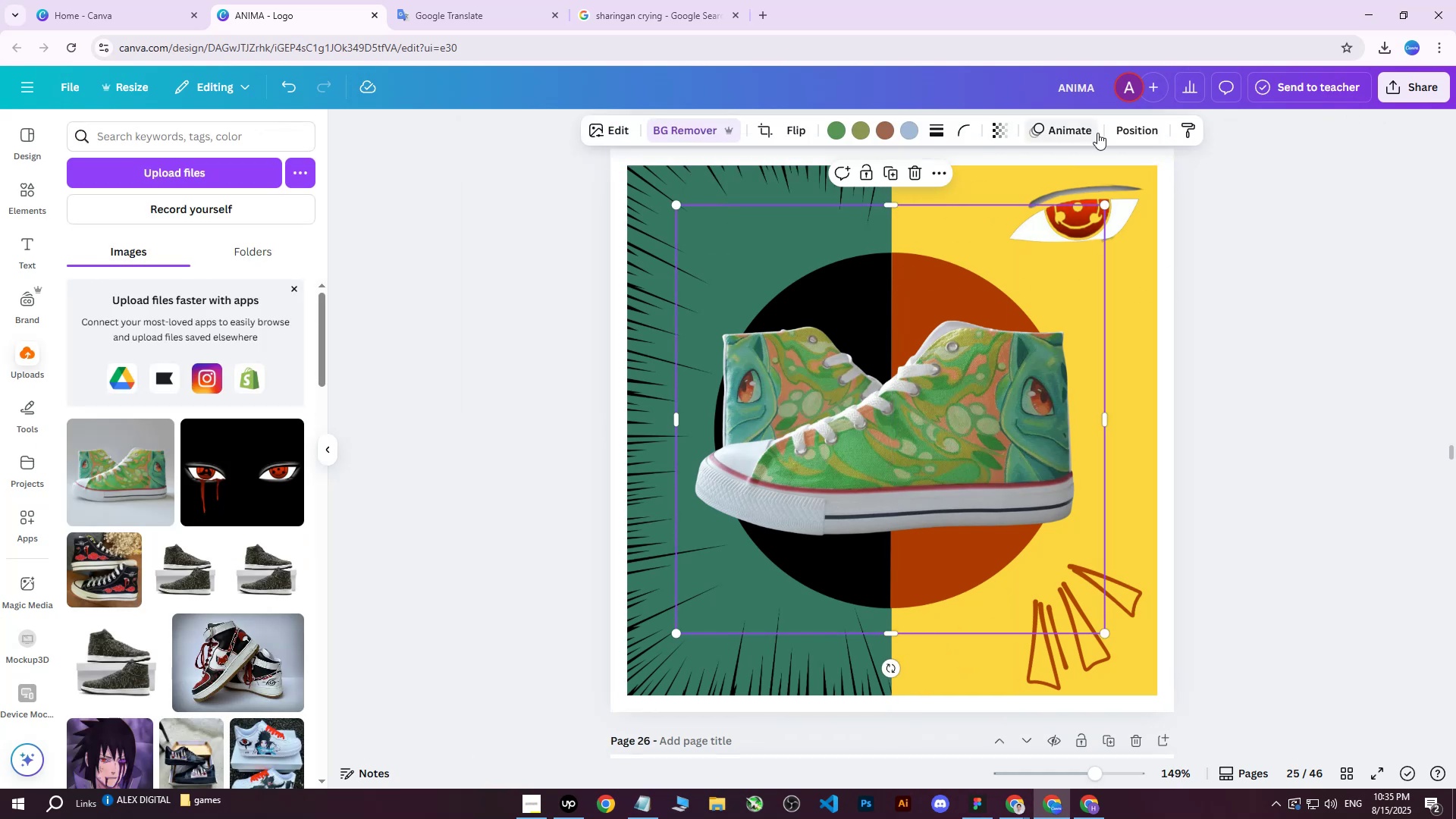 
left_click([1135, 130])
 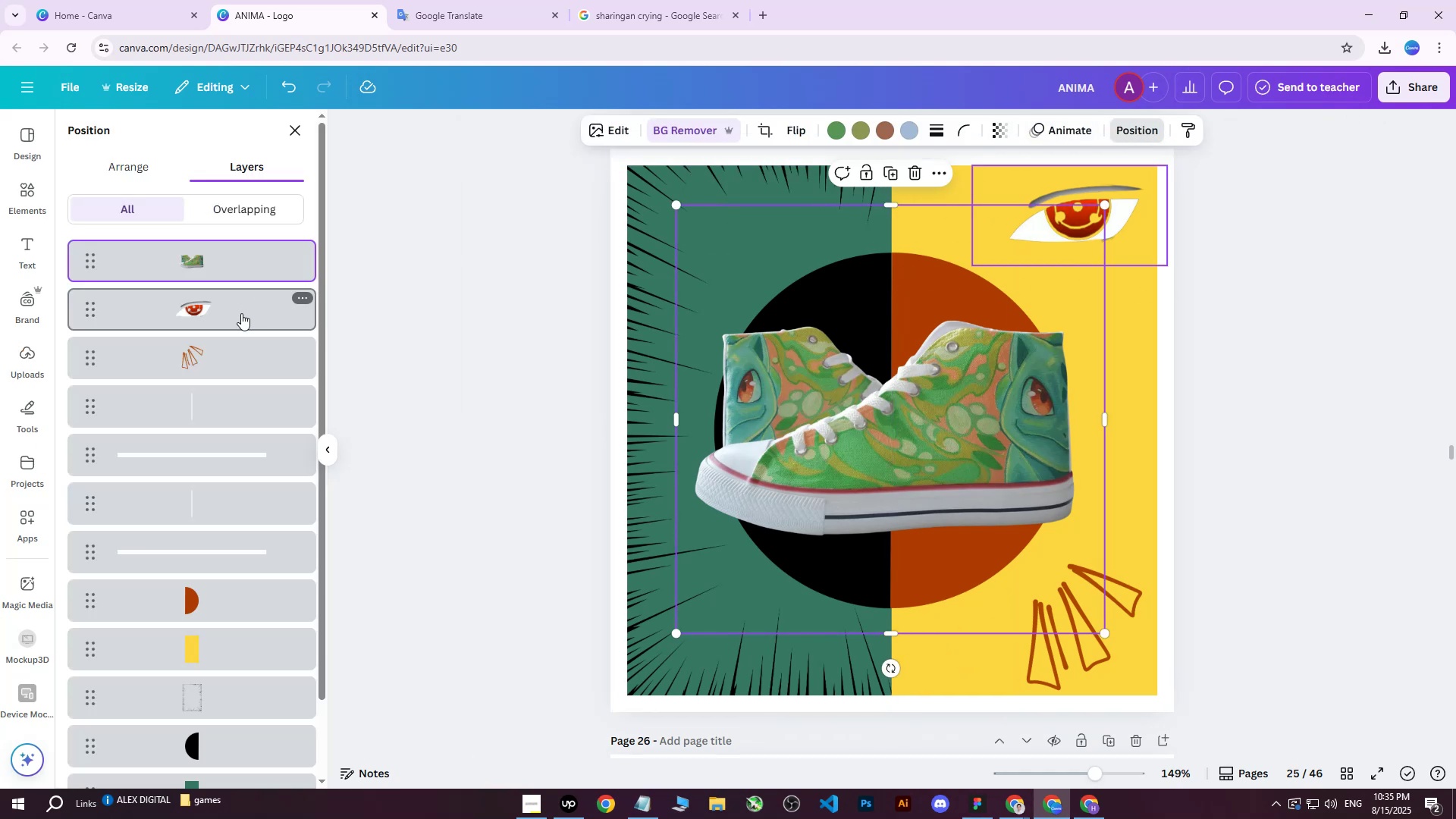 
scroll: coordinate [222, 512], scroll_direction: down, amount: 2.0
 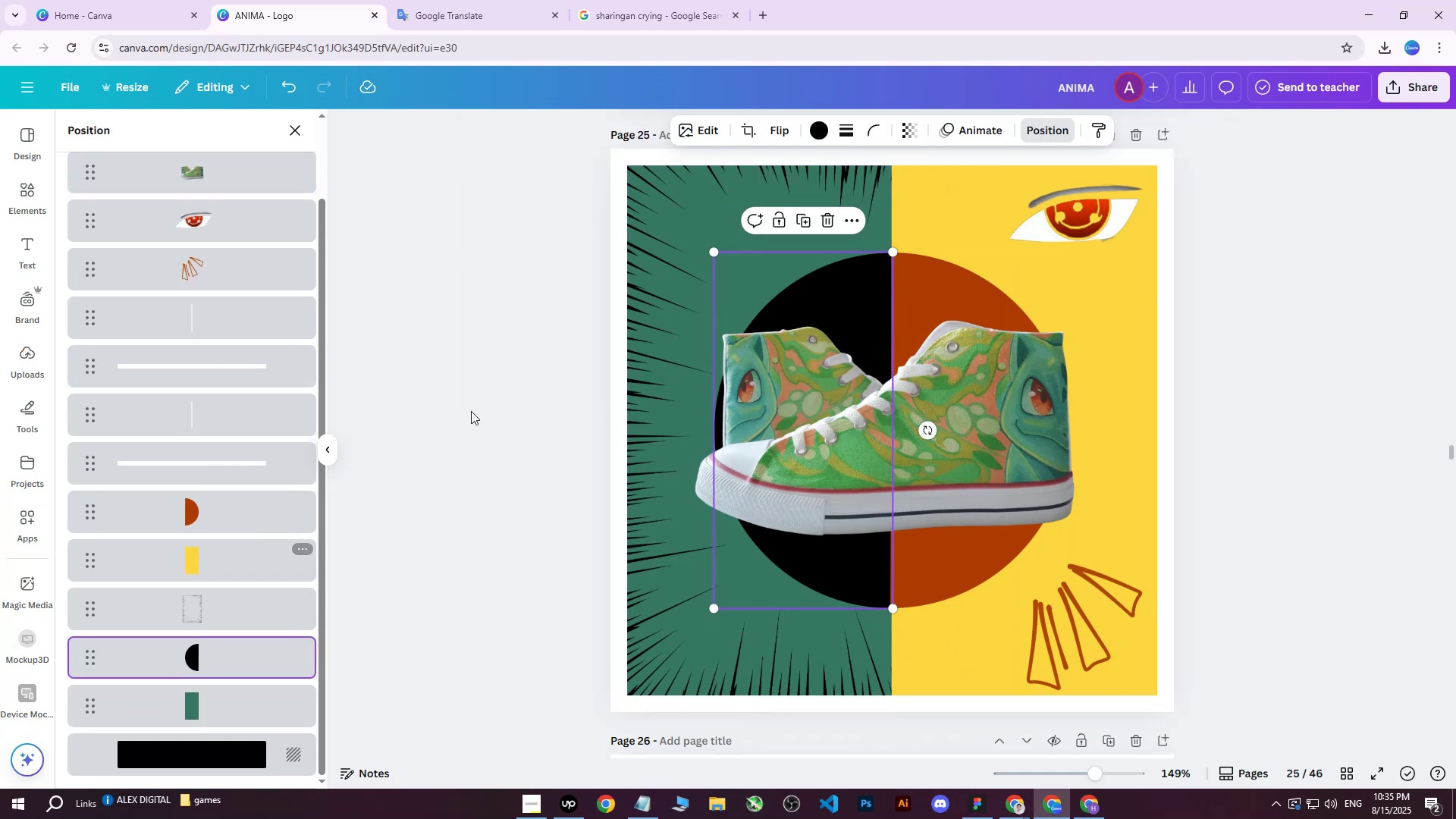 
left_click([815, 131])
 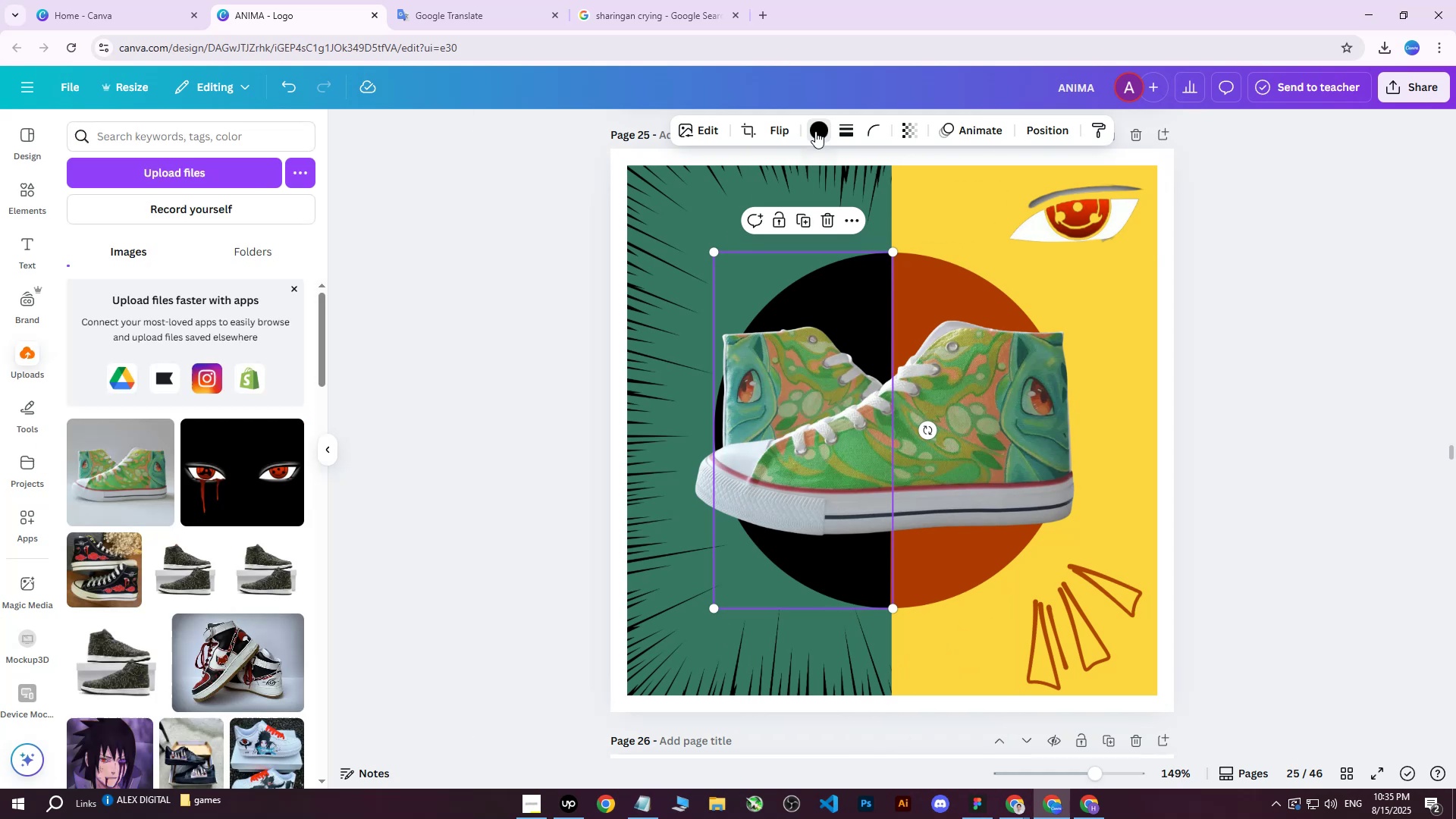 
double_click([815, 131])
 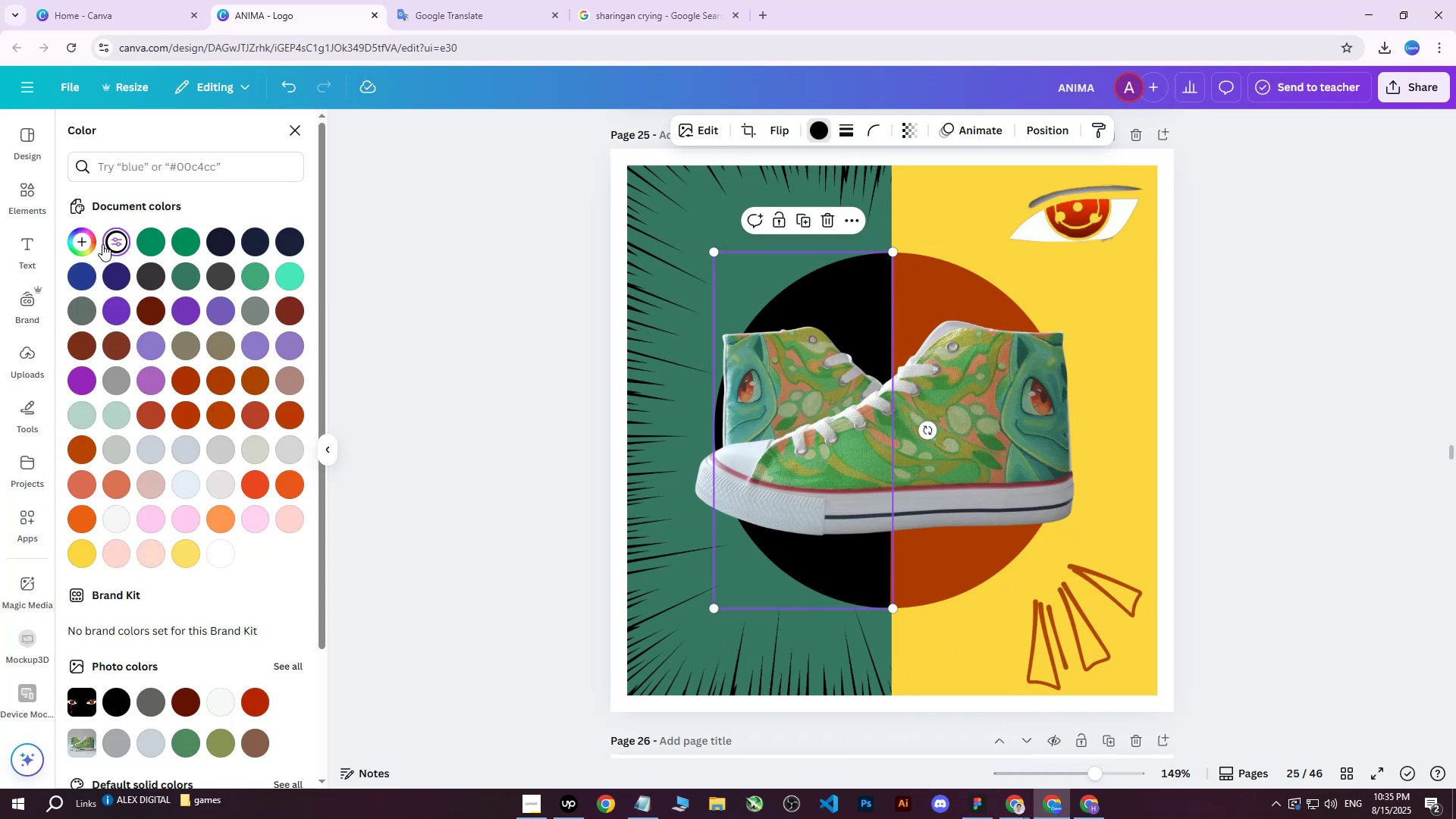 
double_click([102, 244])
 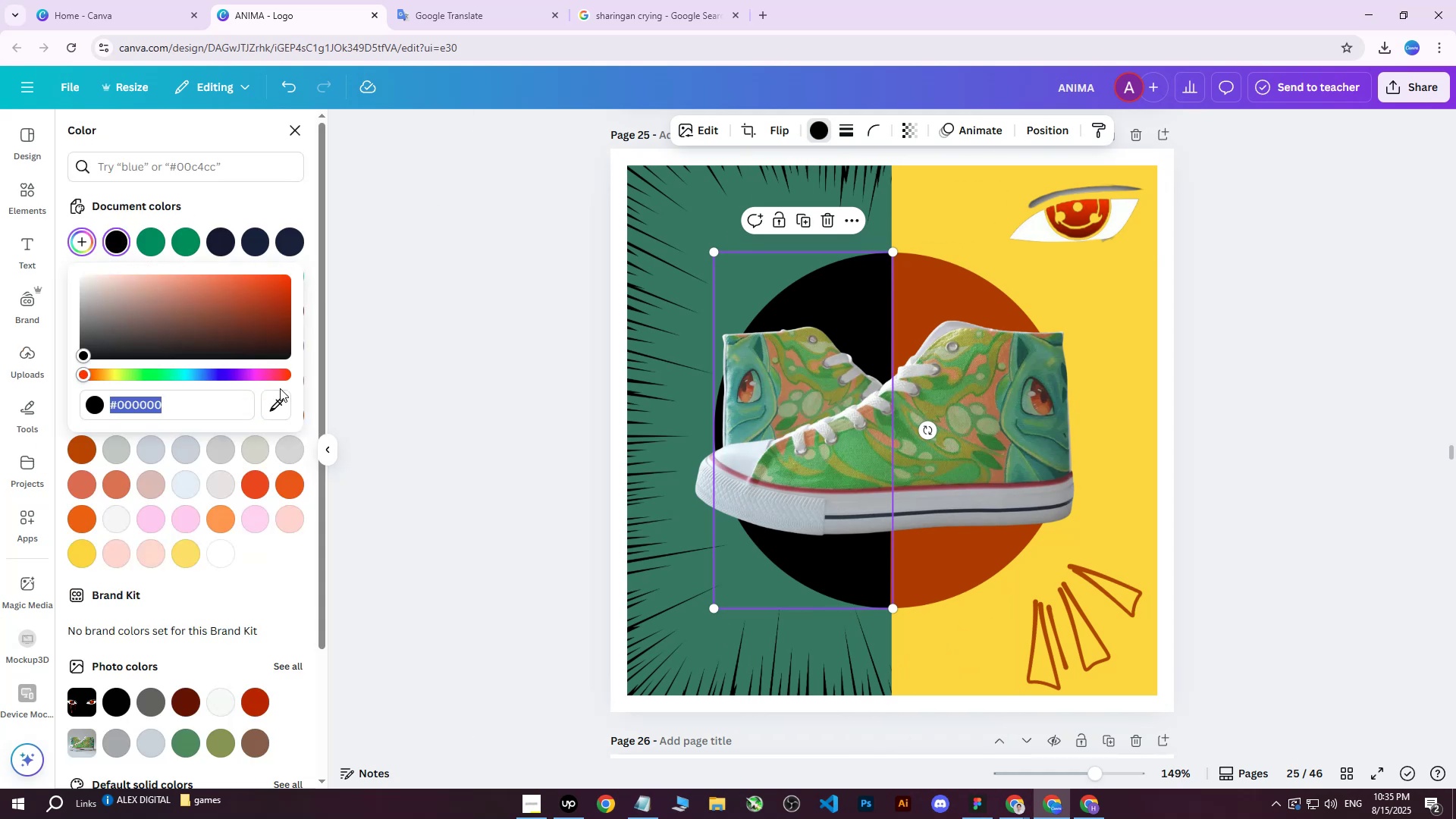 
left_click([273, 408])
 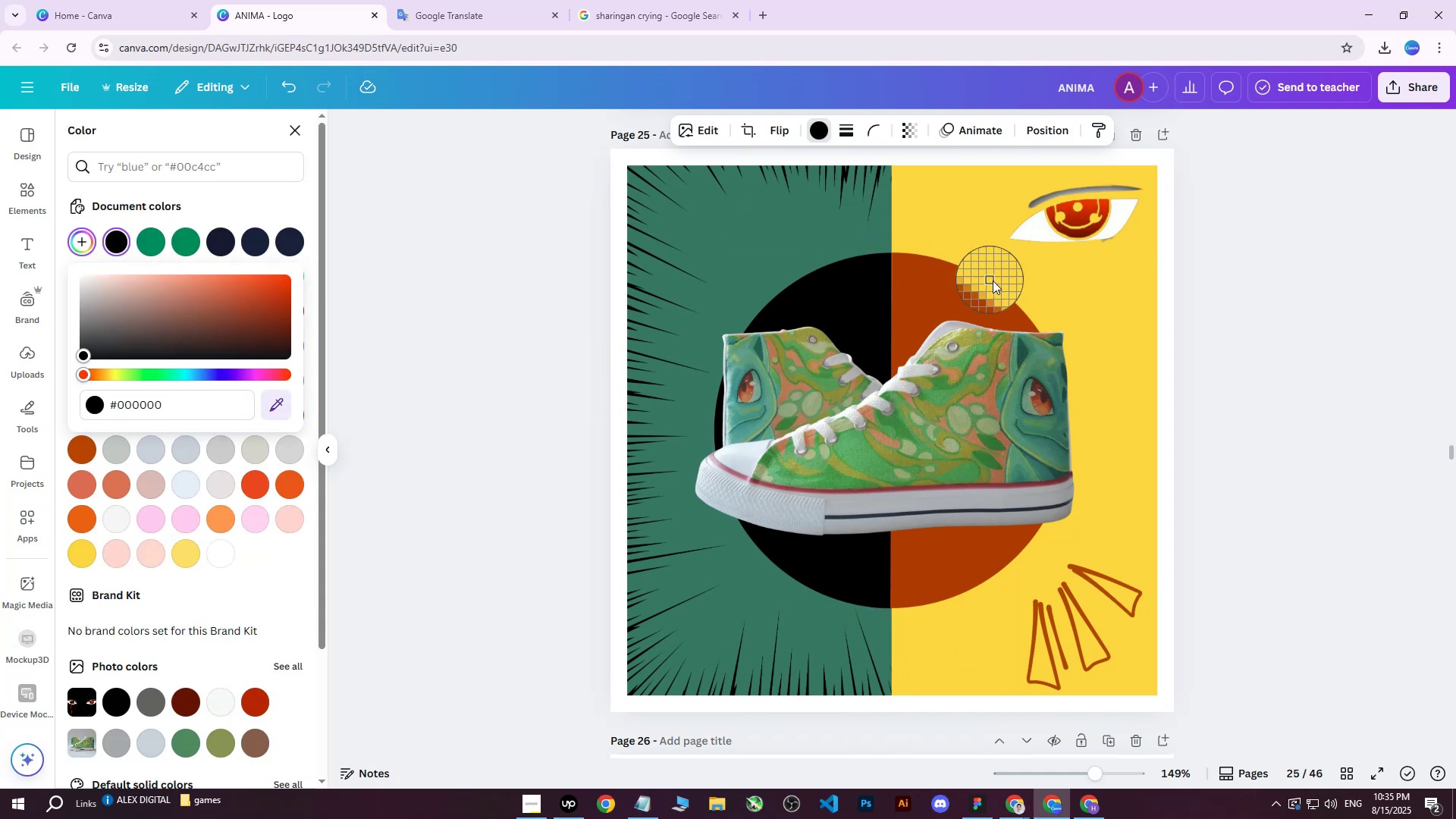 
left_click([1026, 284])
 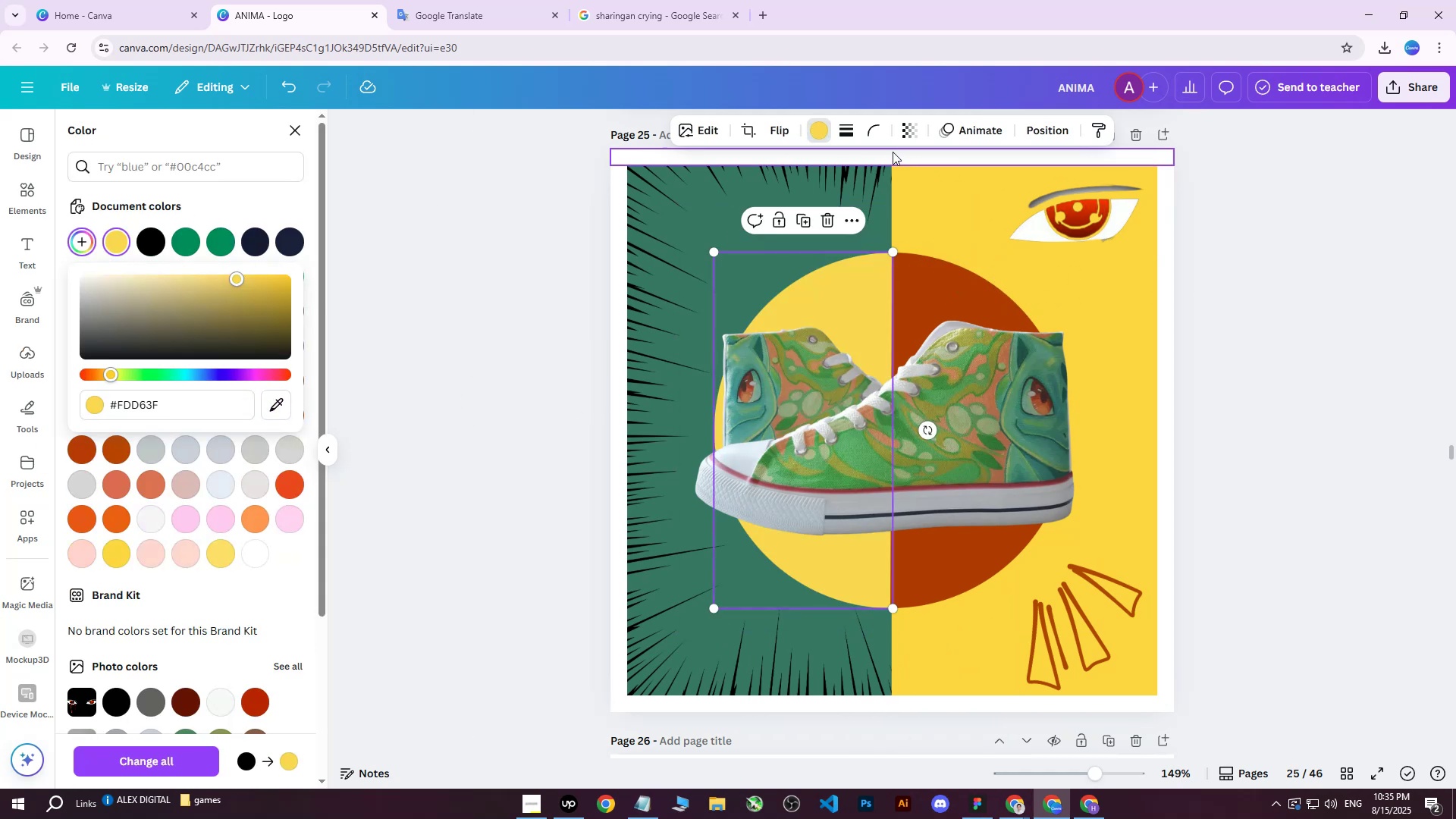 
left_click([1035, 130])
 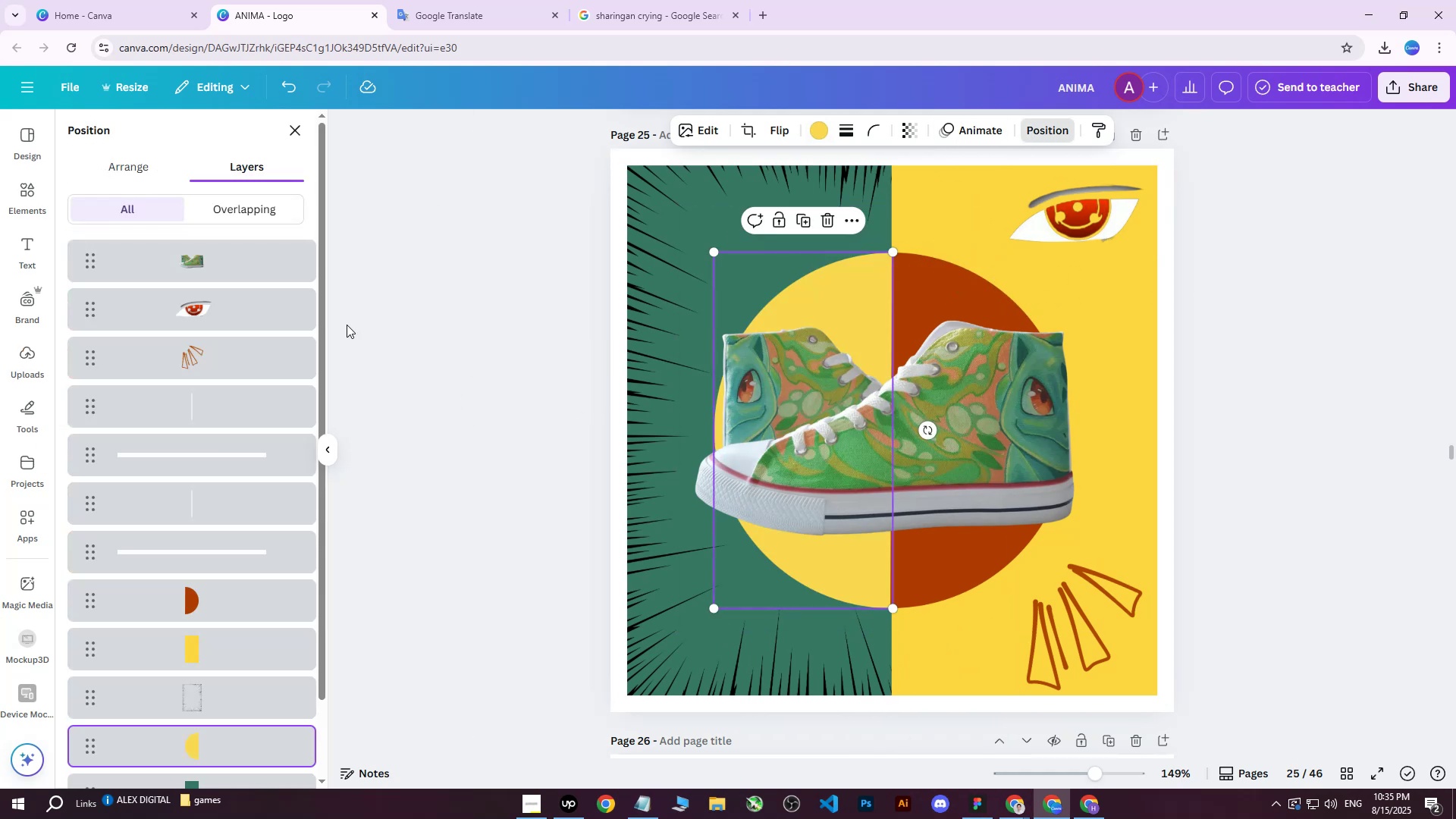 
scroll: coordinate [261, 522], scroll_direction: down, amount: 4.0
 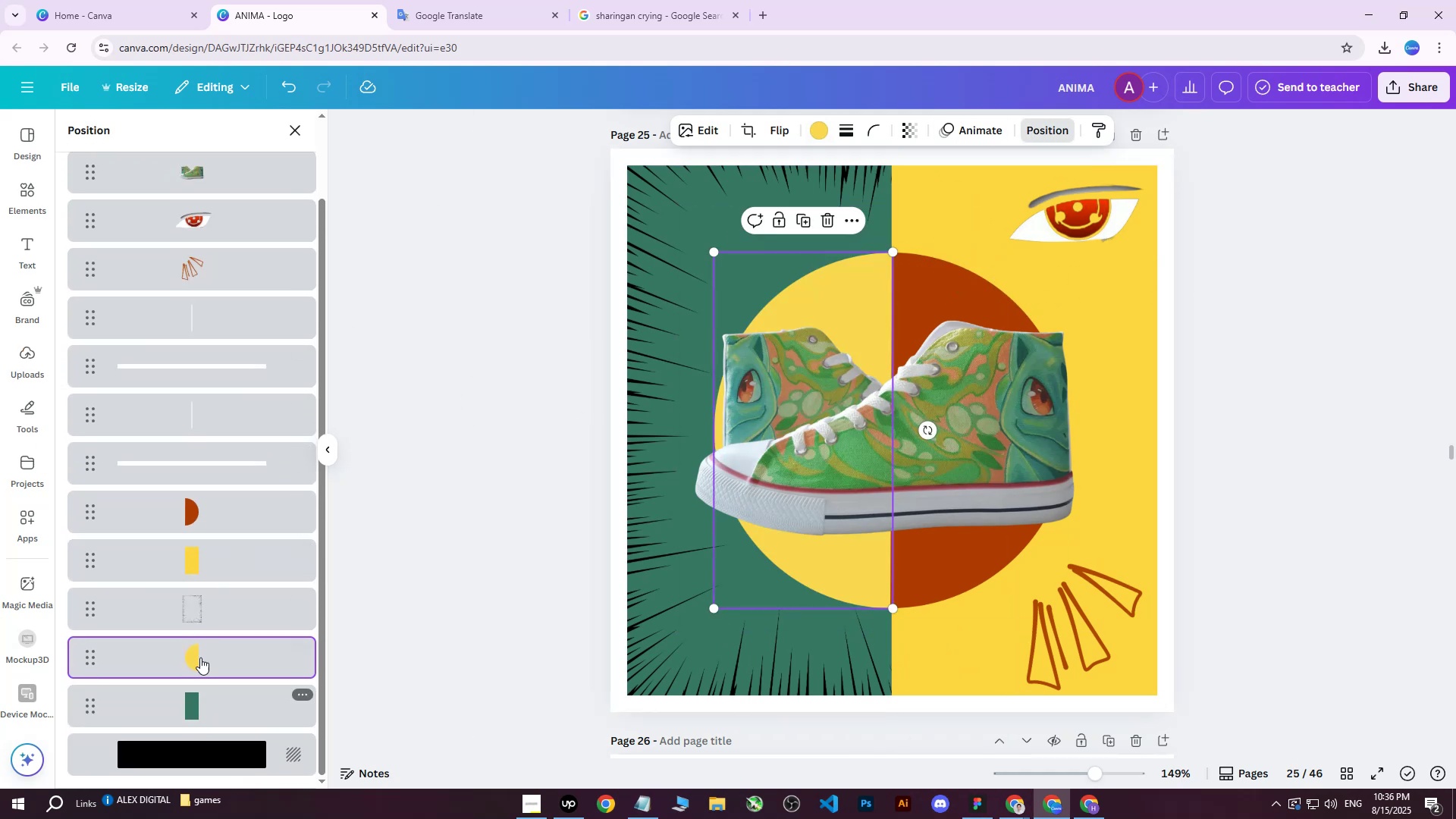 
left_click([191, 509])
 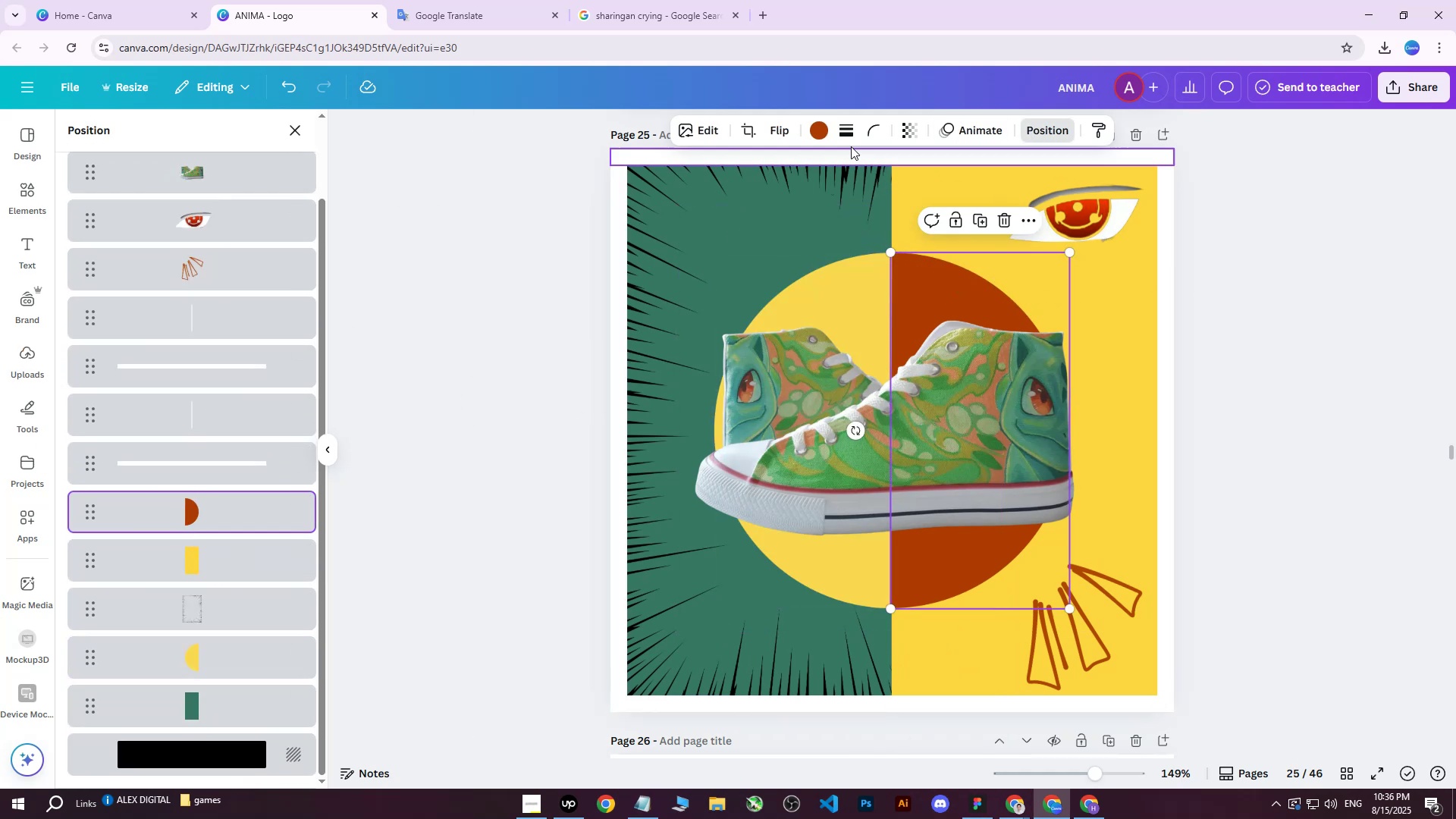 
left_click([824, 125])
 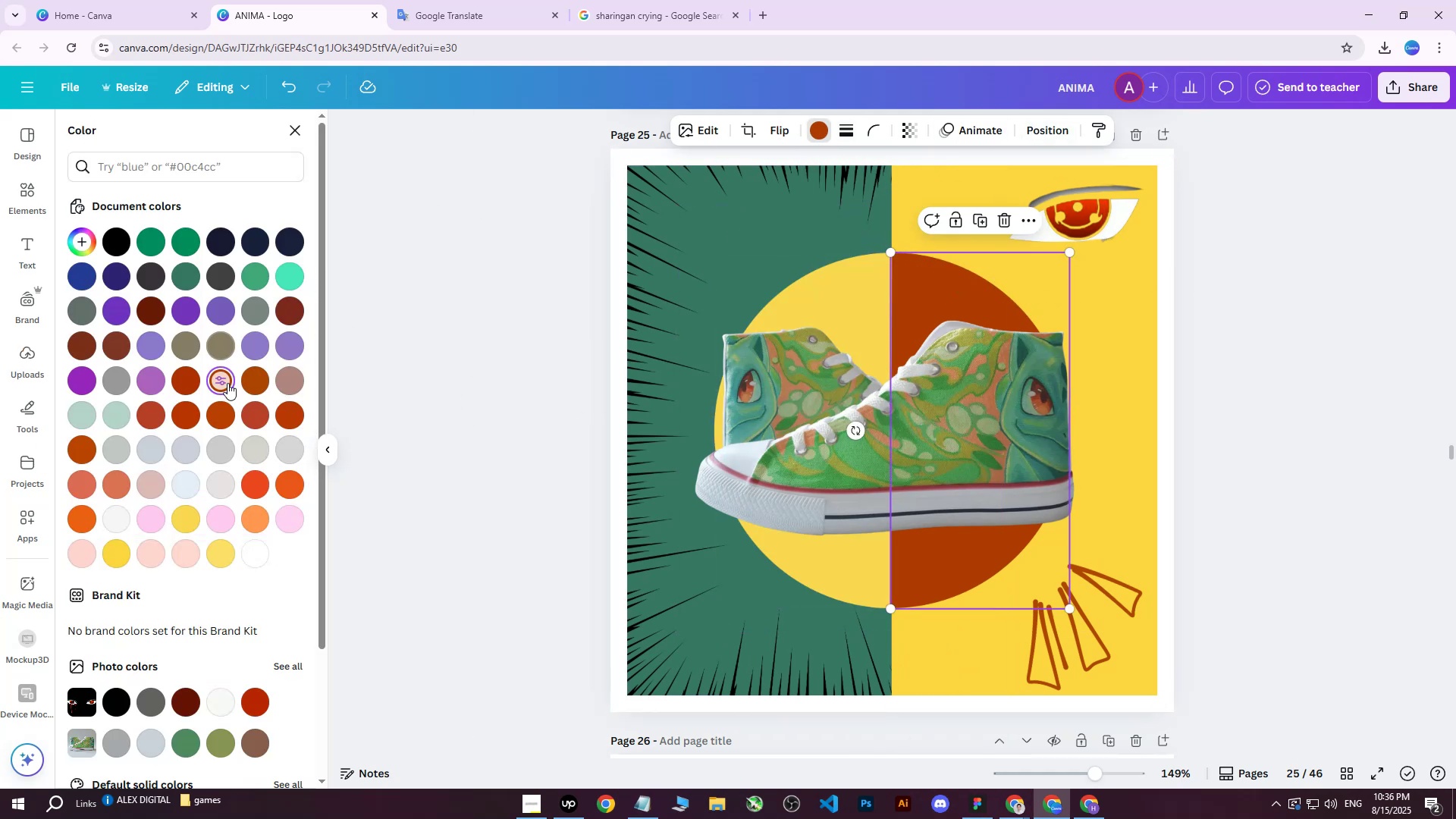 
double_click([228, 383])
 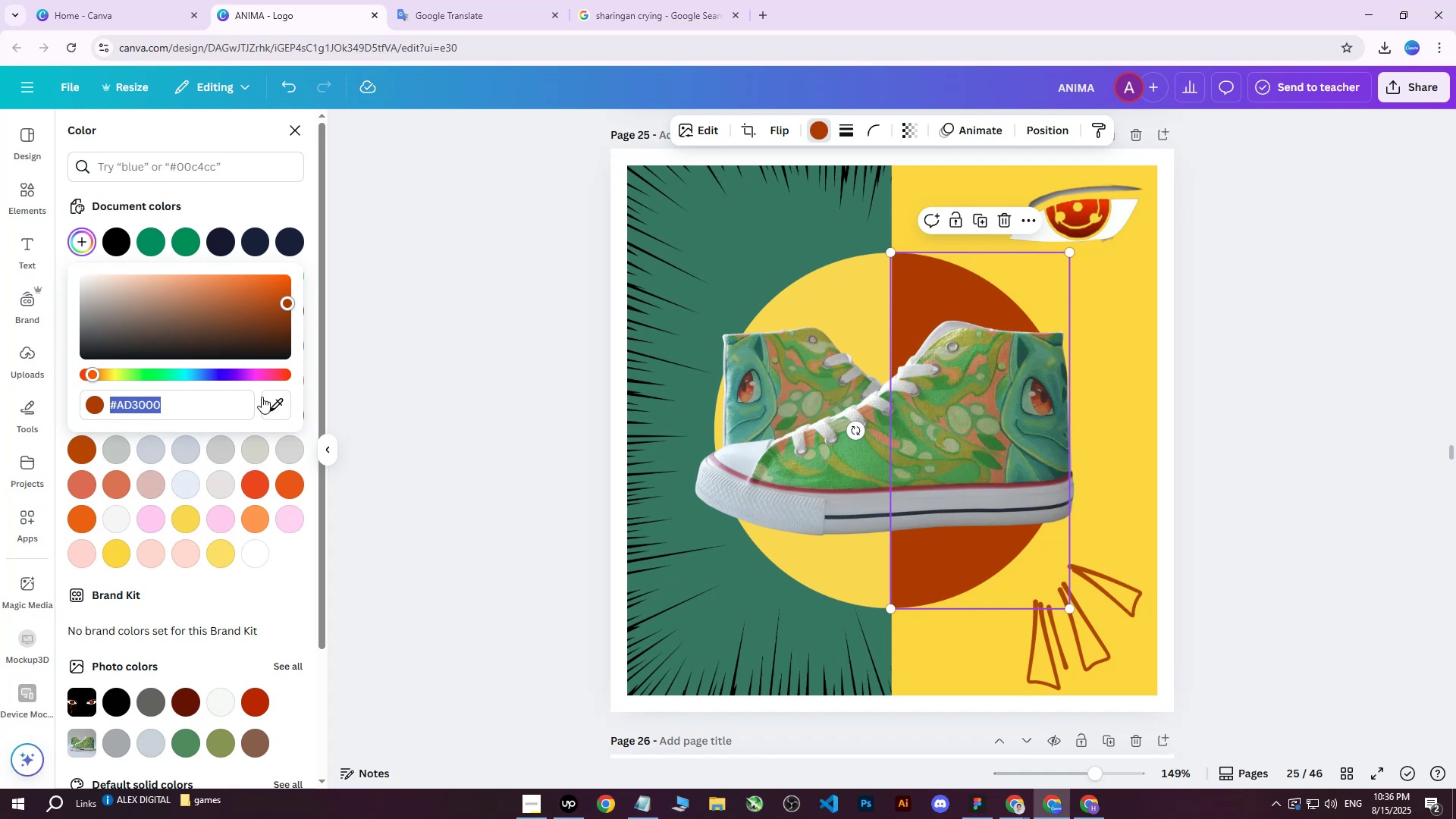 
left_click([270, 408])
 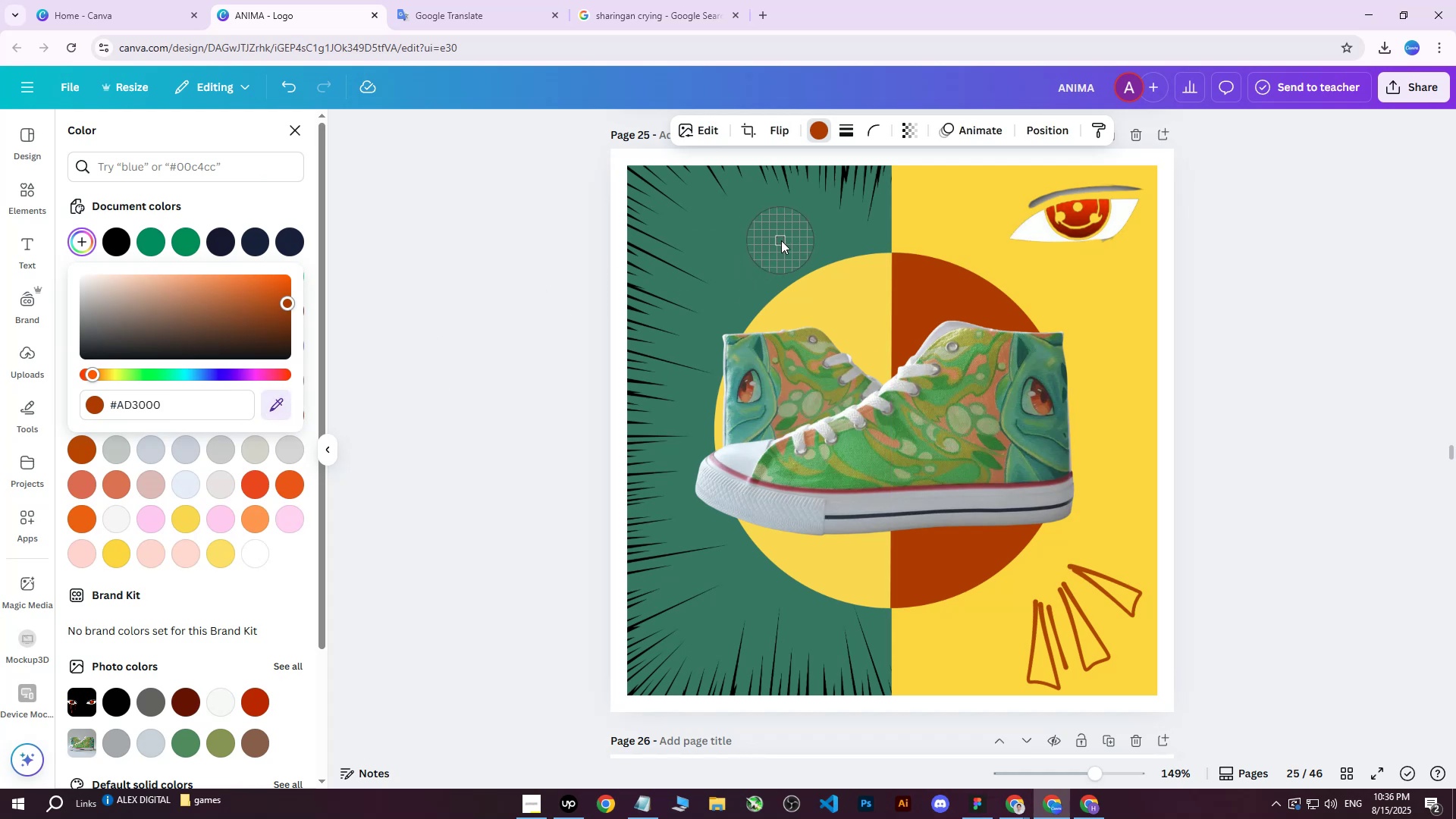 
left_click([787, 248])
 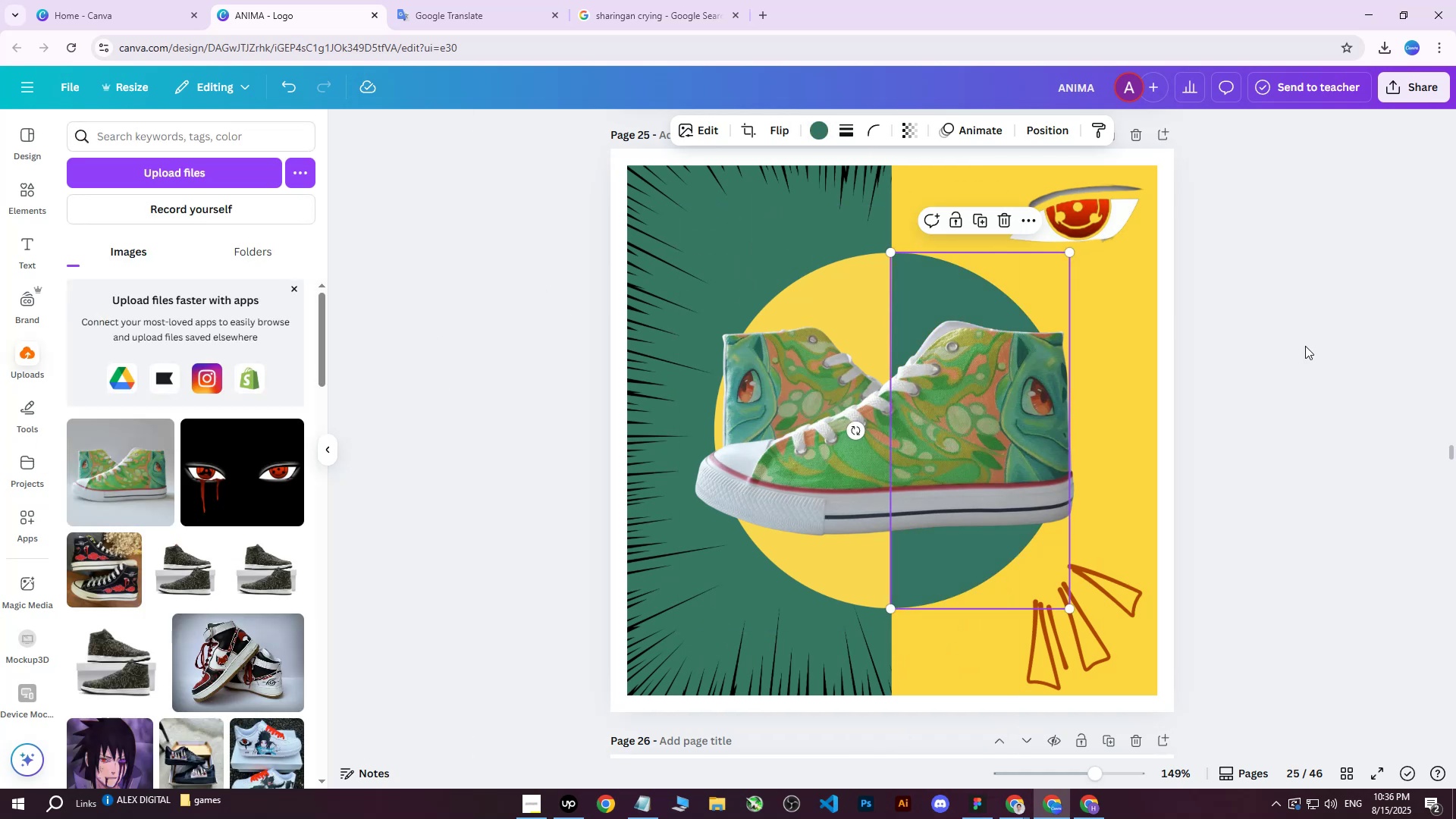 
double_click([1281, 345])
 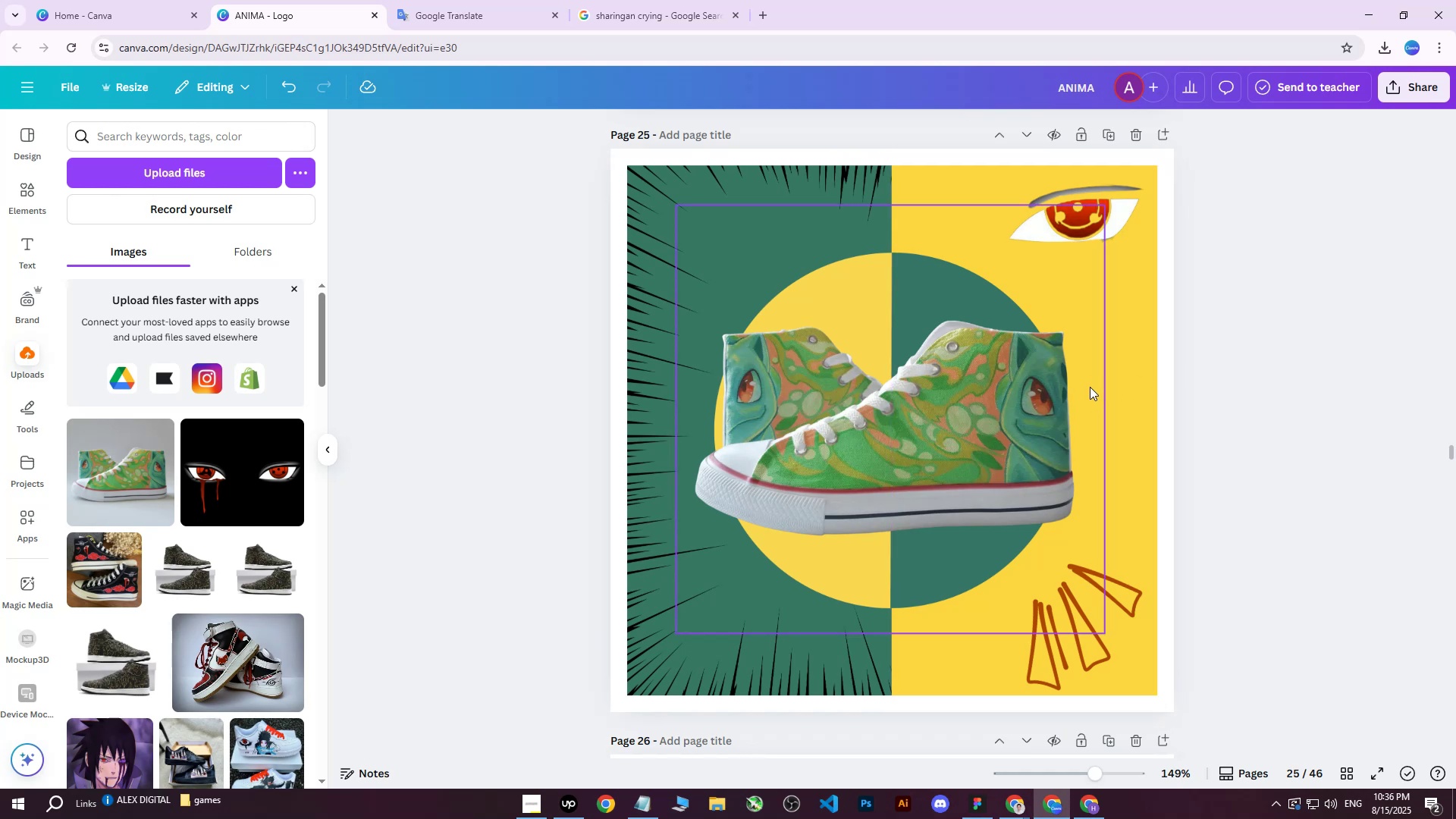 
wait(22.03)
 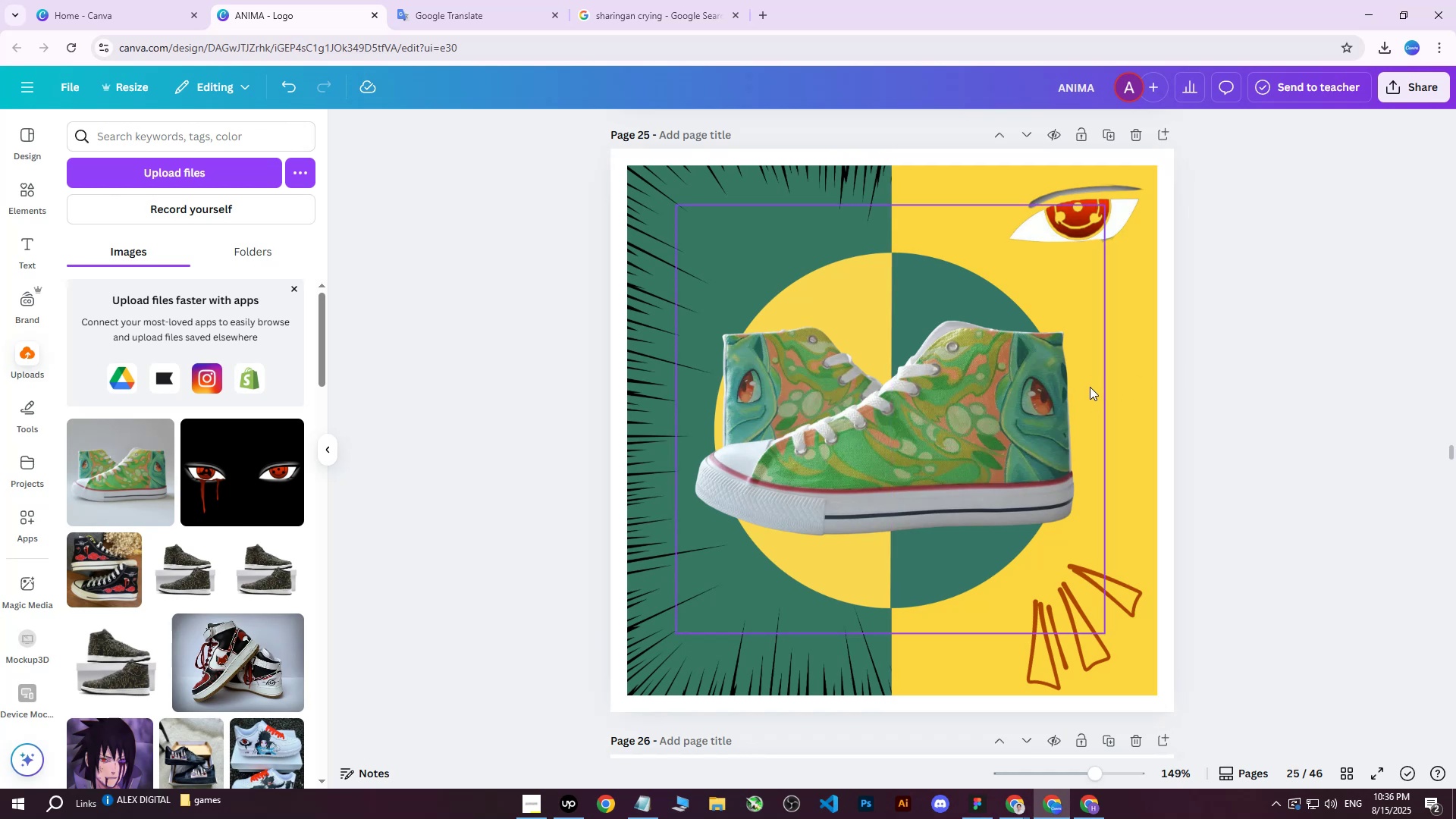 
double_click([154, 243])
 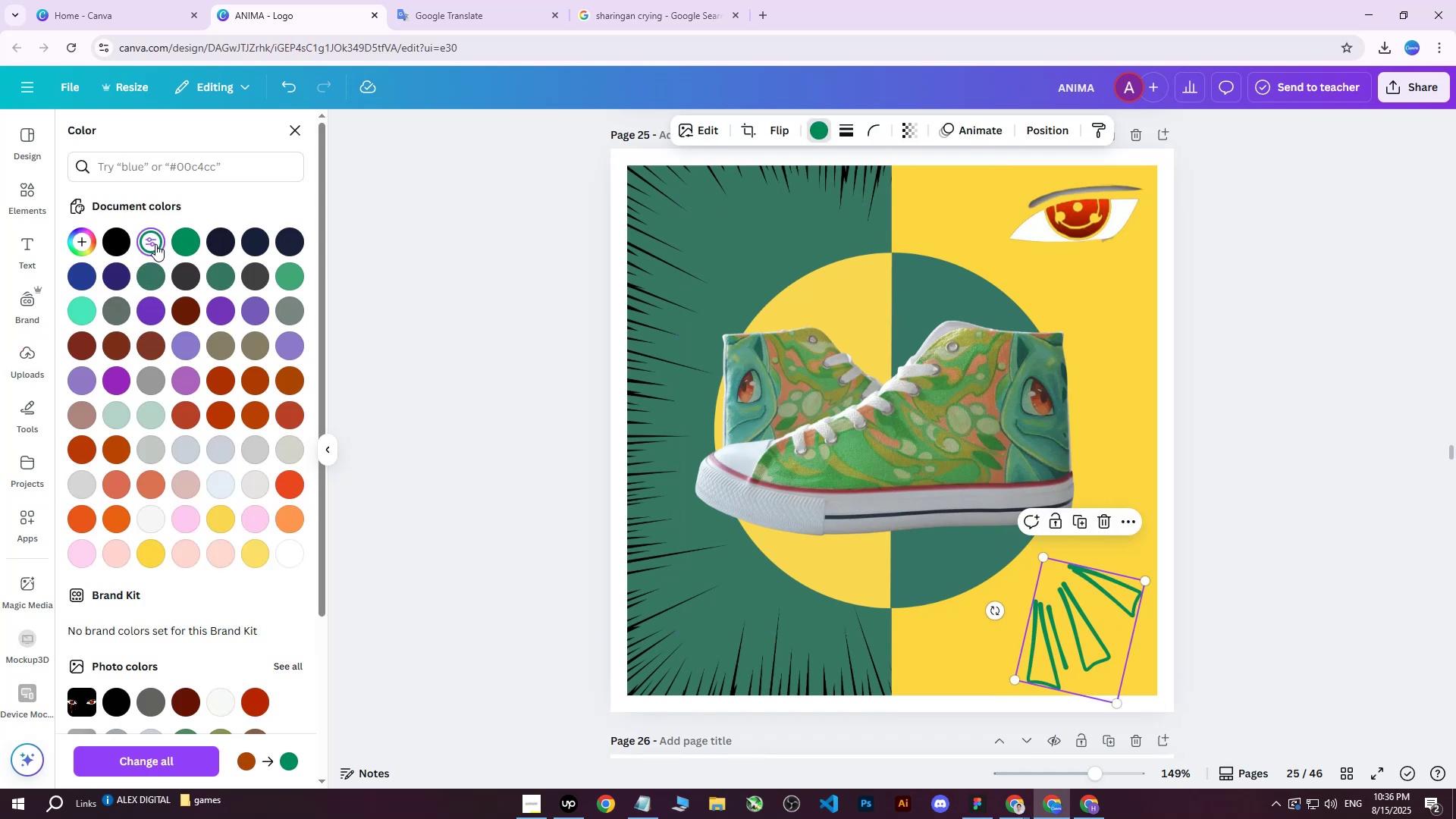 
triple_click([155, 244])
 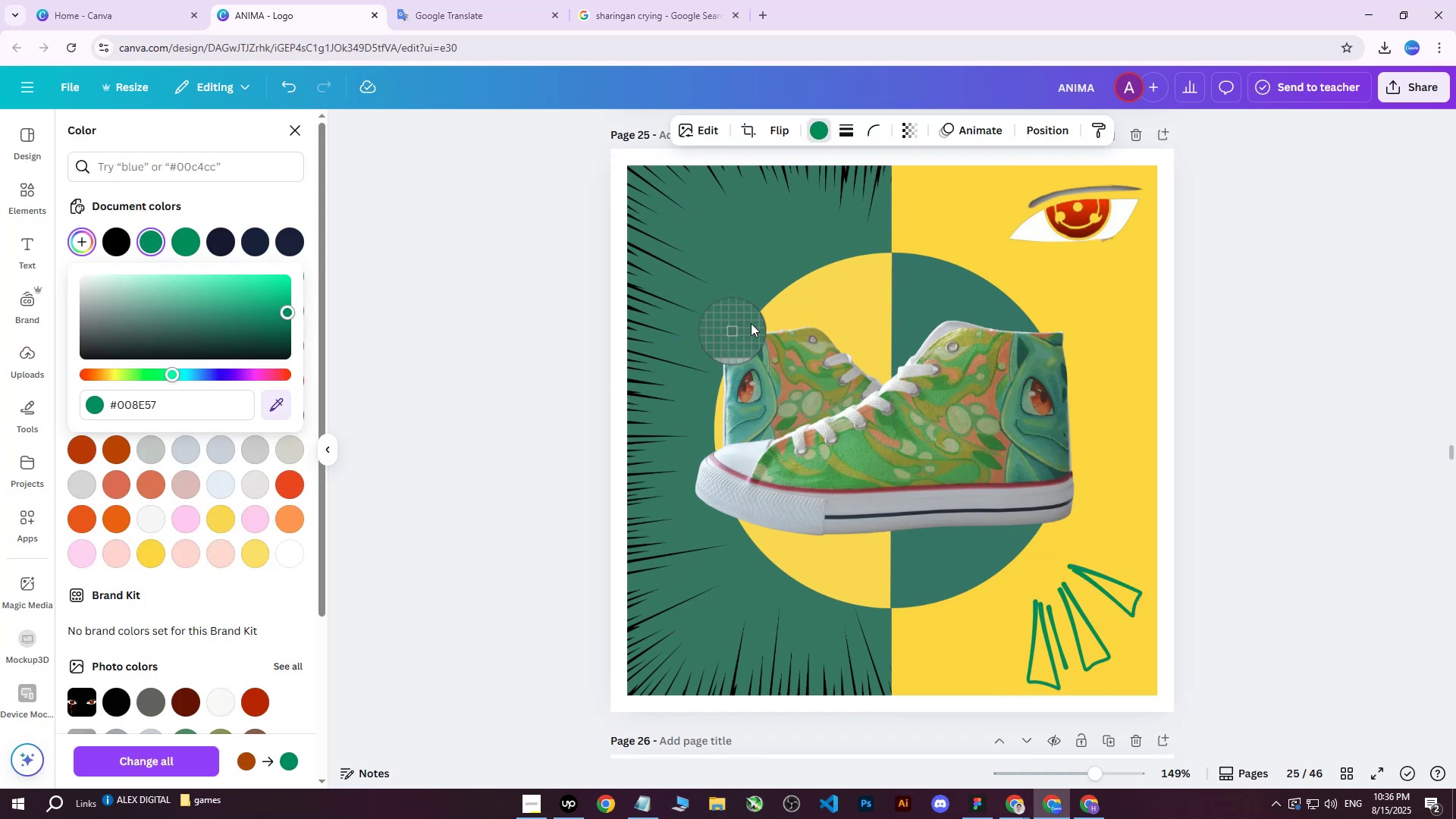 
double_click([788, 262])
 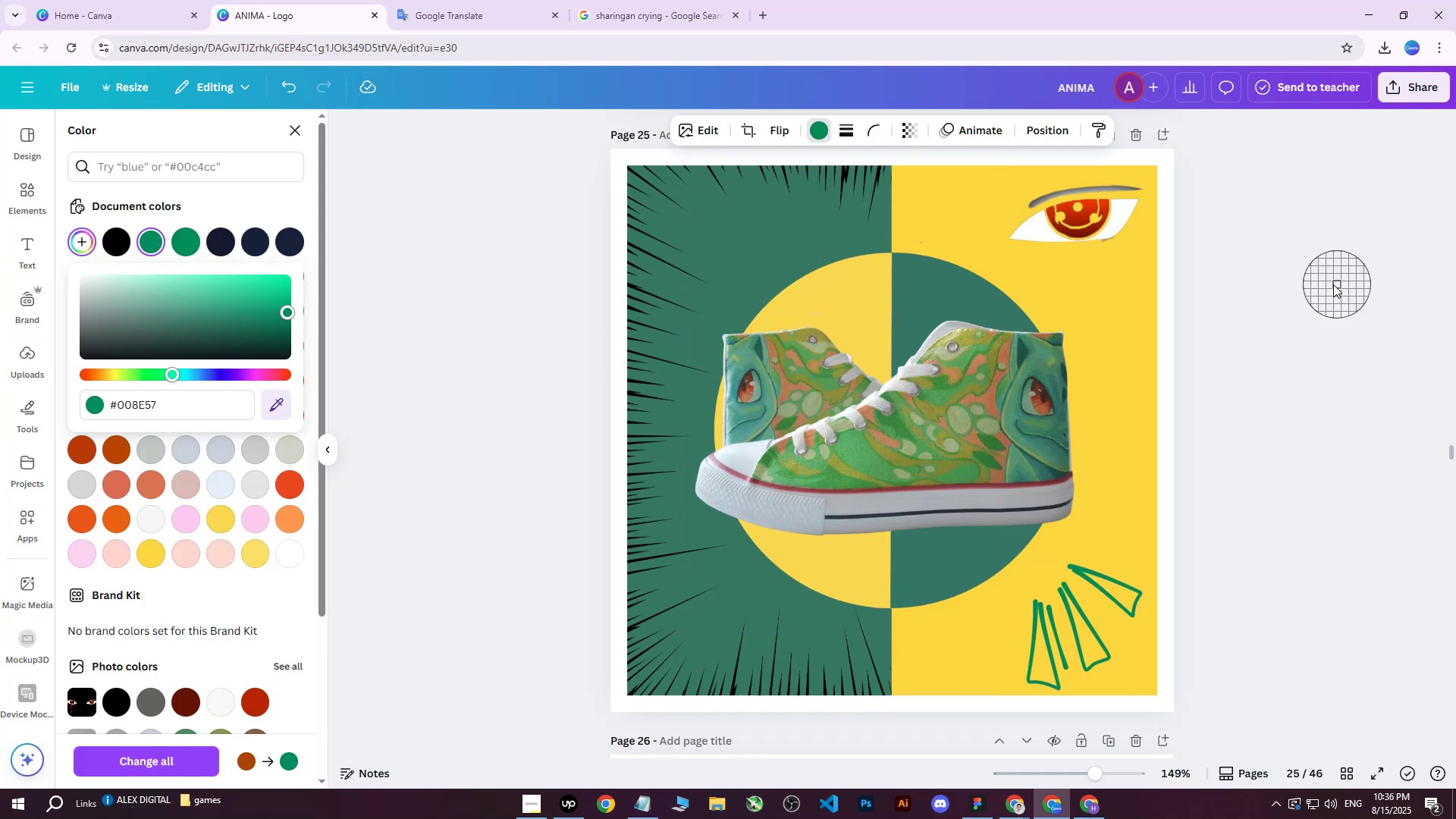 
triple_click([1285, 293])
 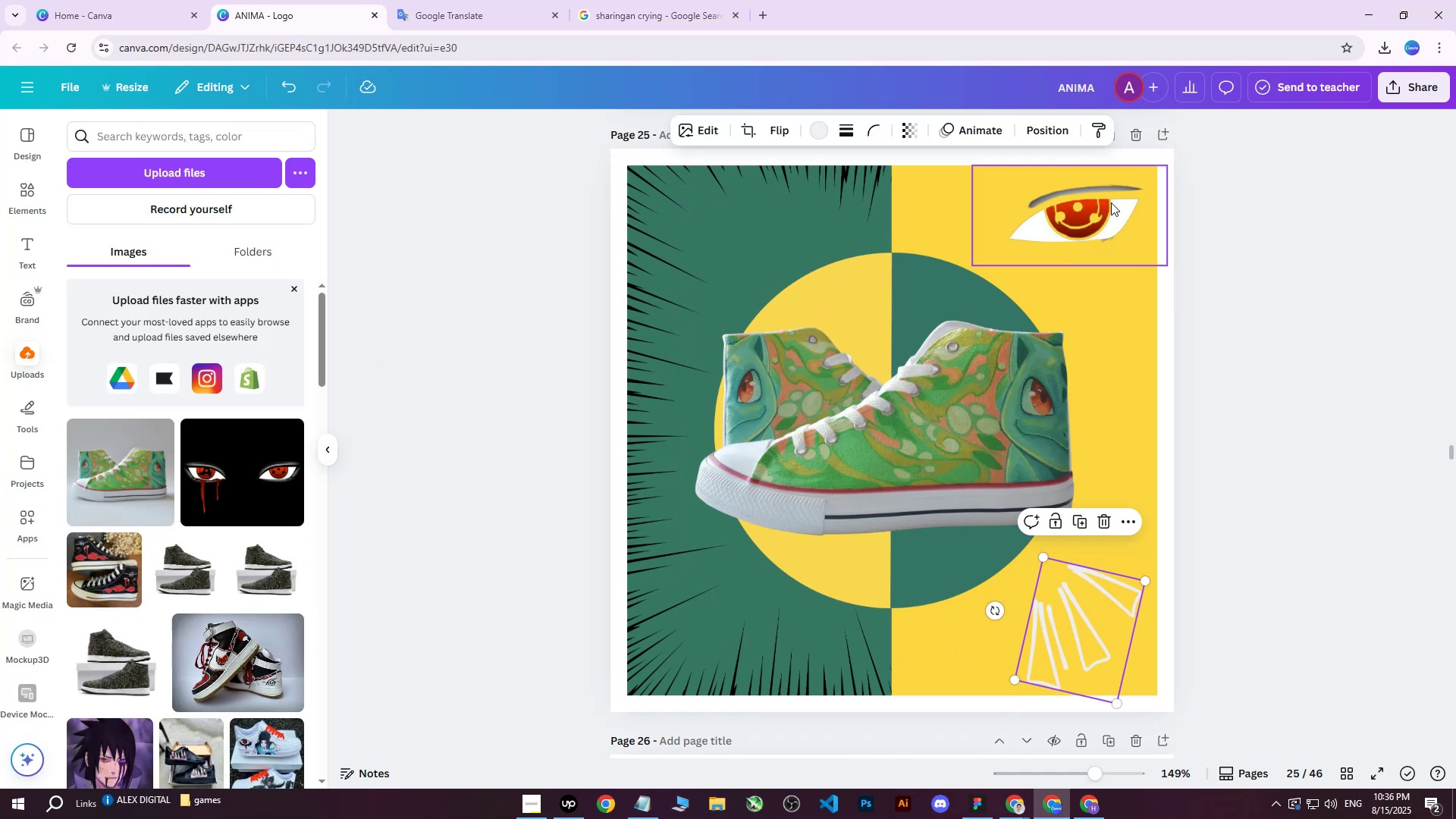 
left_click([1118, 197])
 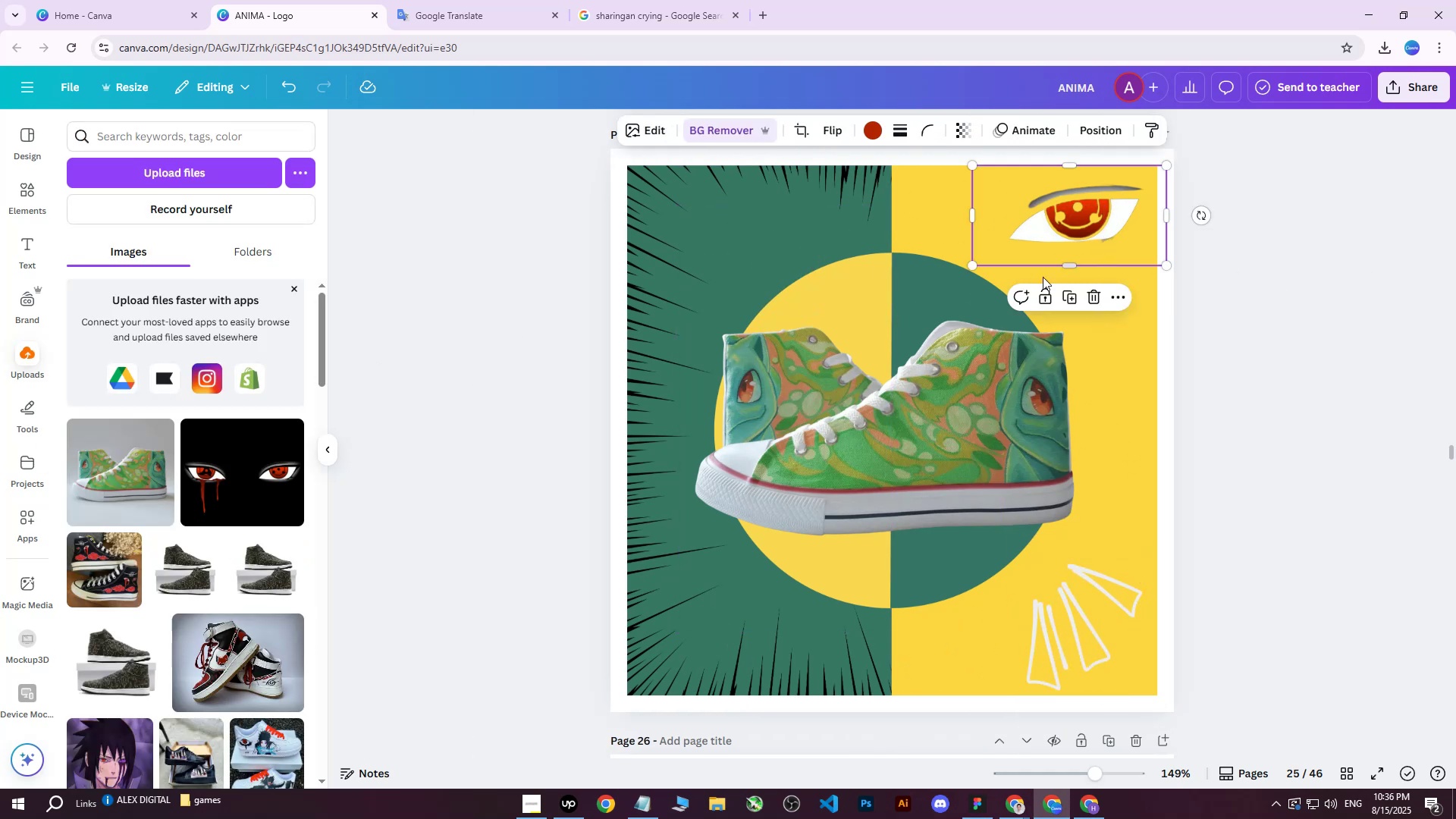 
key(Delete)
 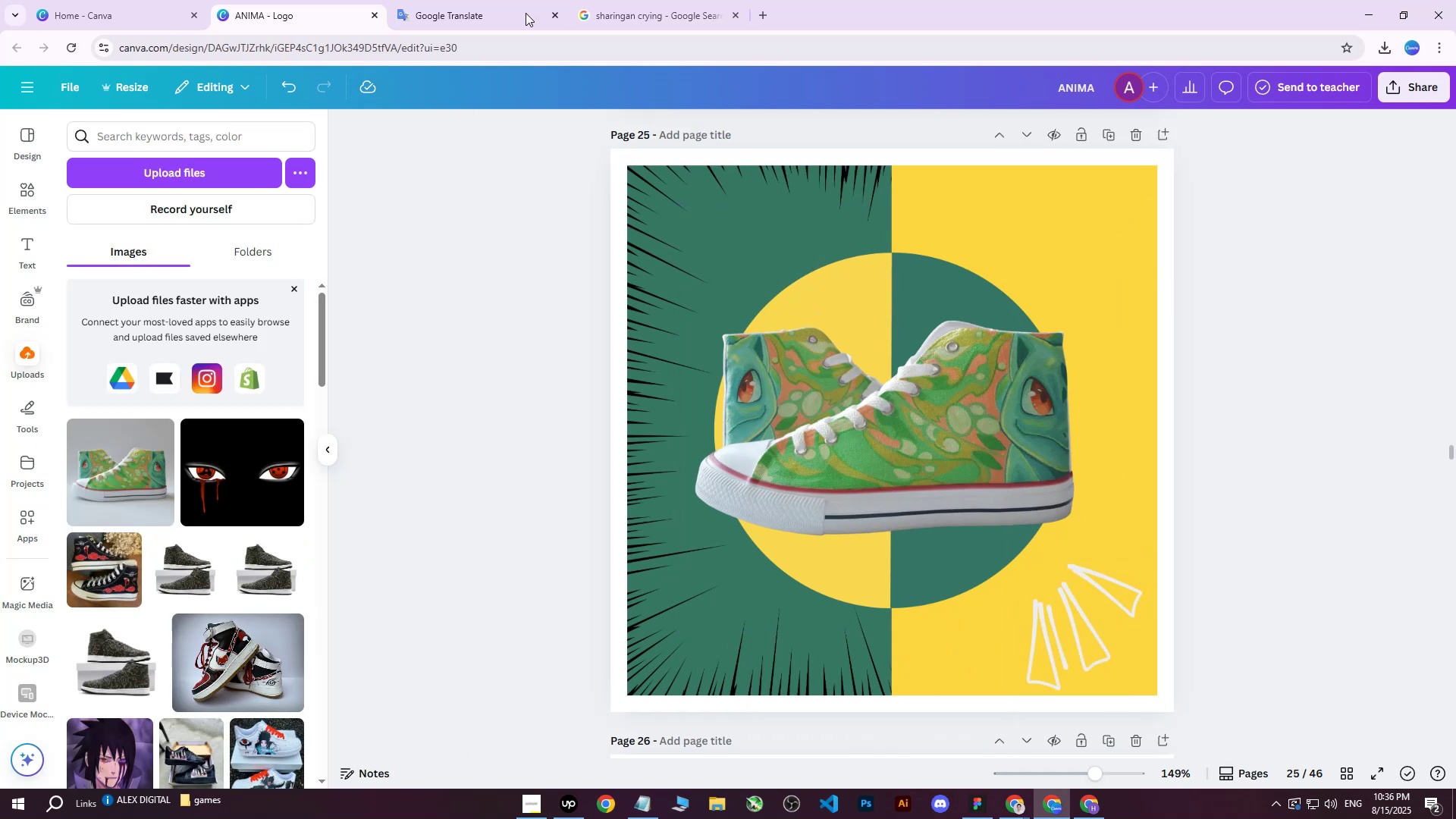 
left_click([676, 0])
 